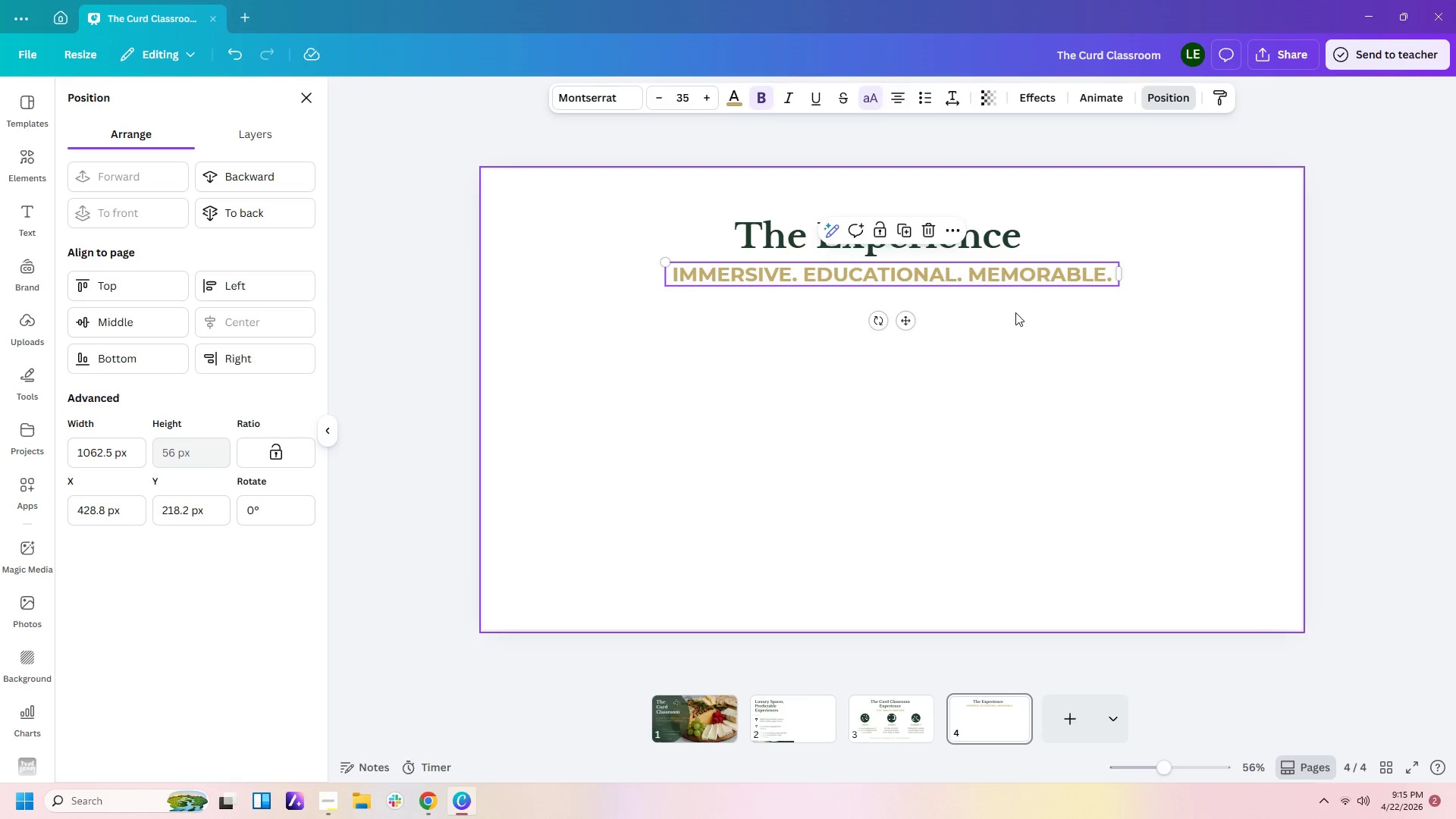 
left_click([1015, 312])
 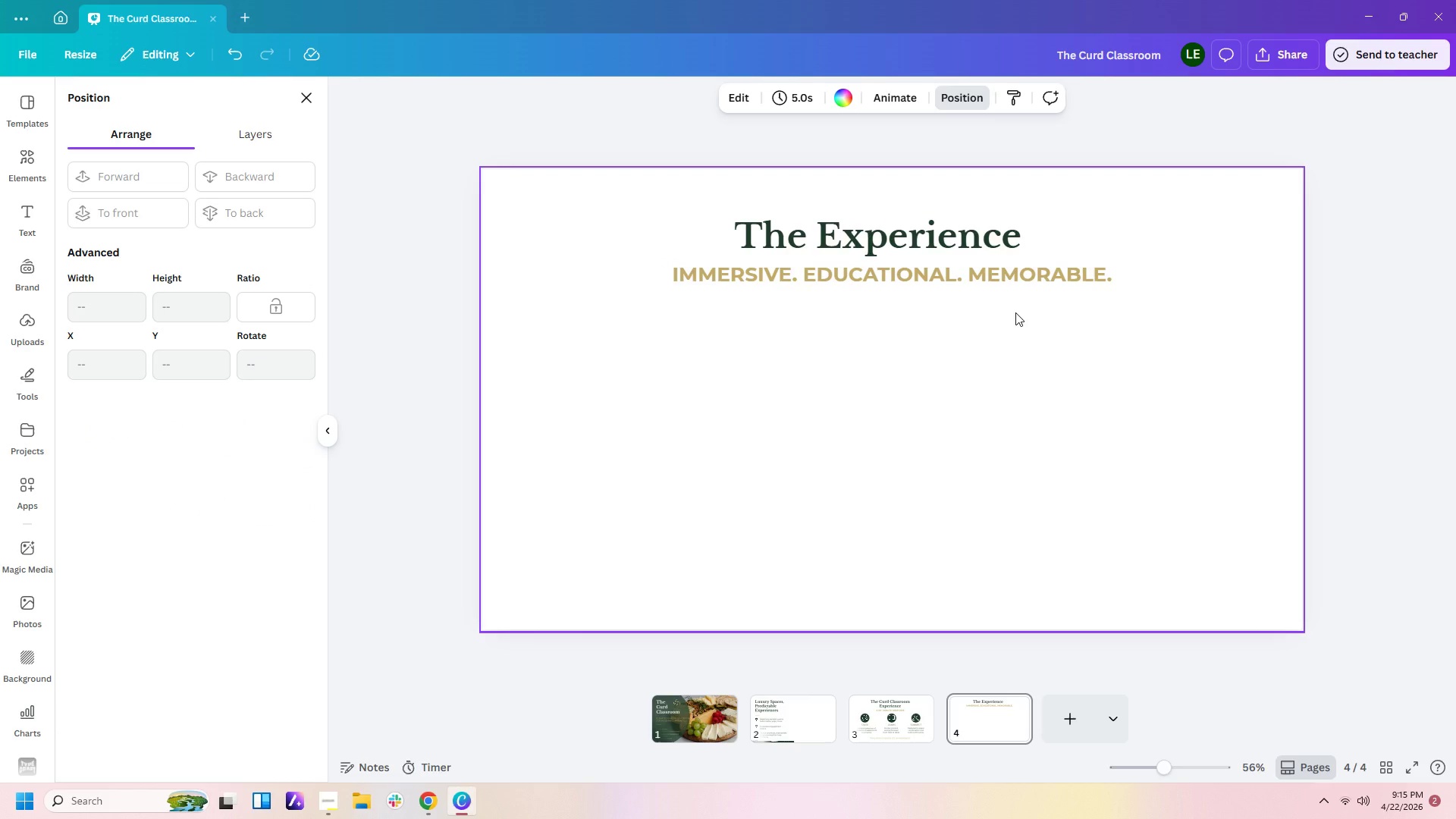 
wait(5.28)
 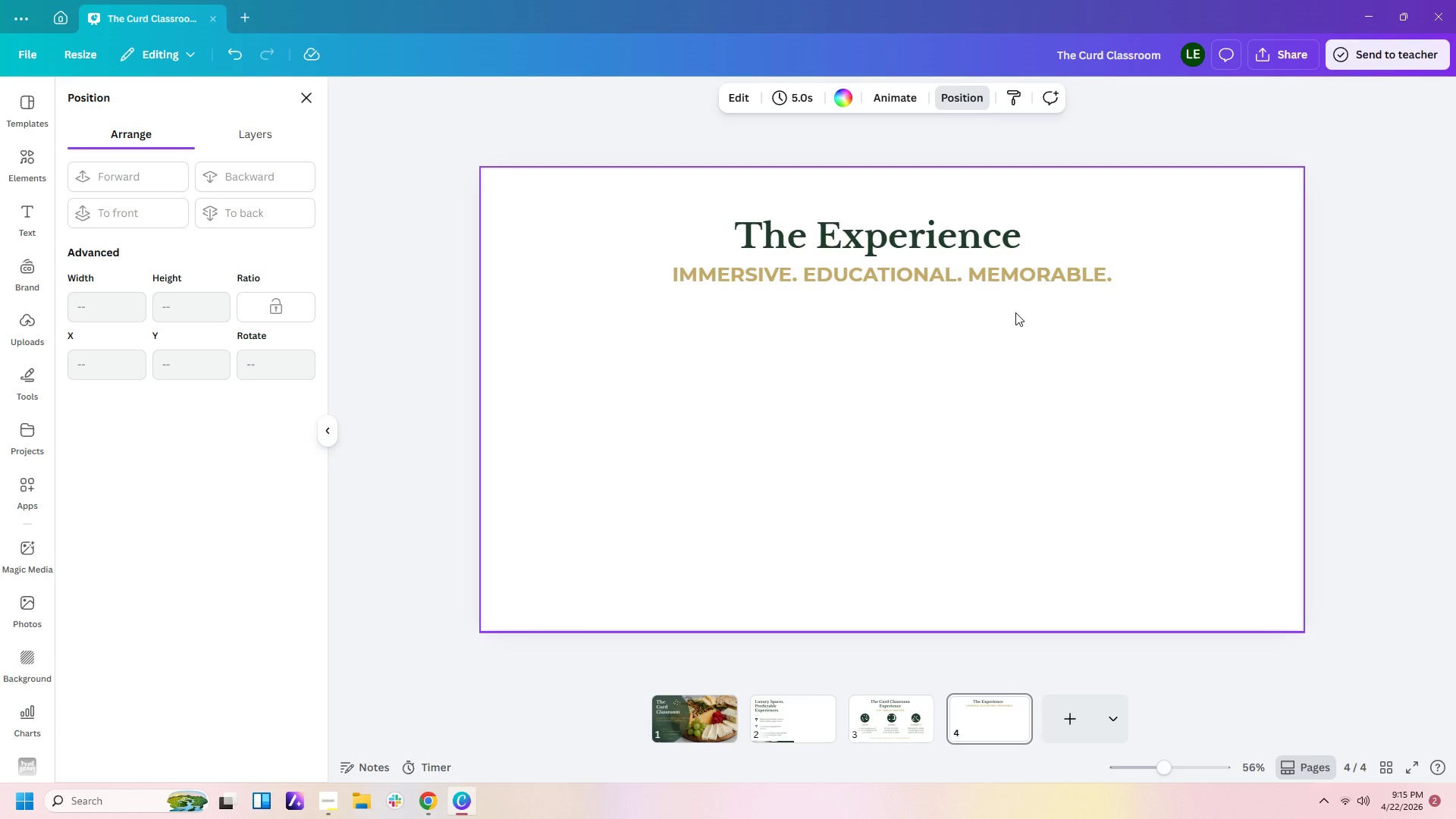 
left_click([974, 384])
 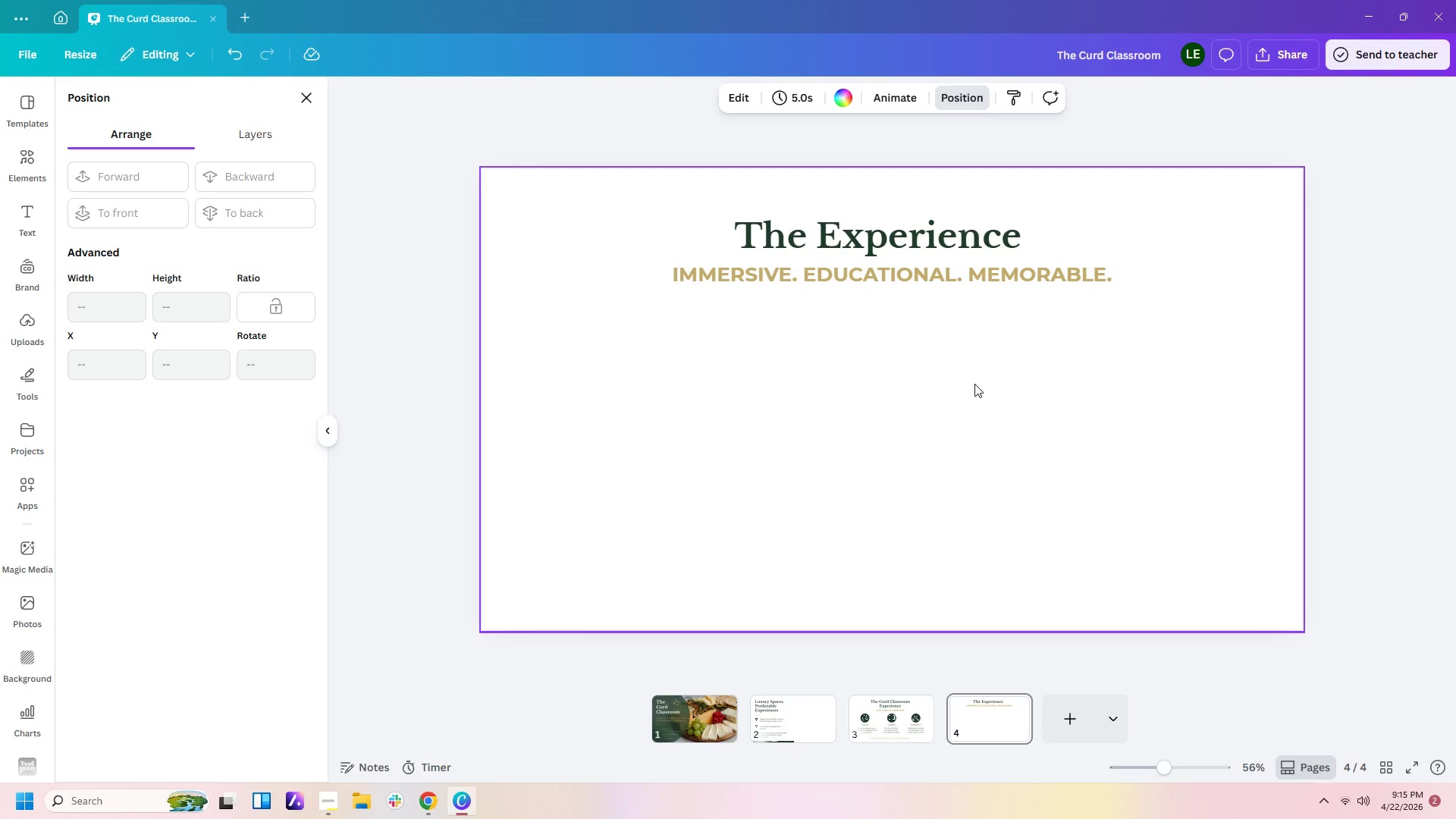 
wait(8.17)
 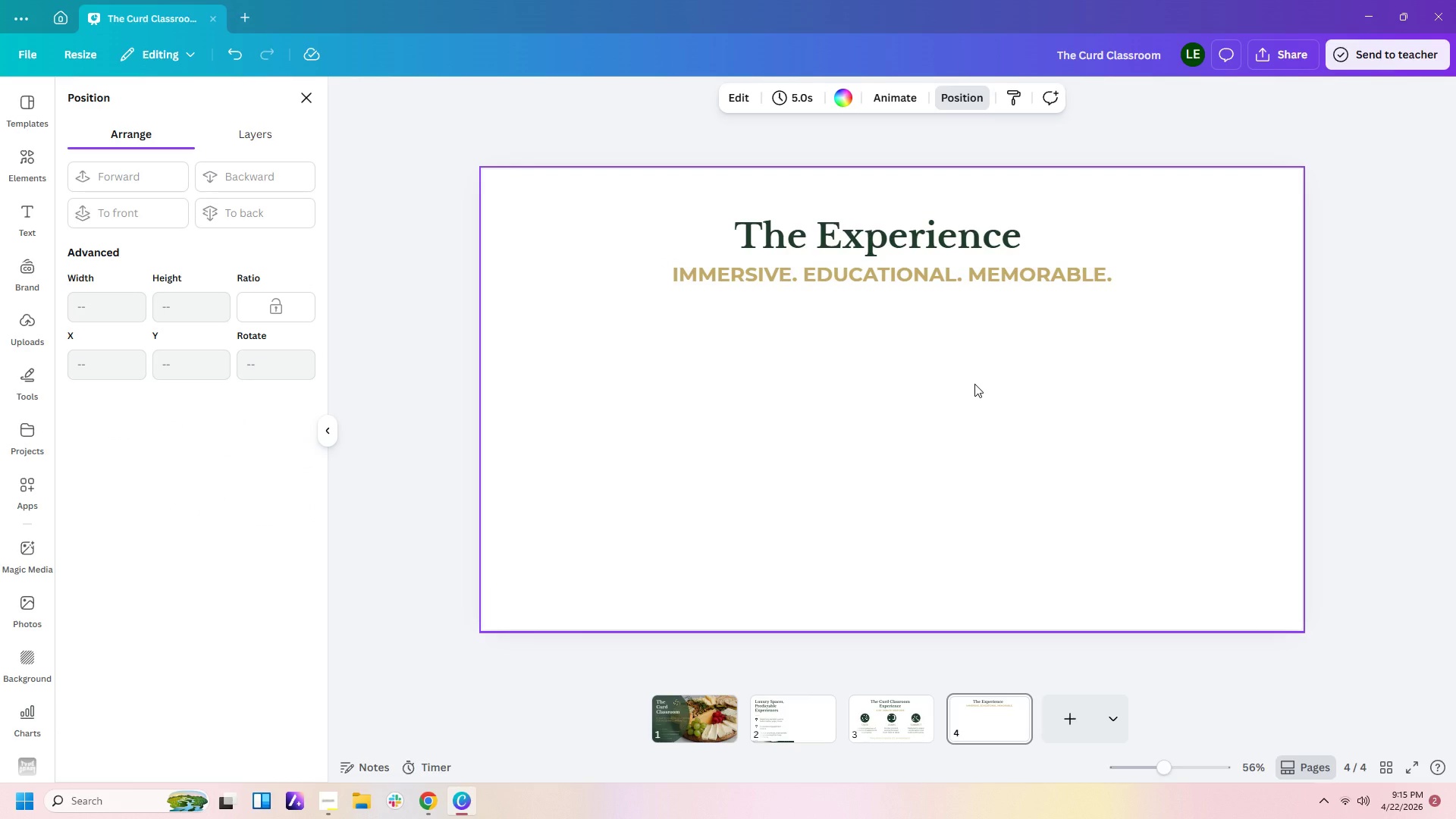 
left_click([946, 281])
 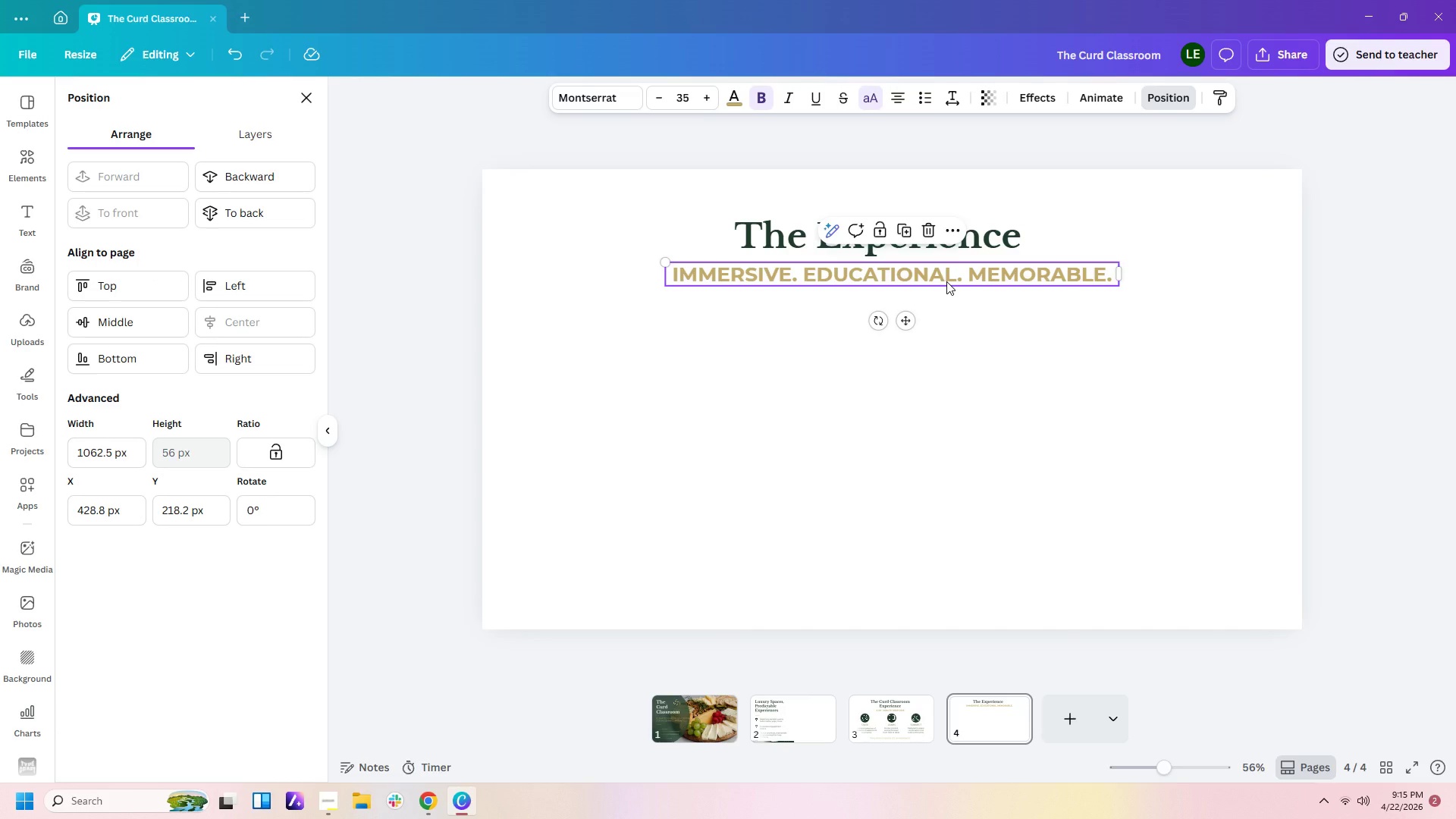 
key(Control+C)
 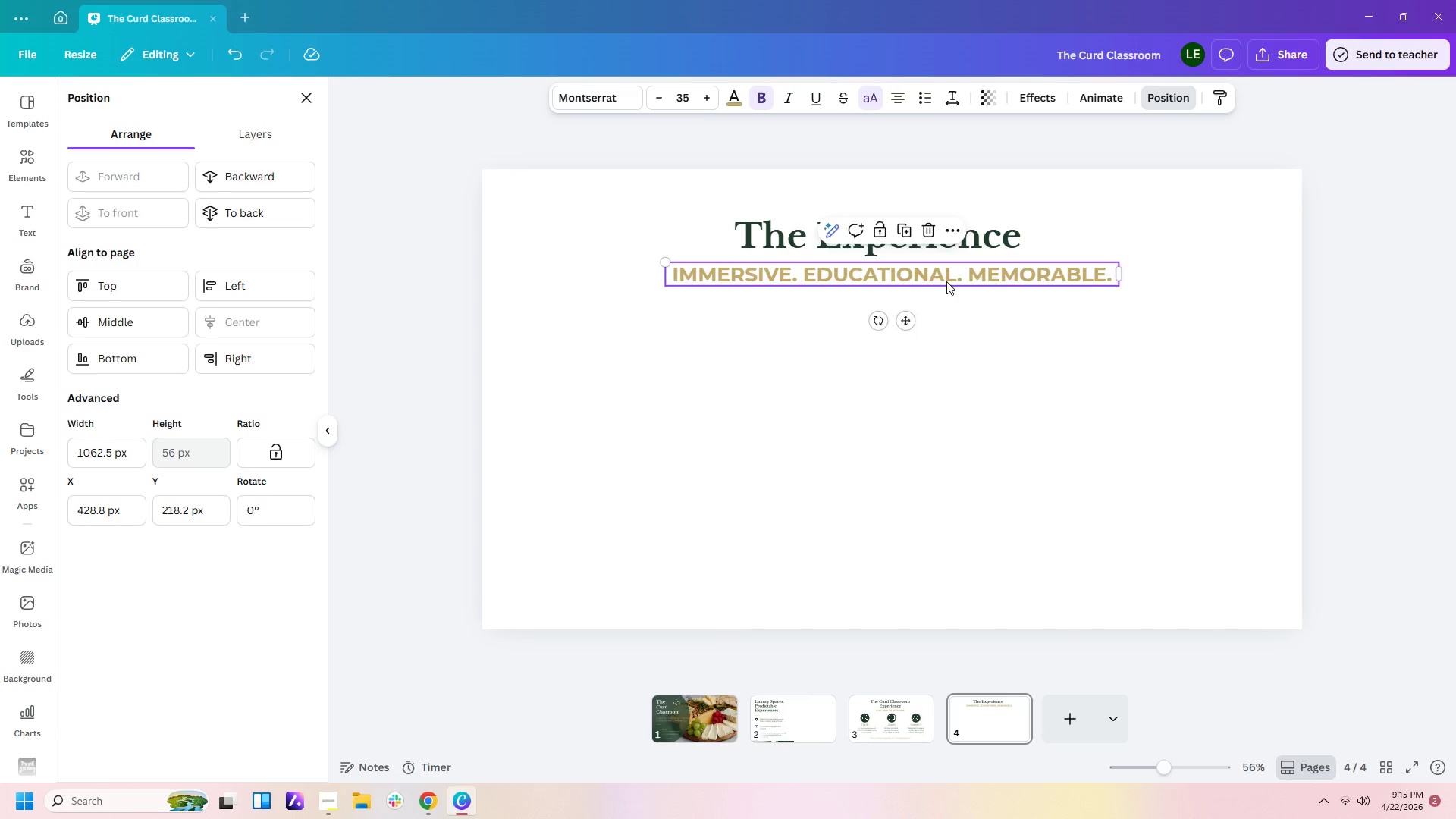 
key(Control+V)
 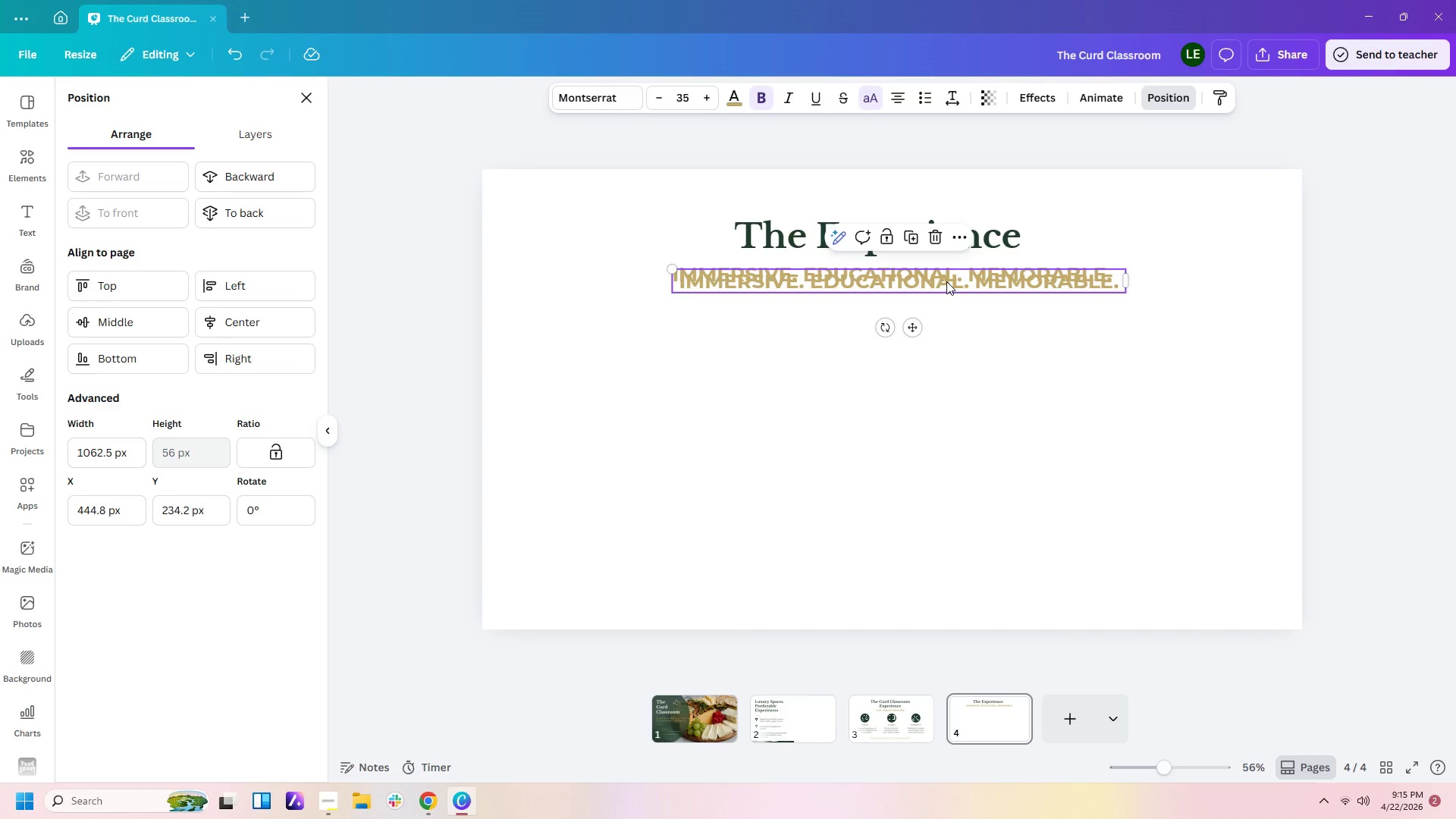 
left_click_drag(start_coordinate=[946, 281], to_coordinate=[816, 534])
 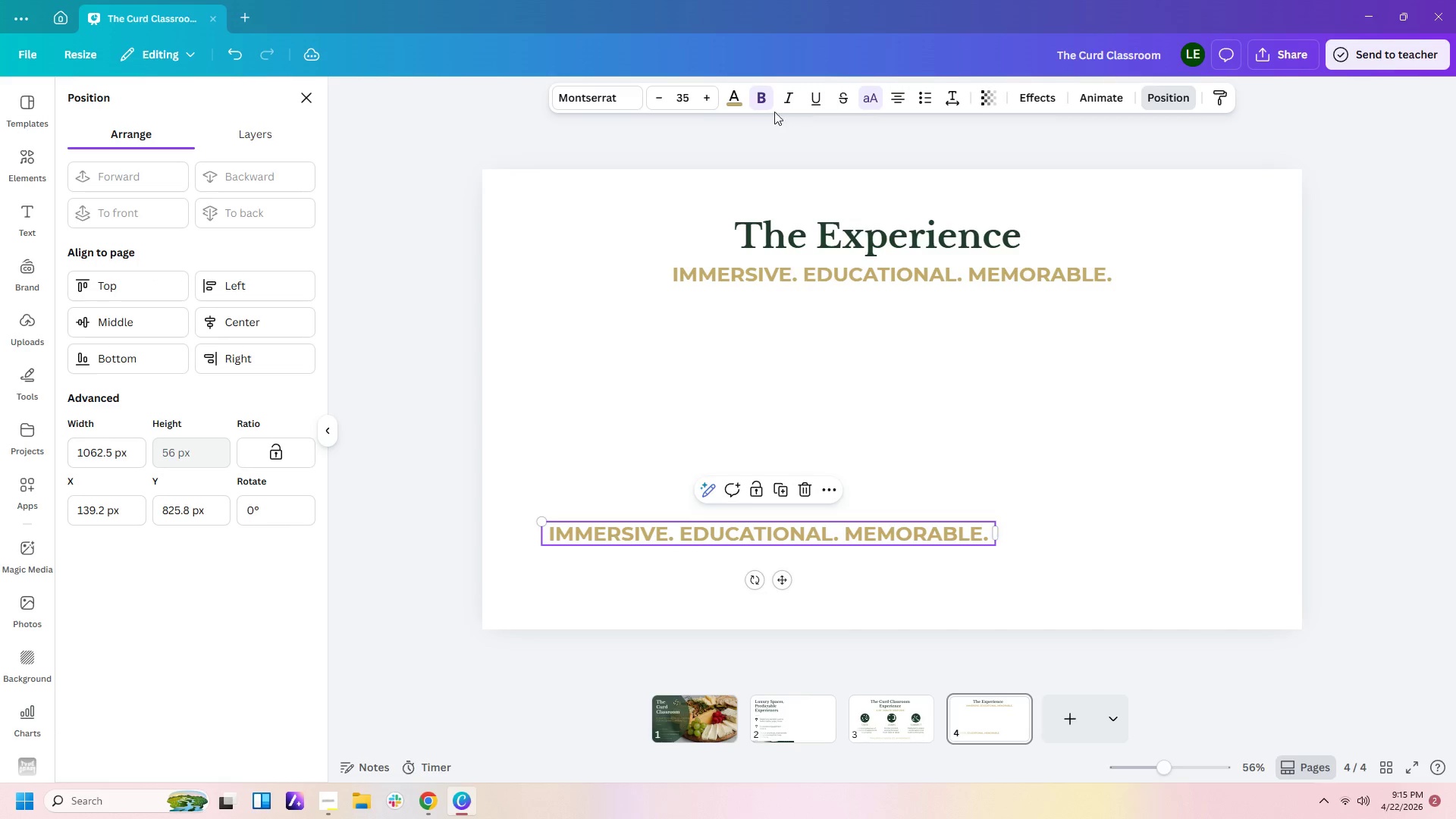 
left_click([764, 102])
 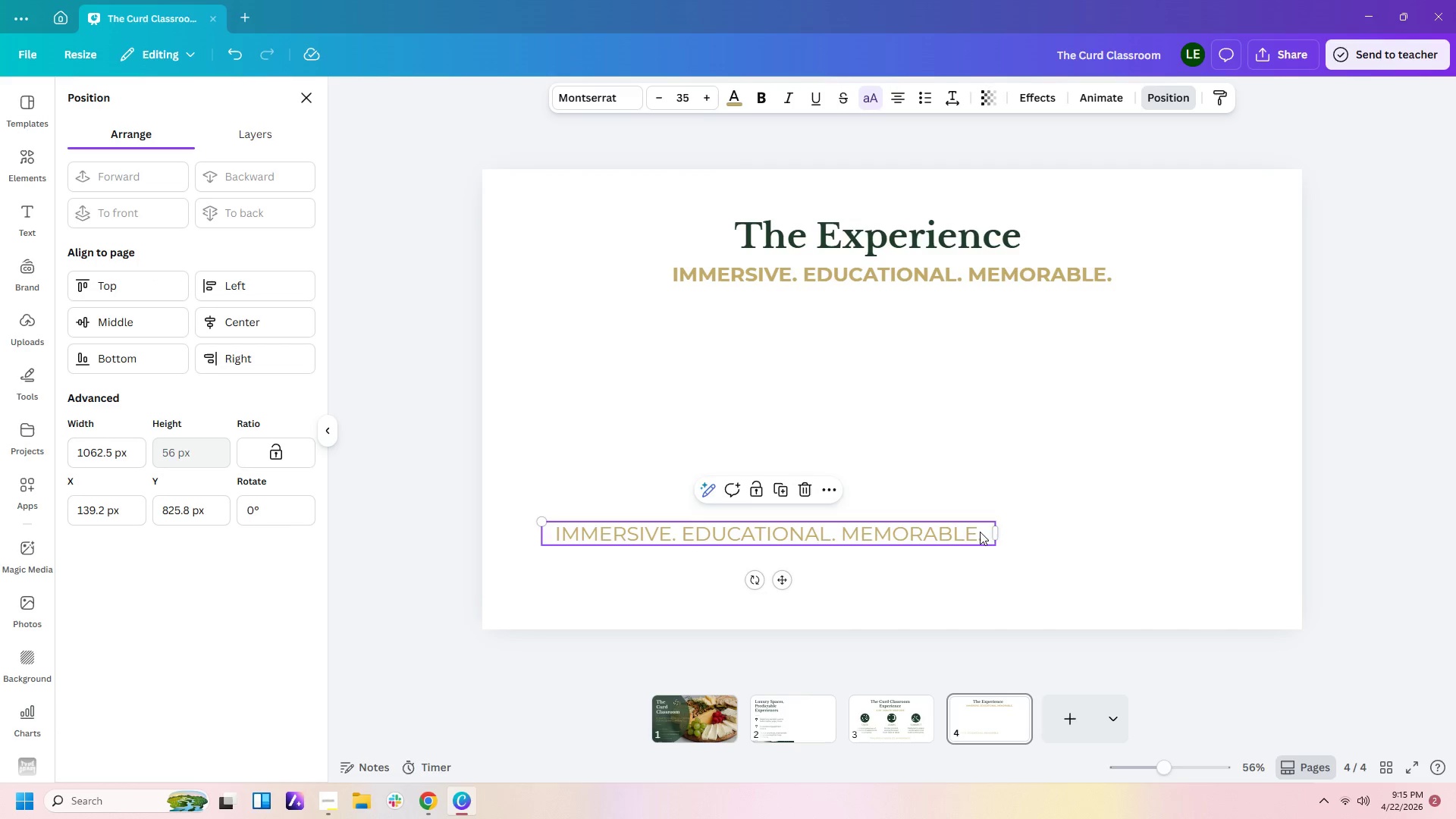 
double_click([990, 532])
 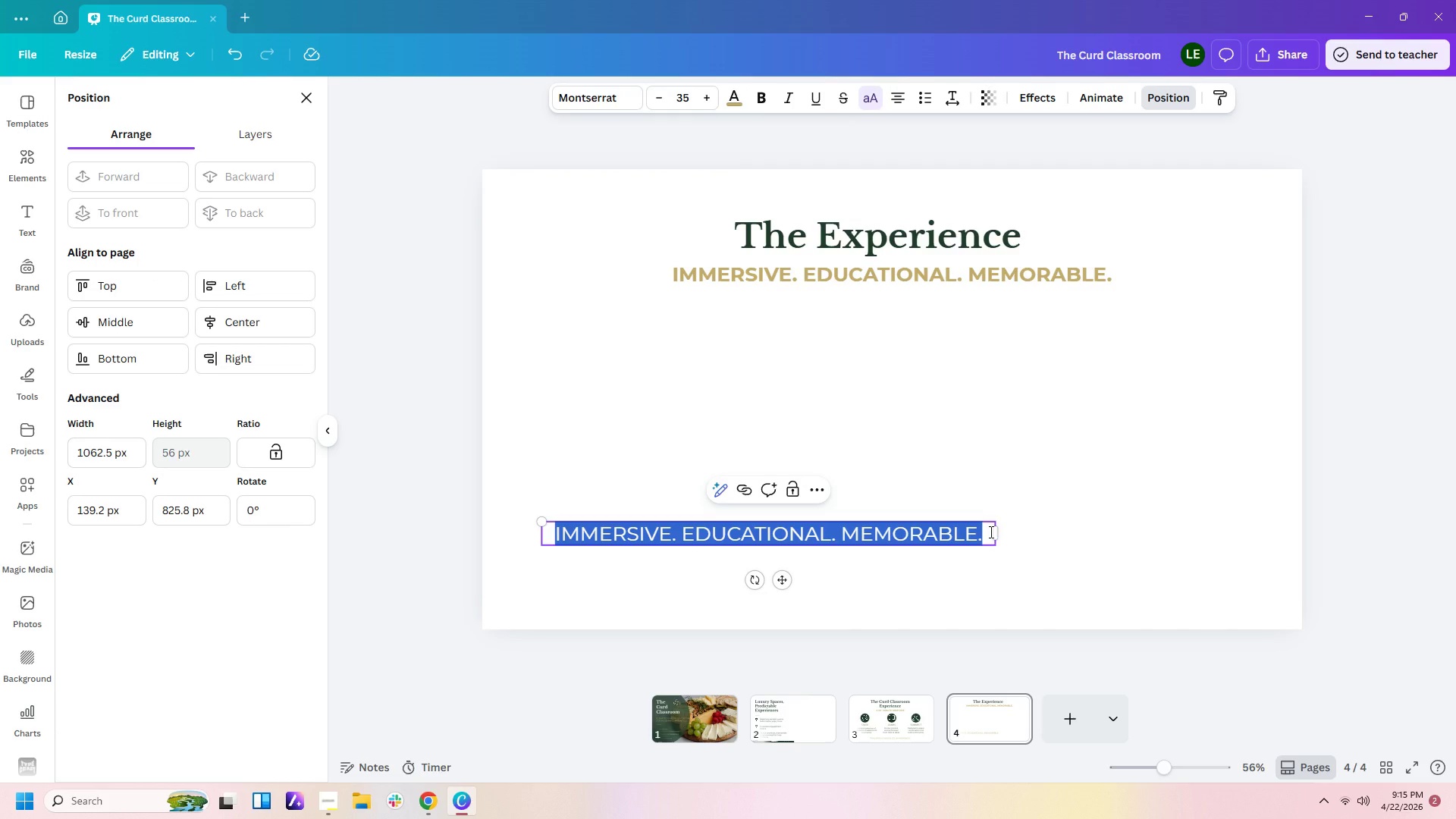 
type(curated tastign)
key(Backspace)
key(Backspace)
type(ngs)
 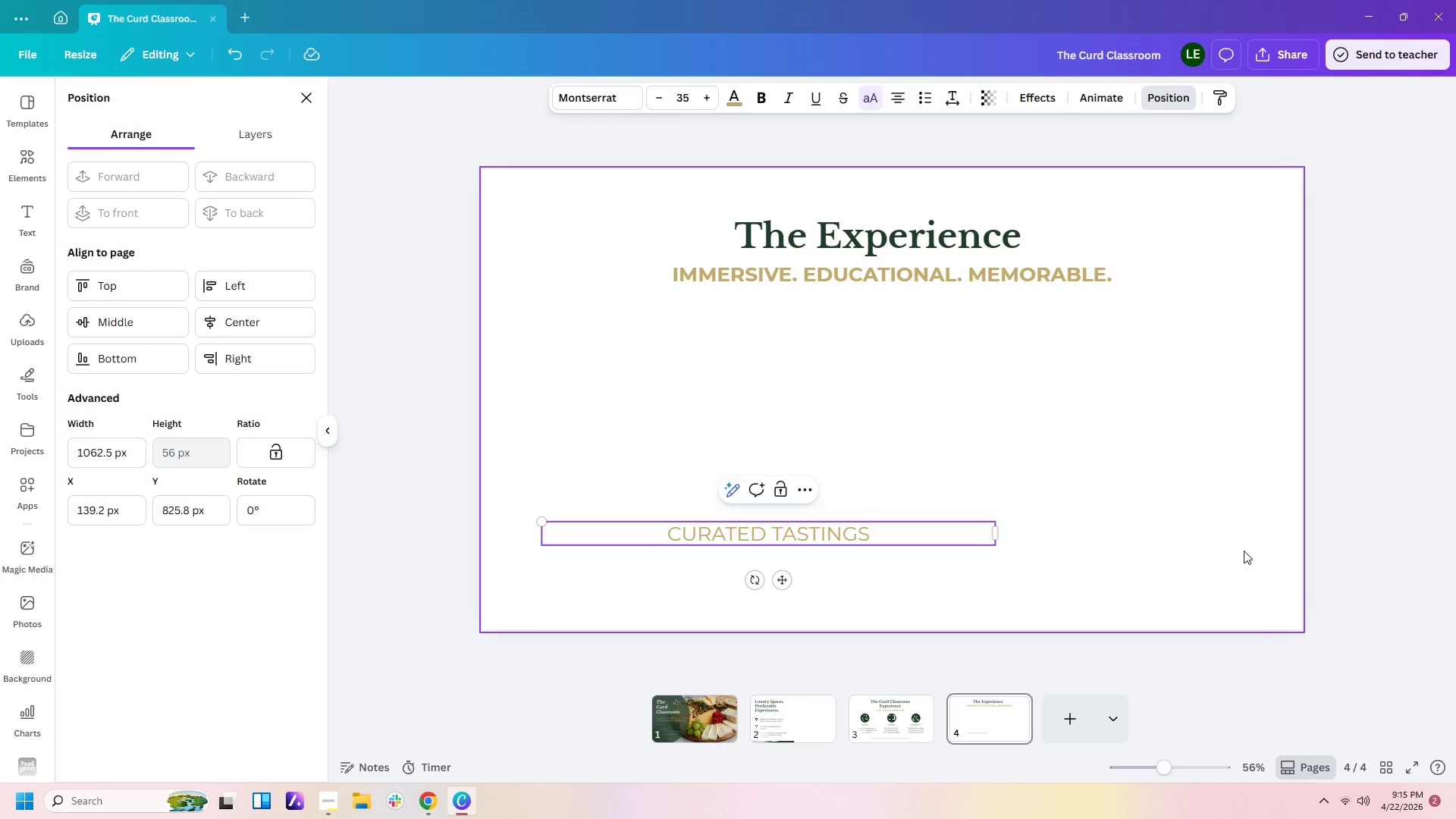 
left_click_drag(start_coordinate=[993, 529], to_coordinate=[836, 545])
 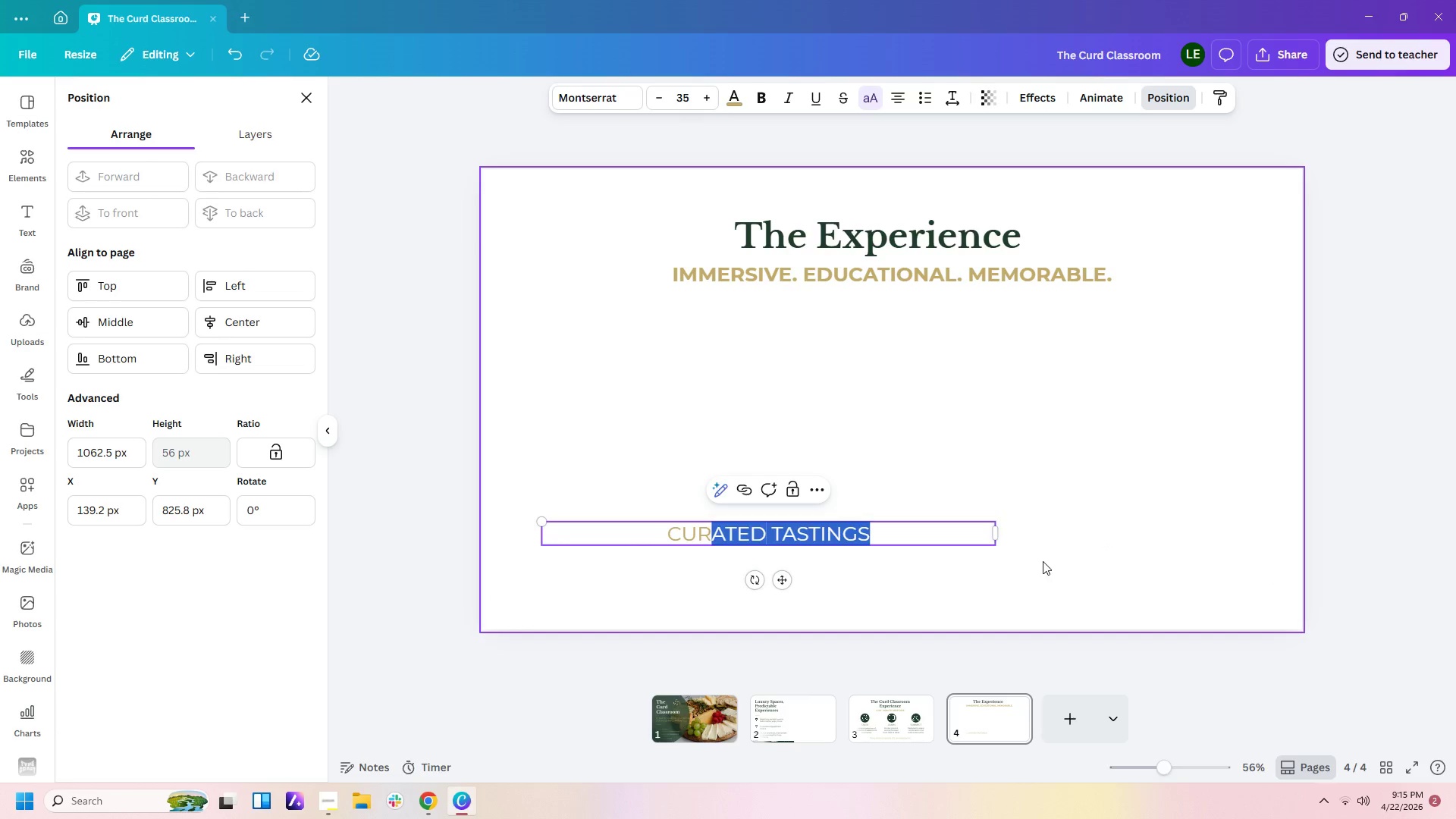 
left_click([1043, 561])
 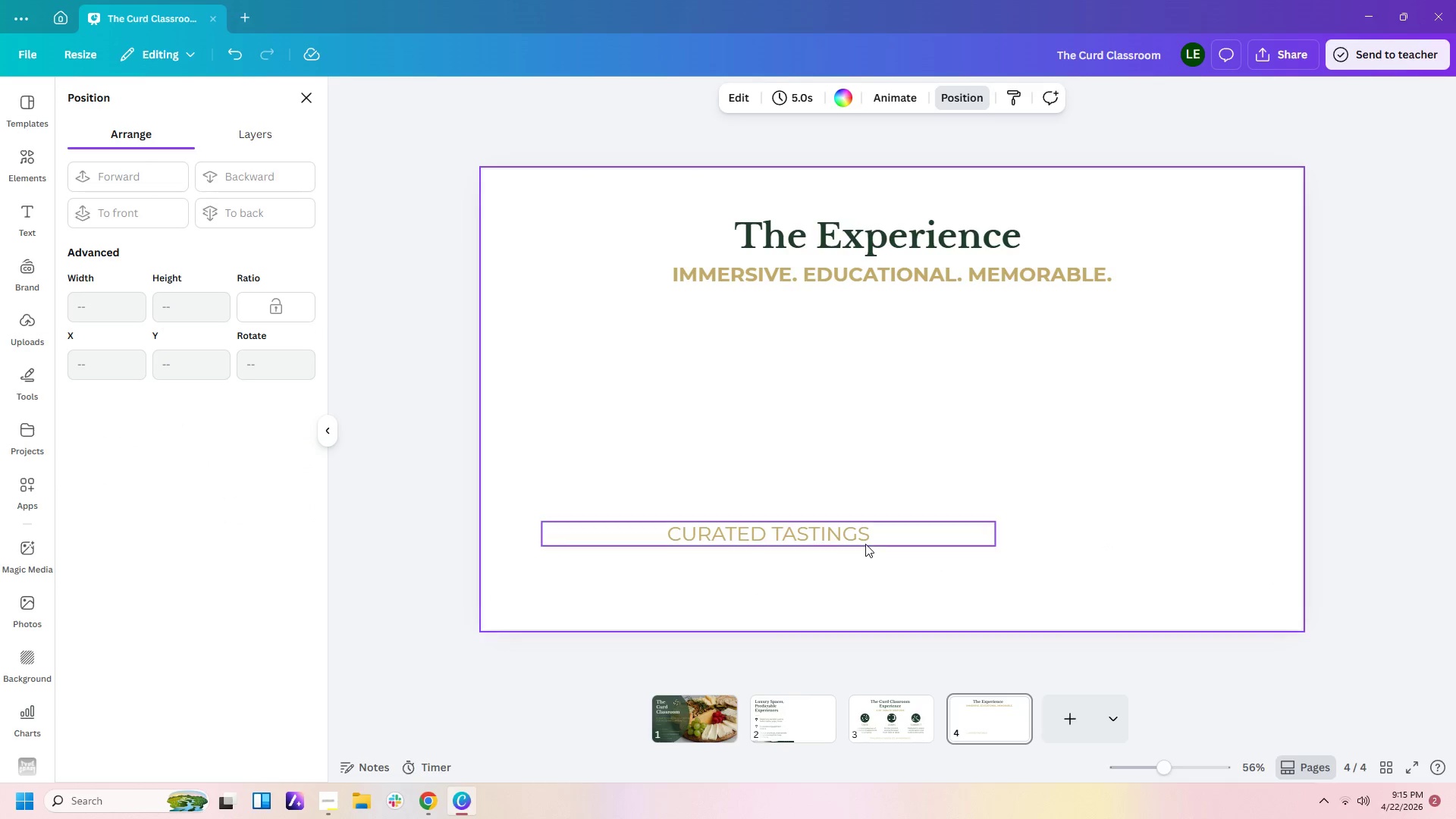 
left_click([865, 537])
 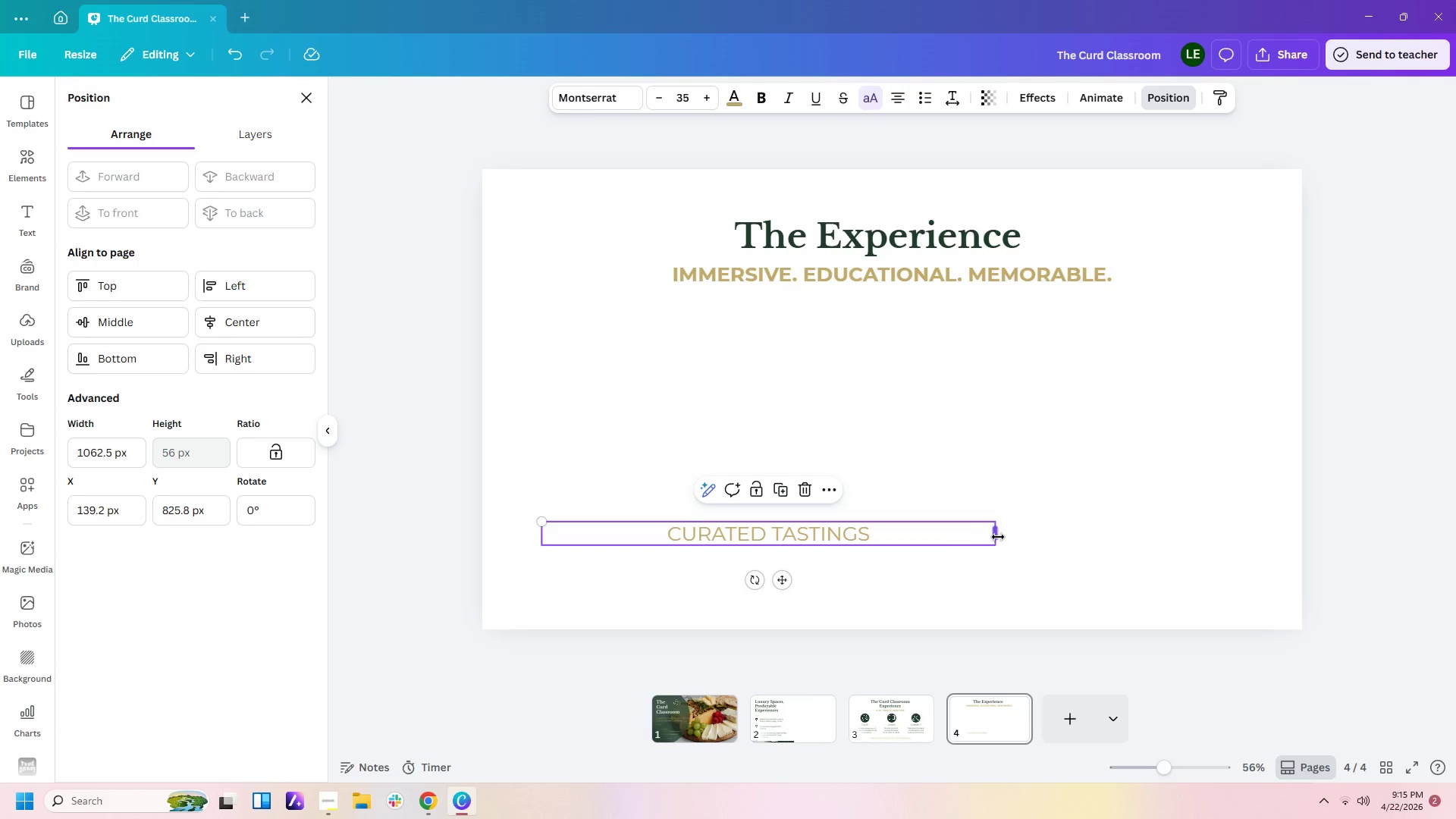 
left_click_drag(start_coordinate=[998, 535], to_coordinate=[737, 565])
 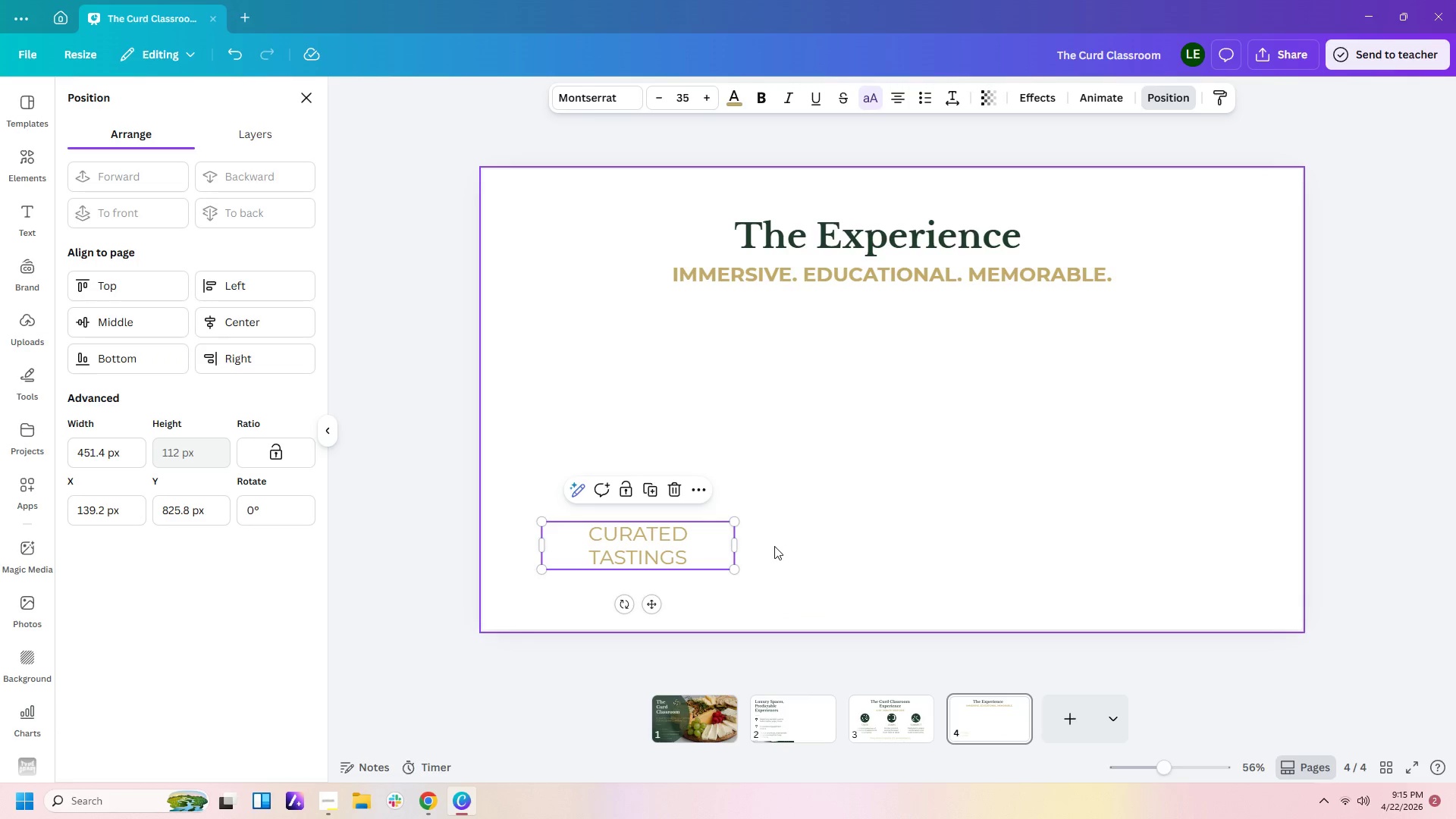 
left_click_drag(start_coordinate=[735, 544], to_coordinate=[694, 549])
 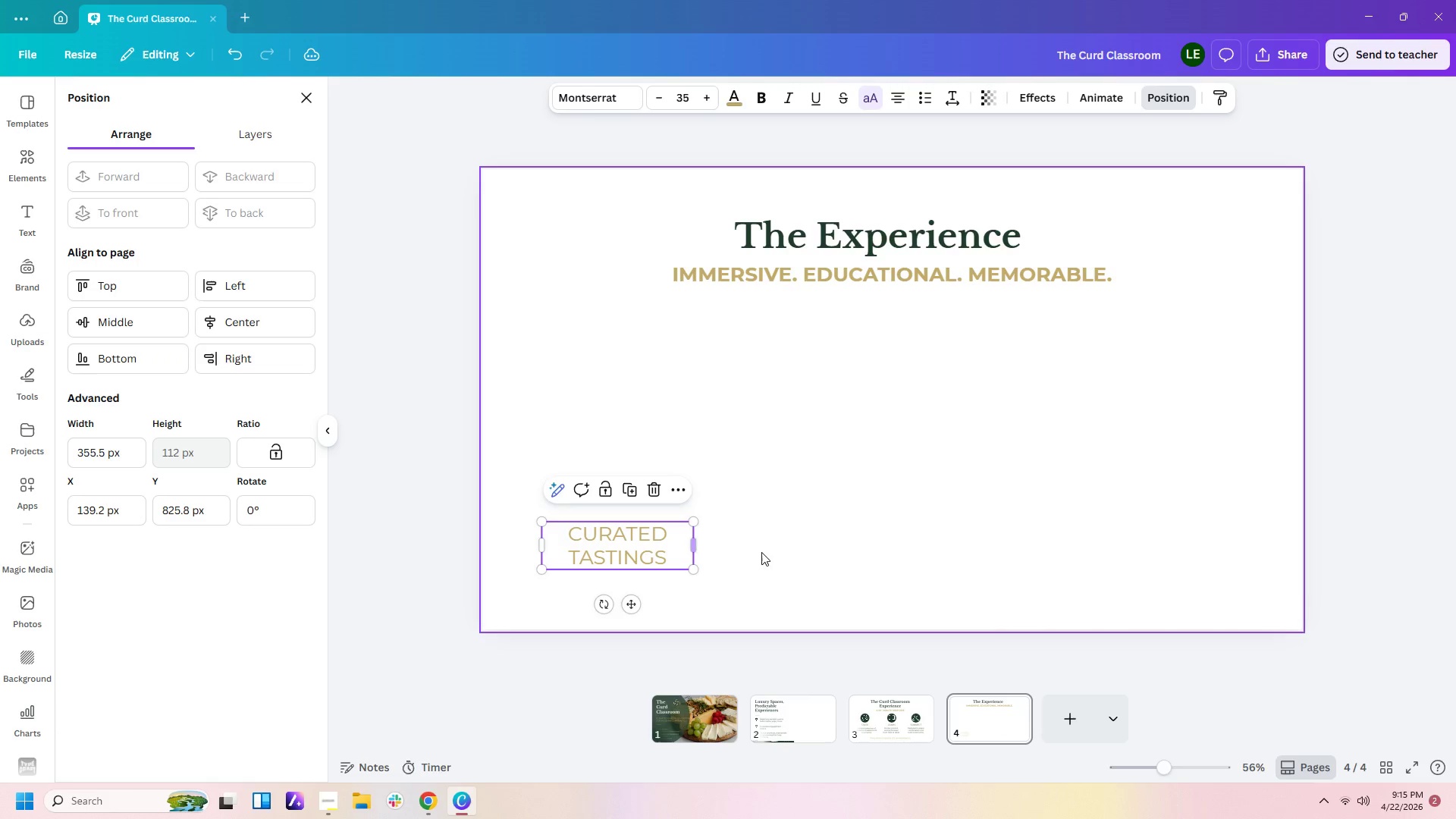 
left_click([767, 552])
 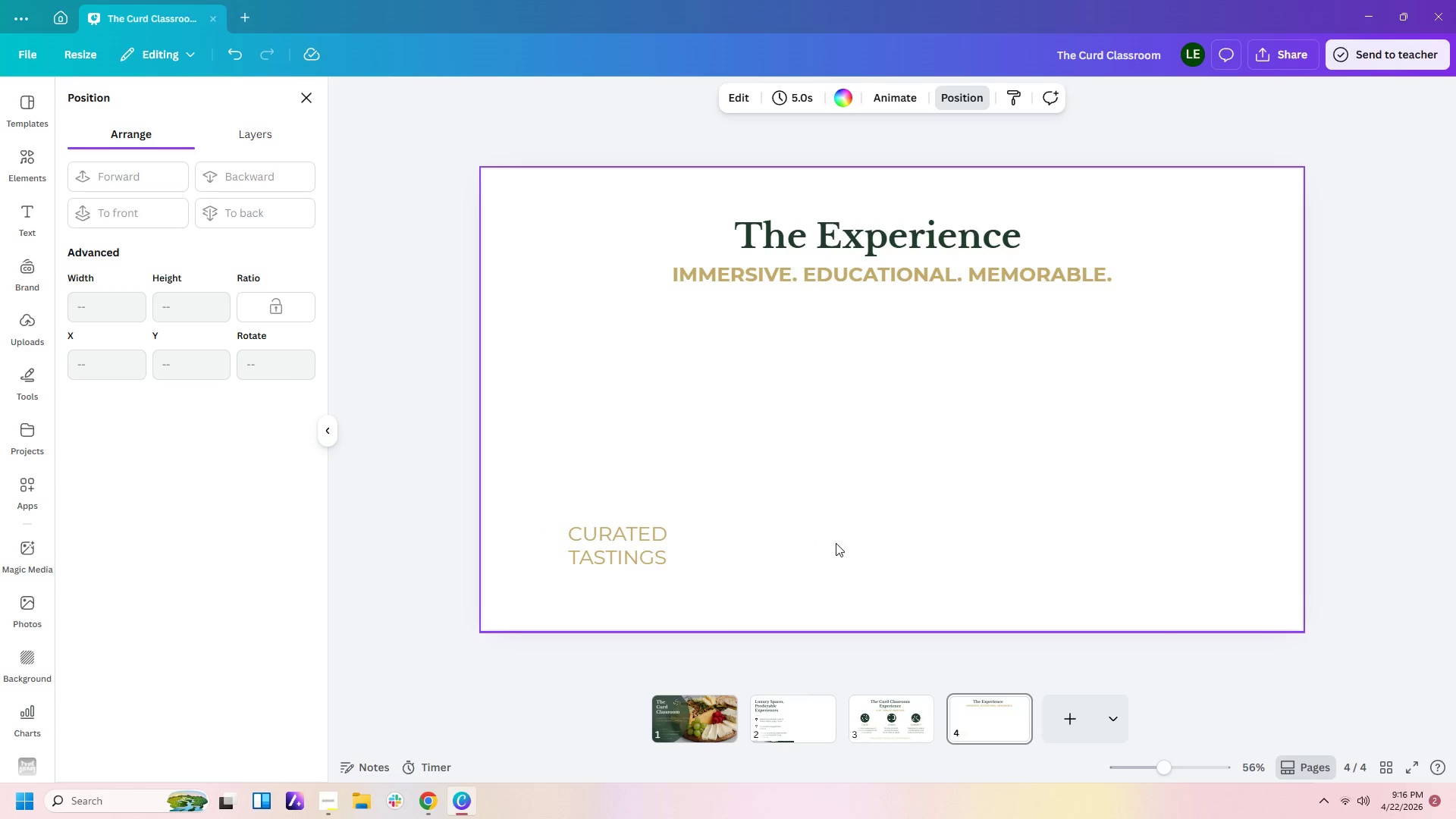 
wait(6.34)
 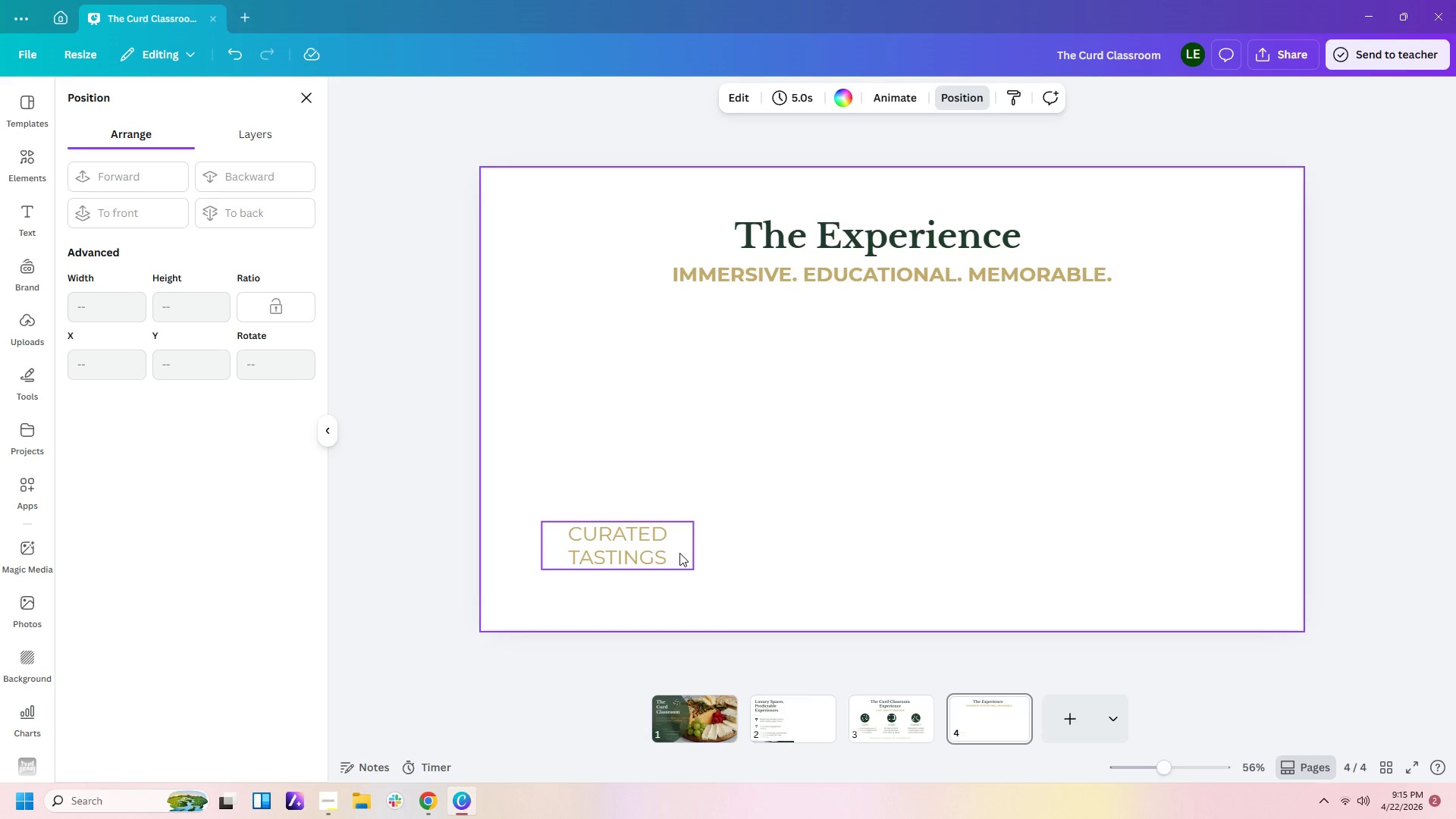 
left_click([660, 554])
 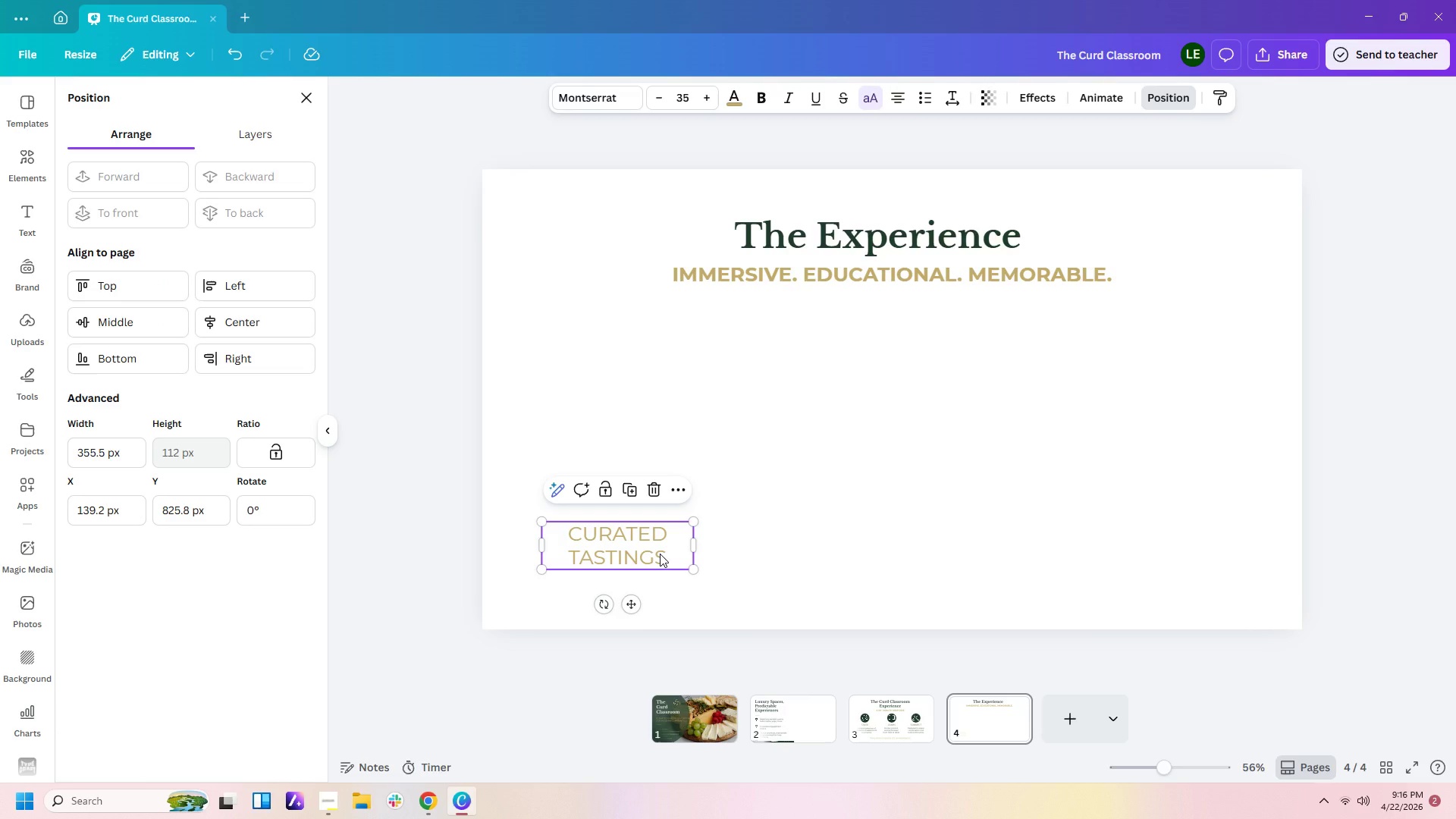 
left_click_drag(start_coordinate=[660, 554], to_coordinate=[660, 563])
 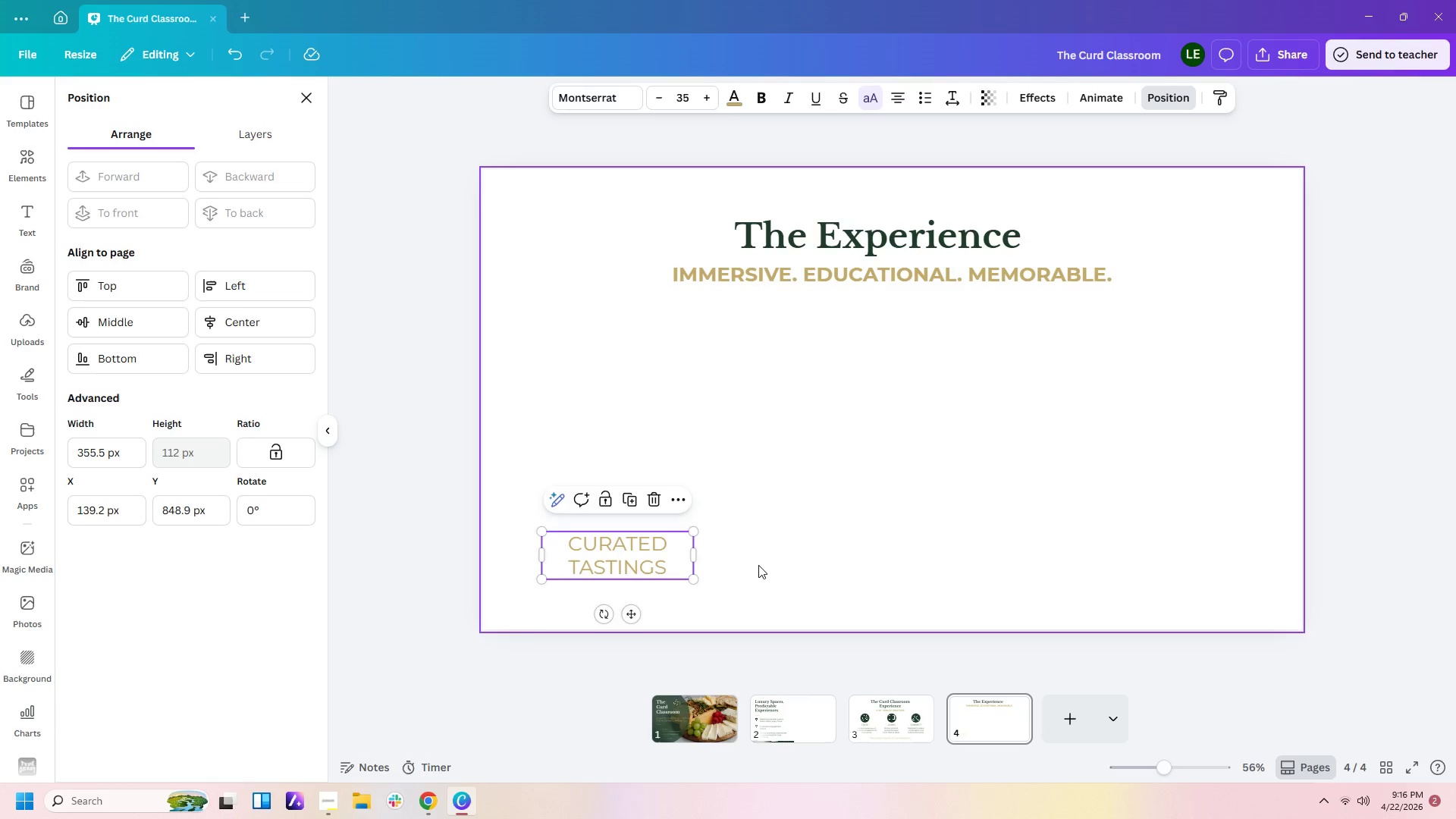 
left_click([758, 565])
 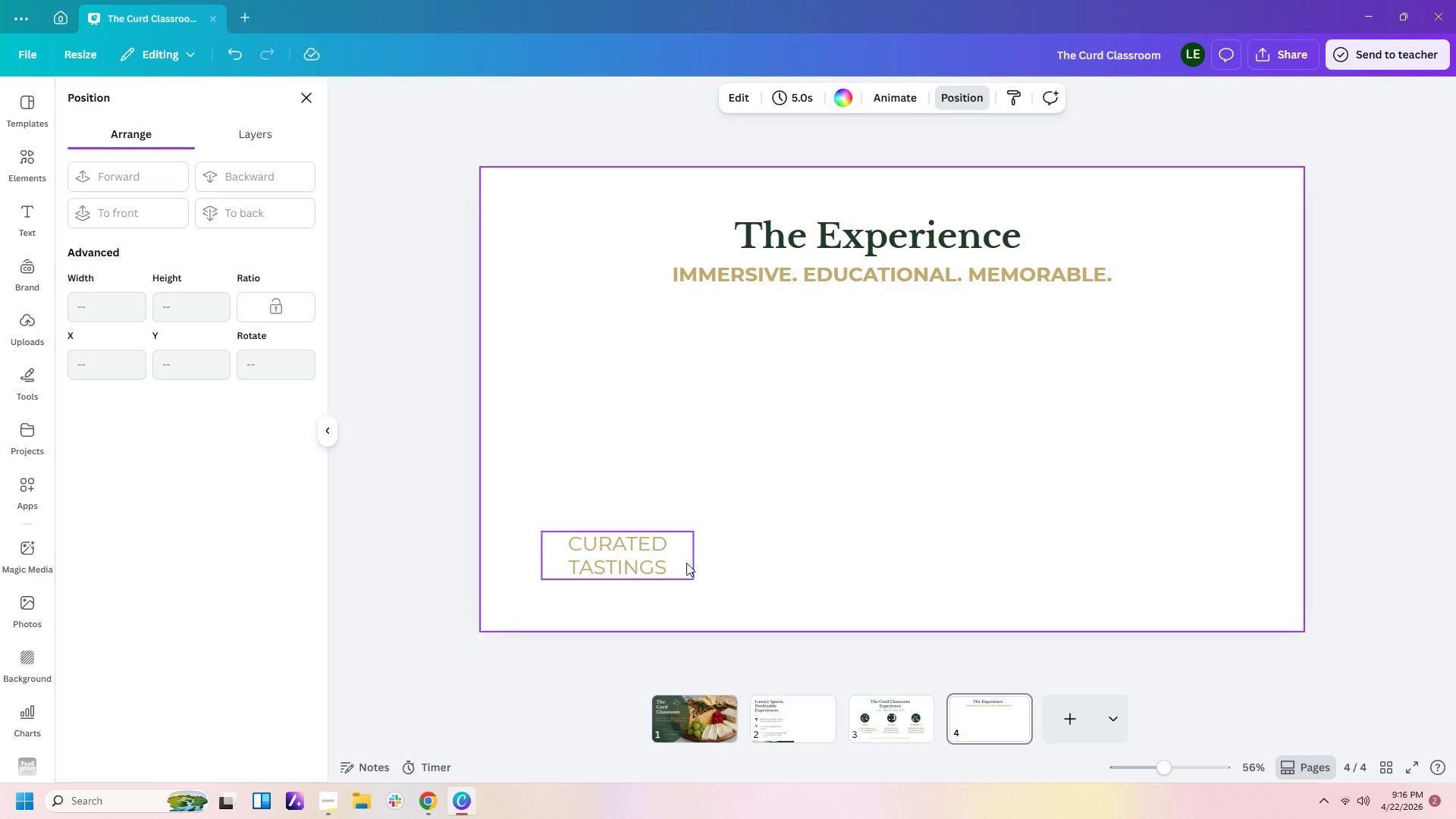 
left_click([667, 557])
 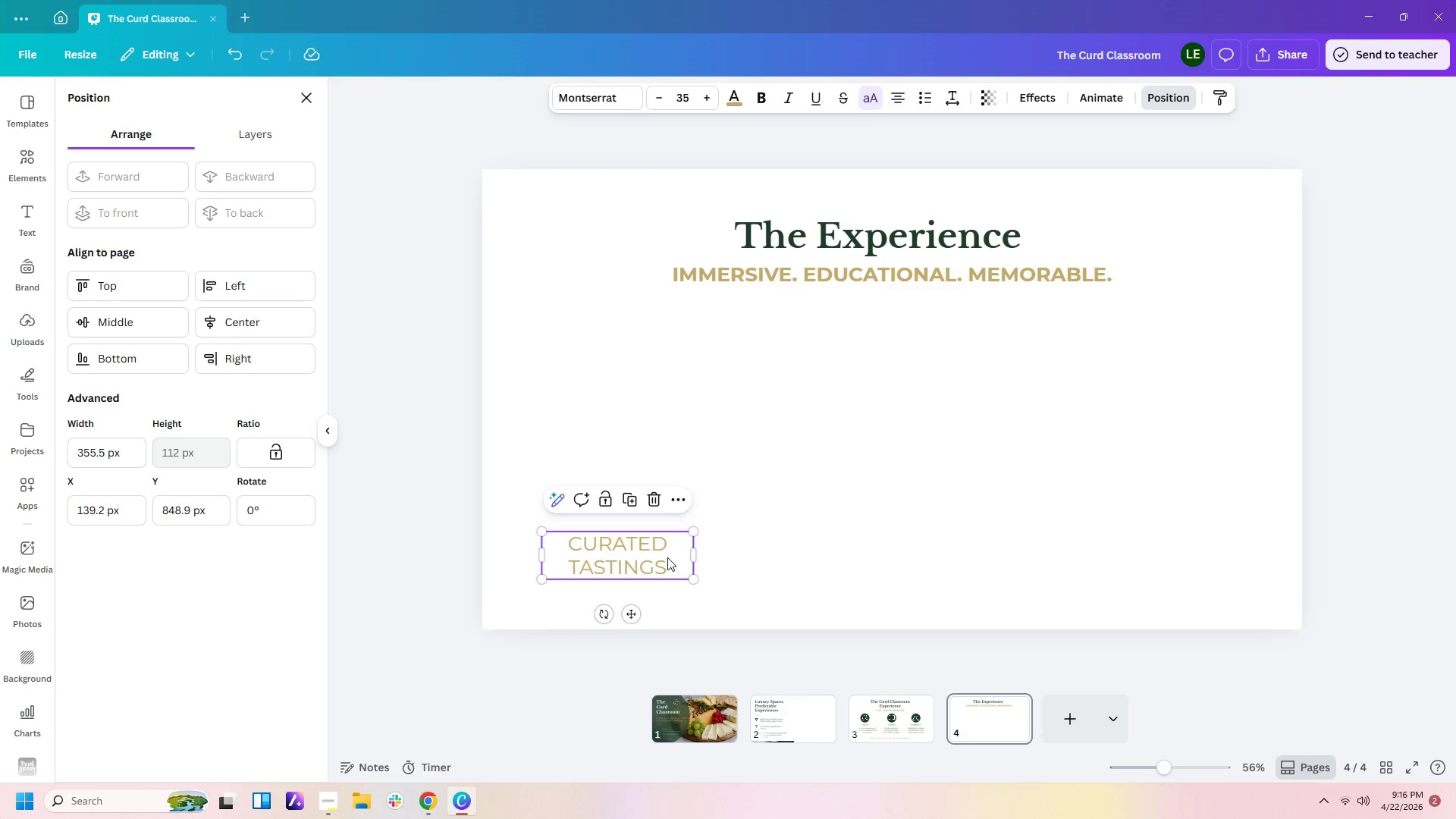 
key(Control+C)
 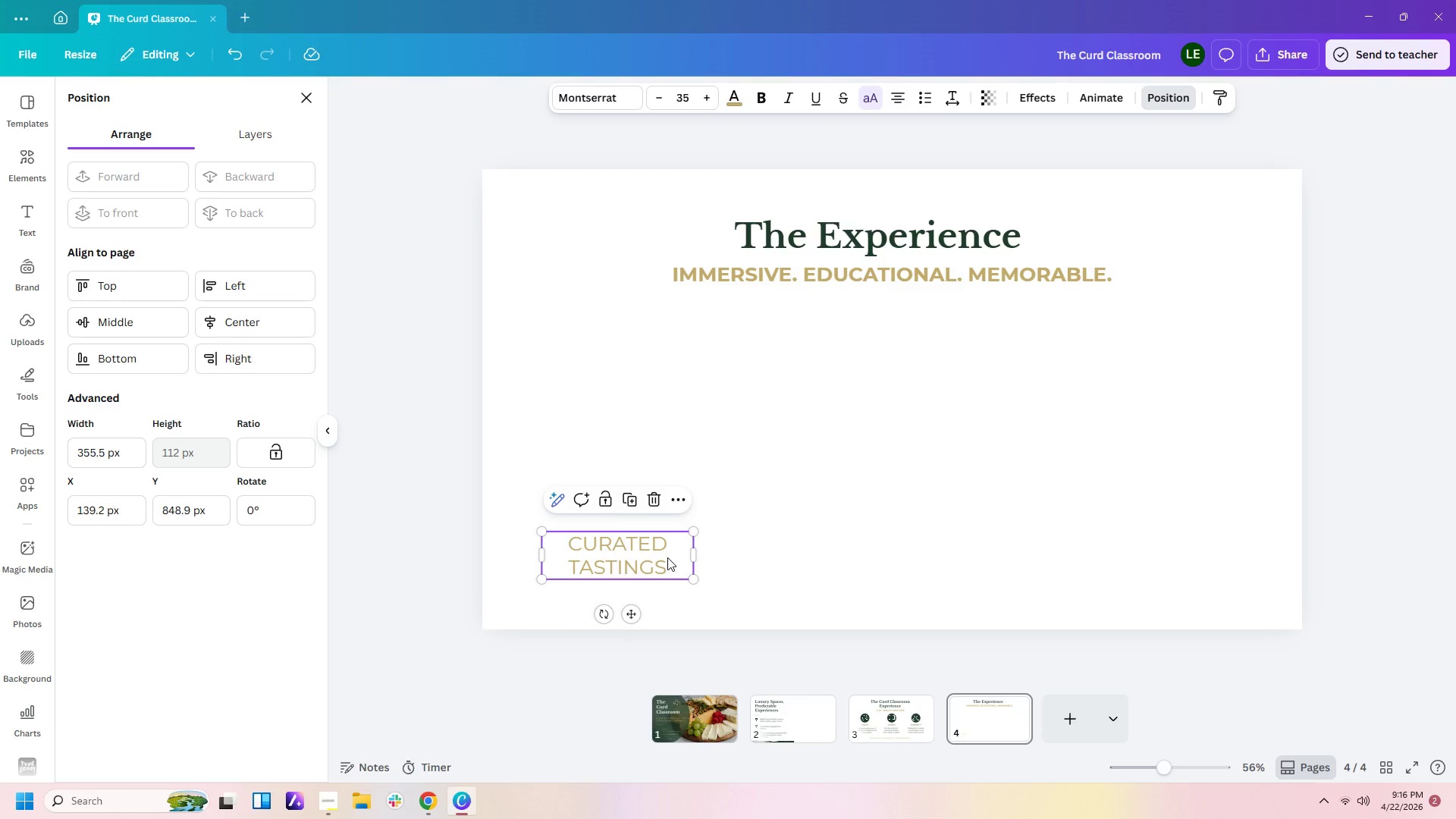 
key(Control+V)
 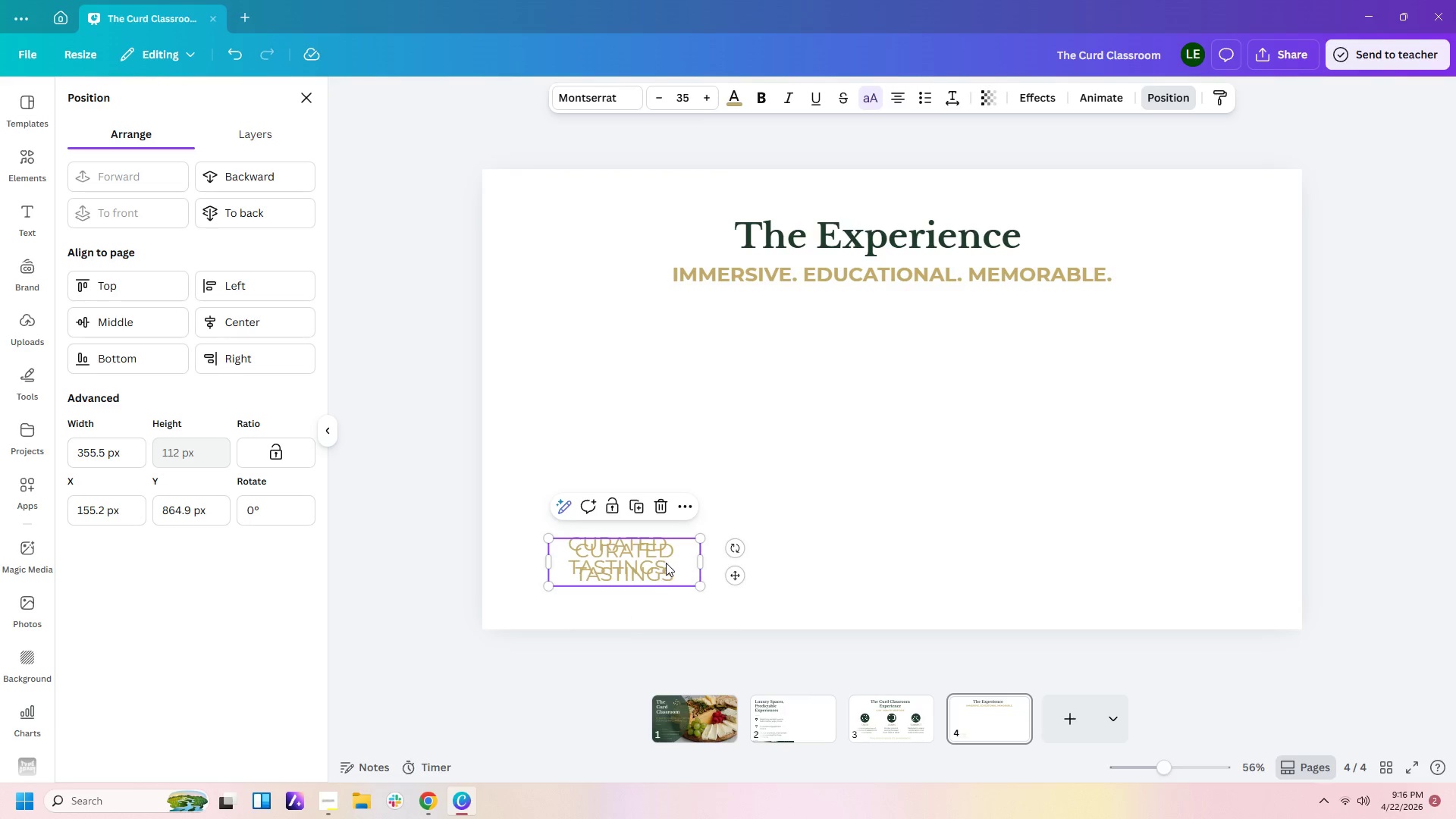 
left_click_drag(start_coordinate=[664, 563], to_coordinate=[846, 560])
 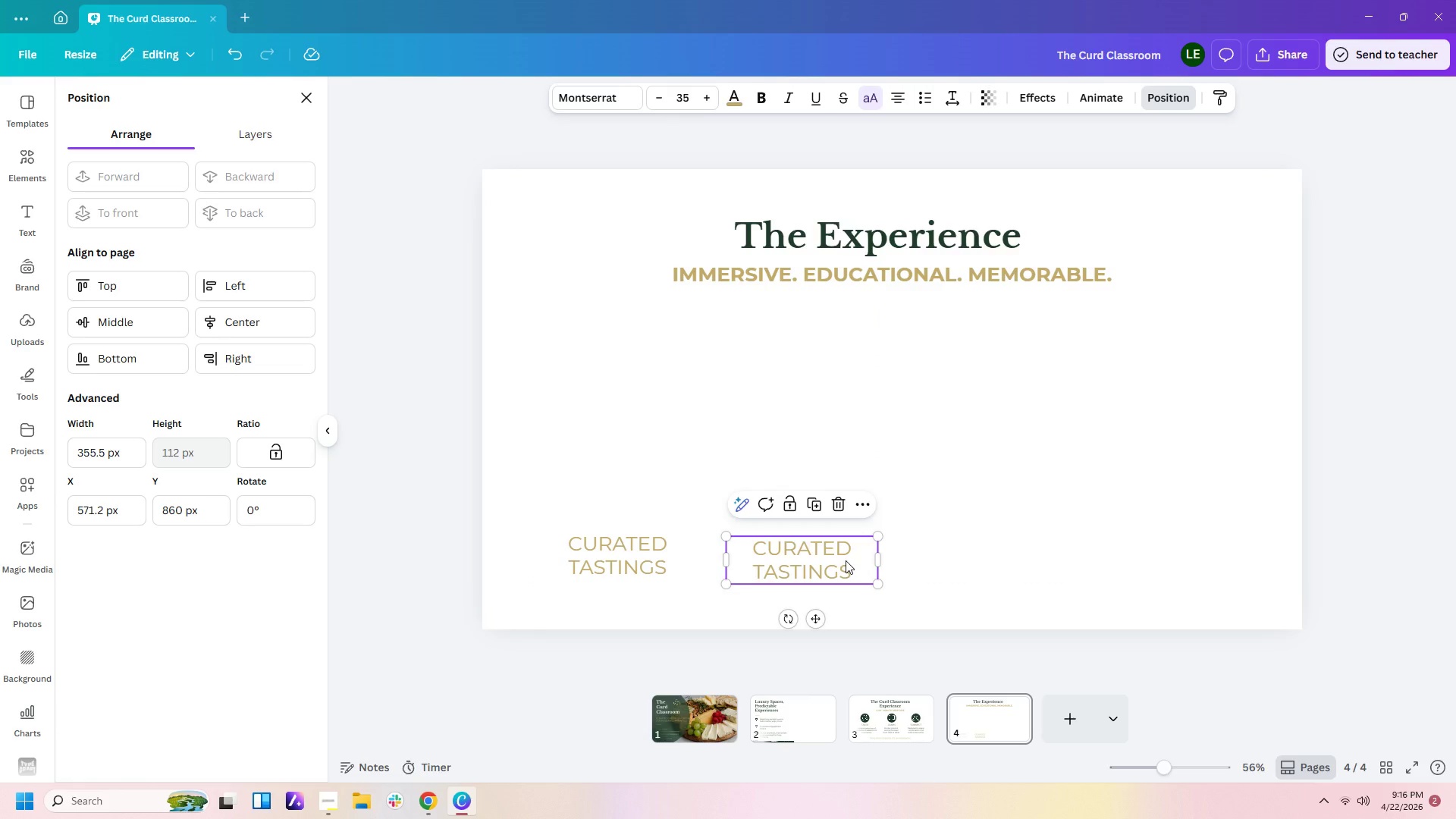 
double_click([846, 560])
 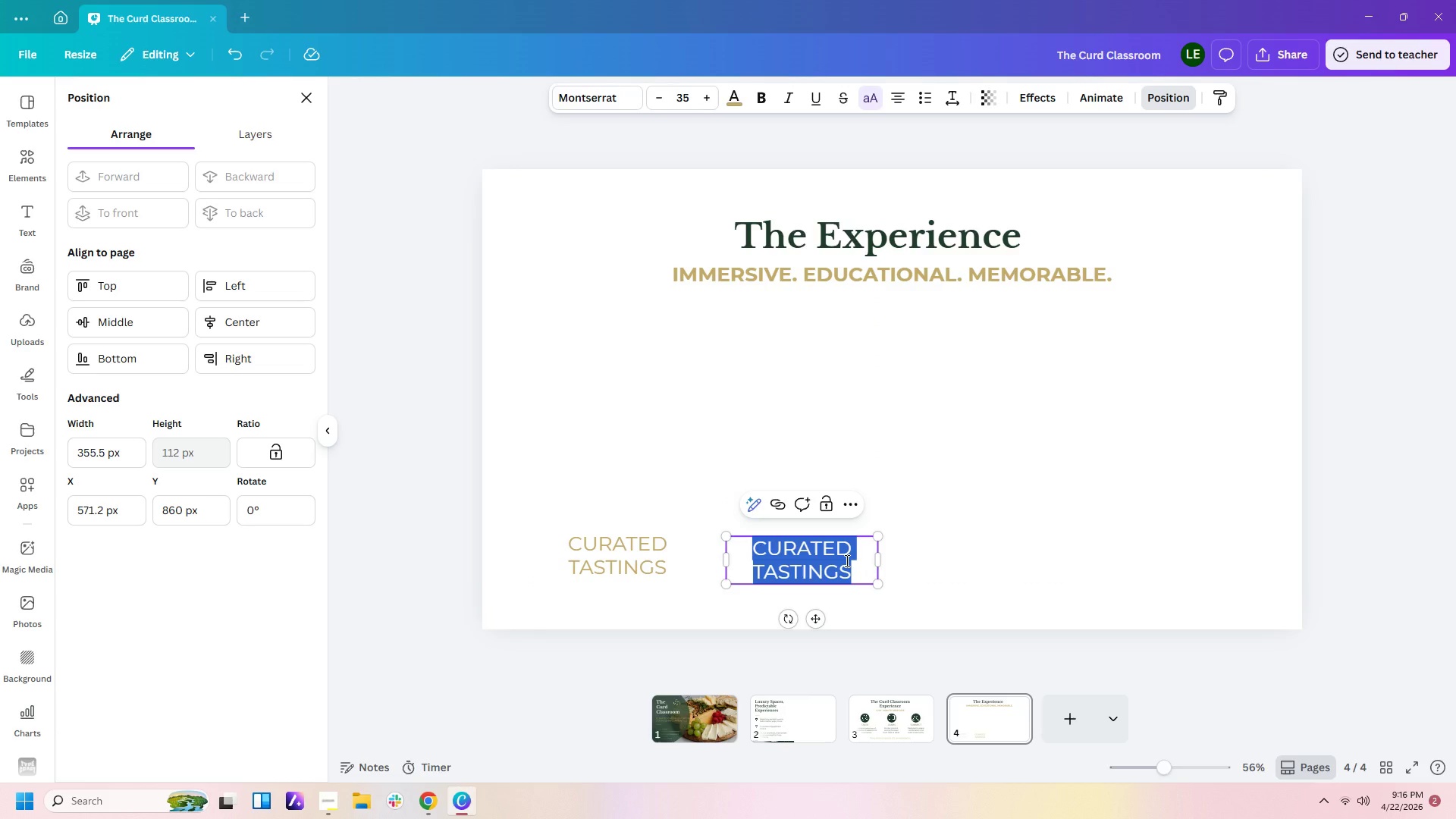 
type(expert guidance)
 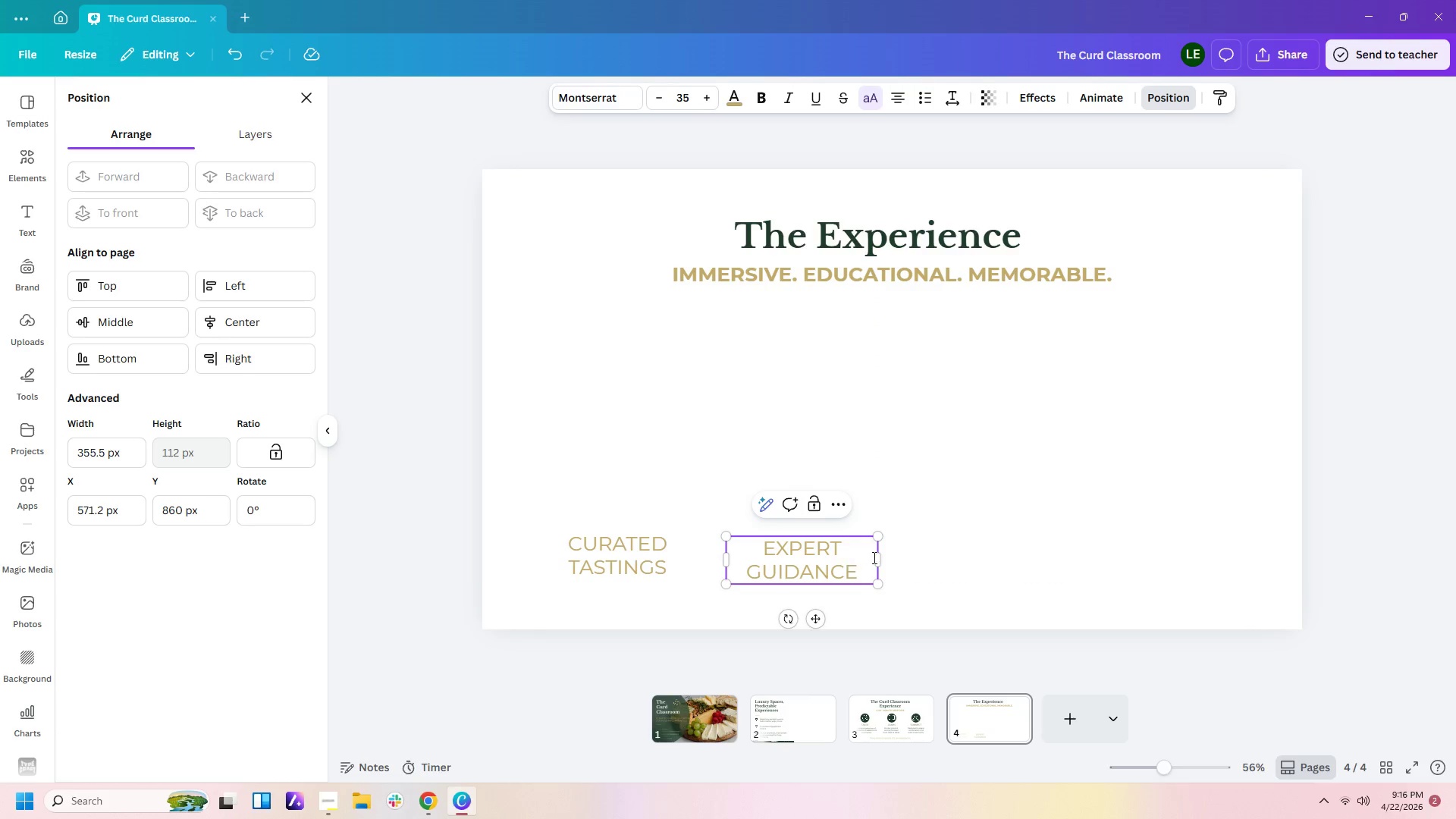 
left_click_drag(start_coordinate=[889, 548], to_coordinate=[899, 548])
 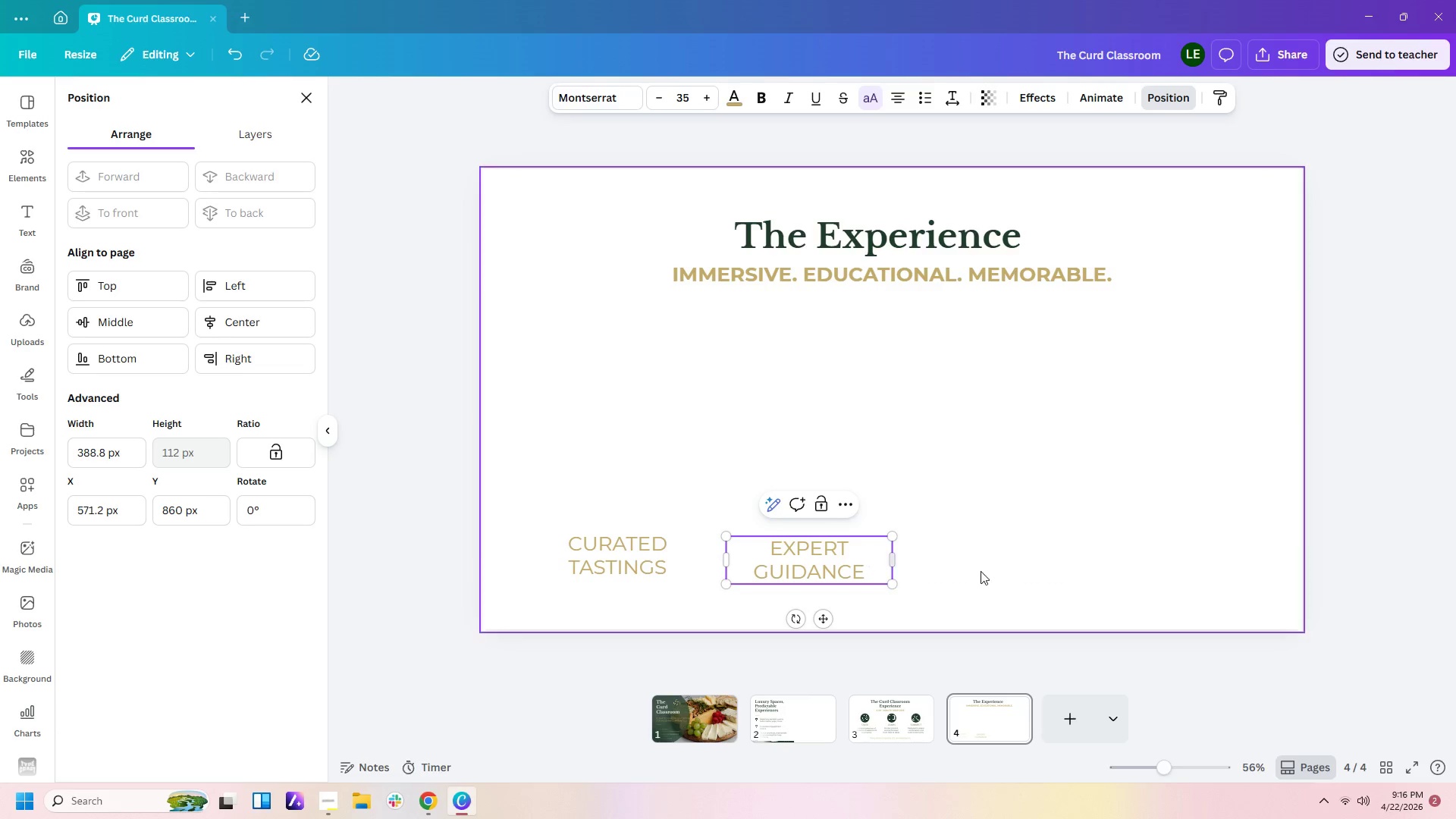 
left_click([1020, 573])
 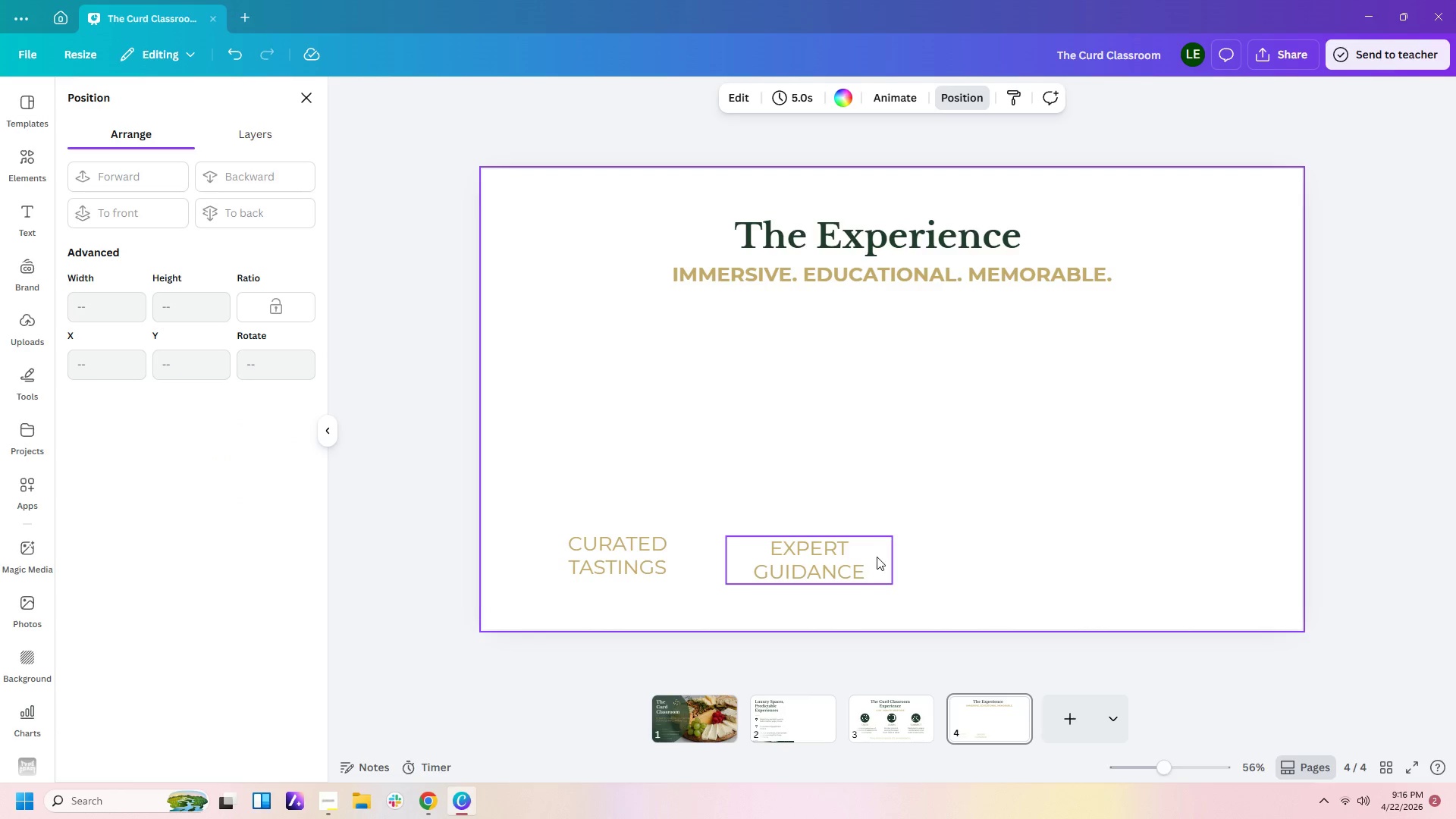 
left_click([878, 557])
 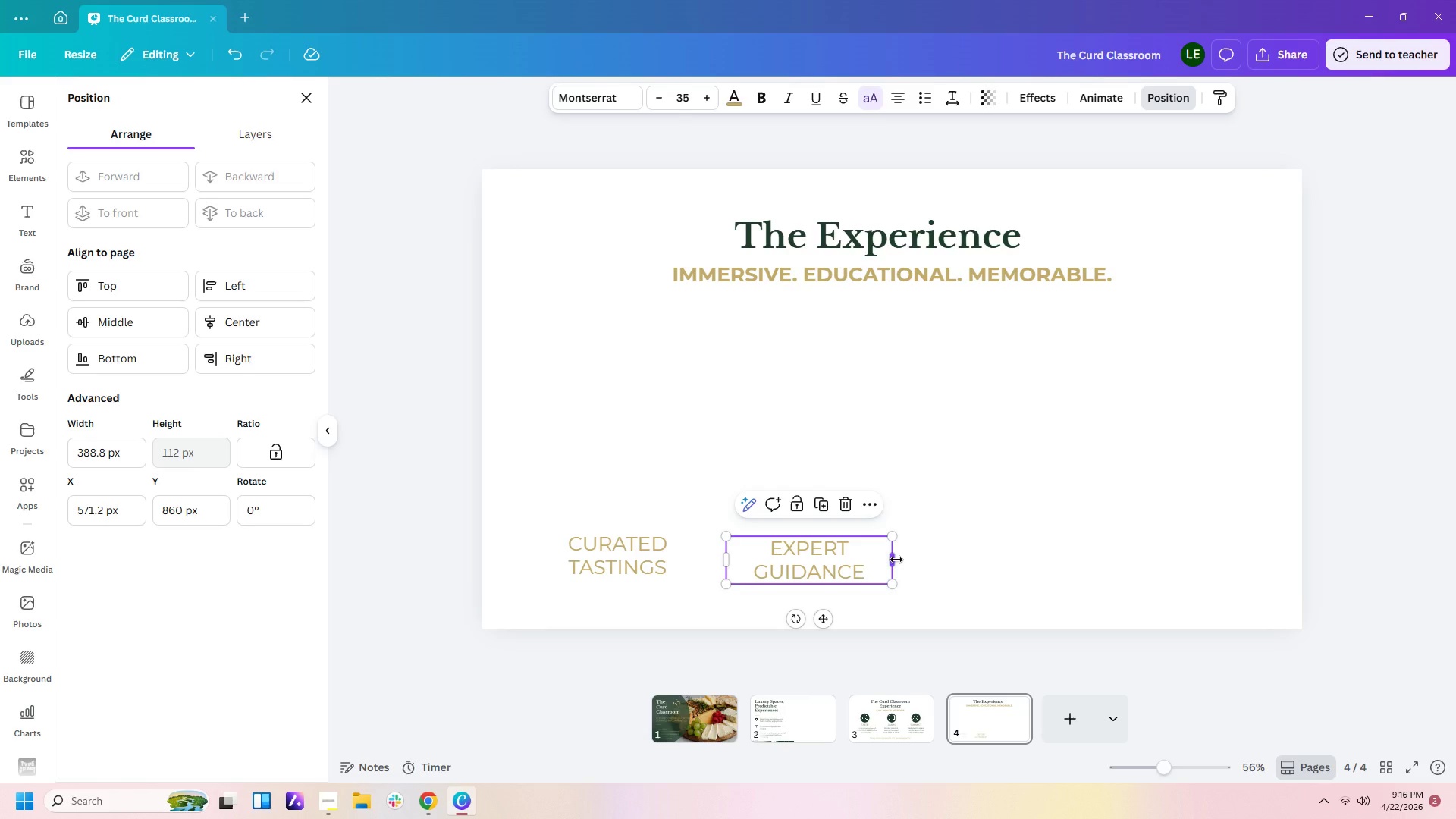 
left_click_drag(start_coordinate=[896, 560], to_coordinate=[883, 560])
 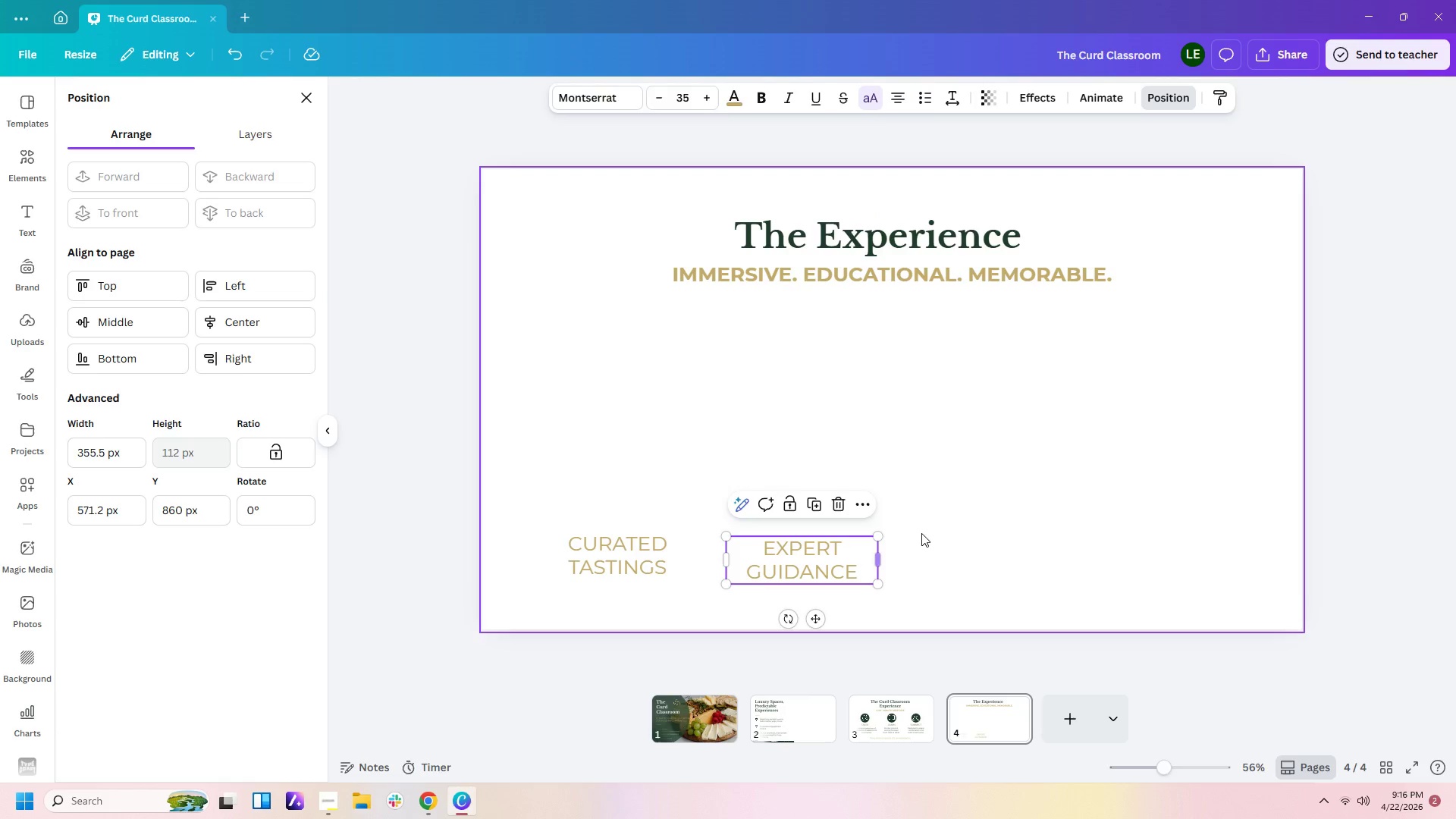 
left_click([922, 532])
 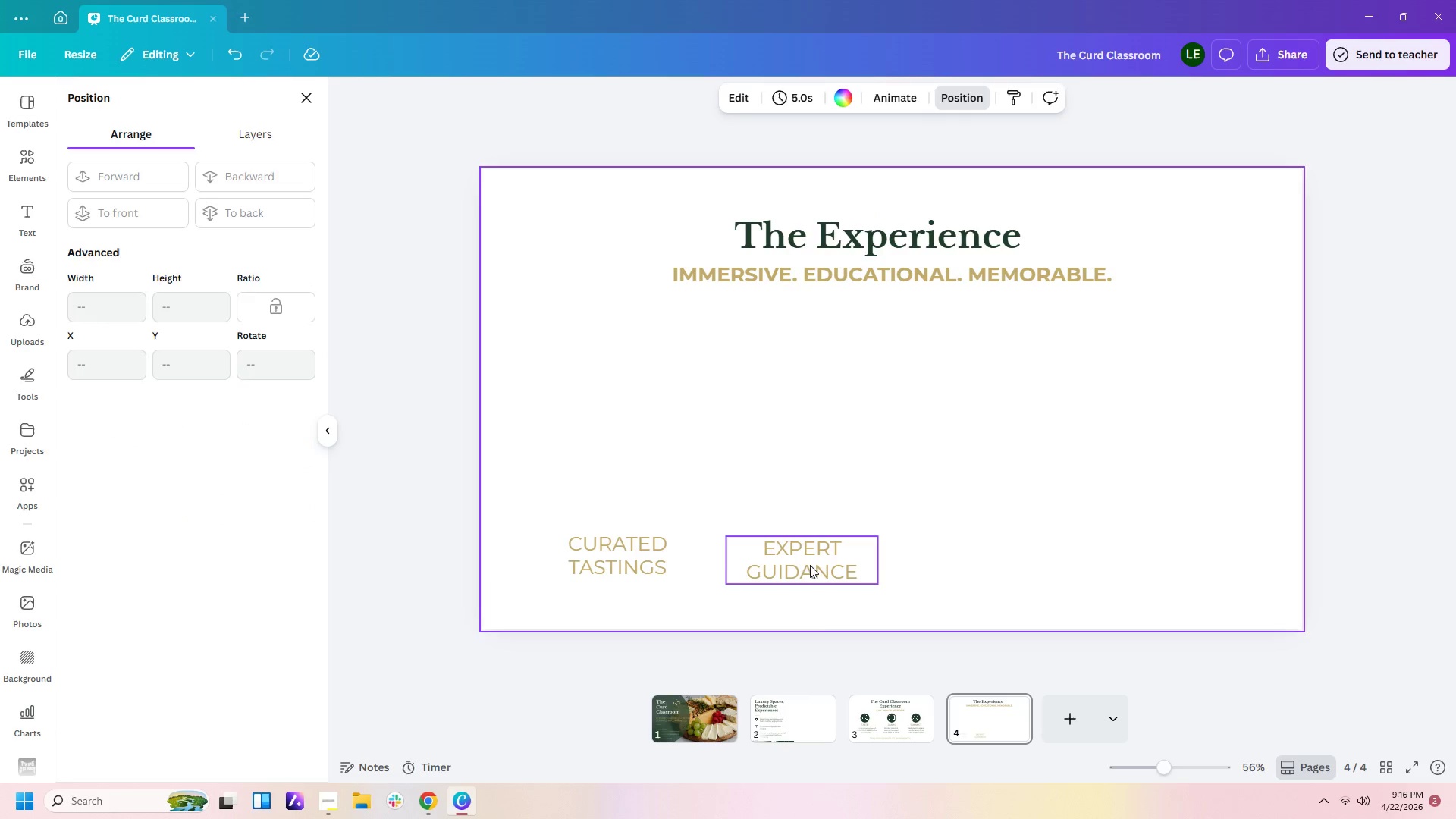 
left_click_drag(start_coordinate=[810, 565], to_coordinate=[798, 564])
 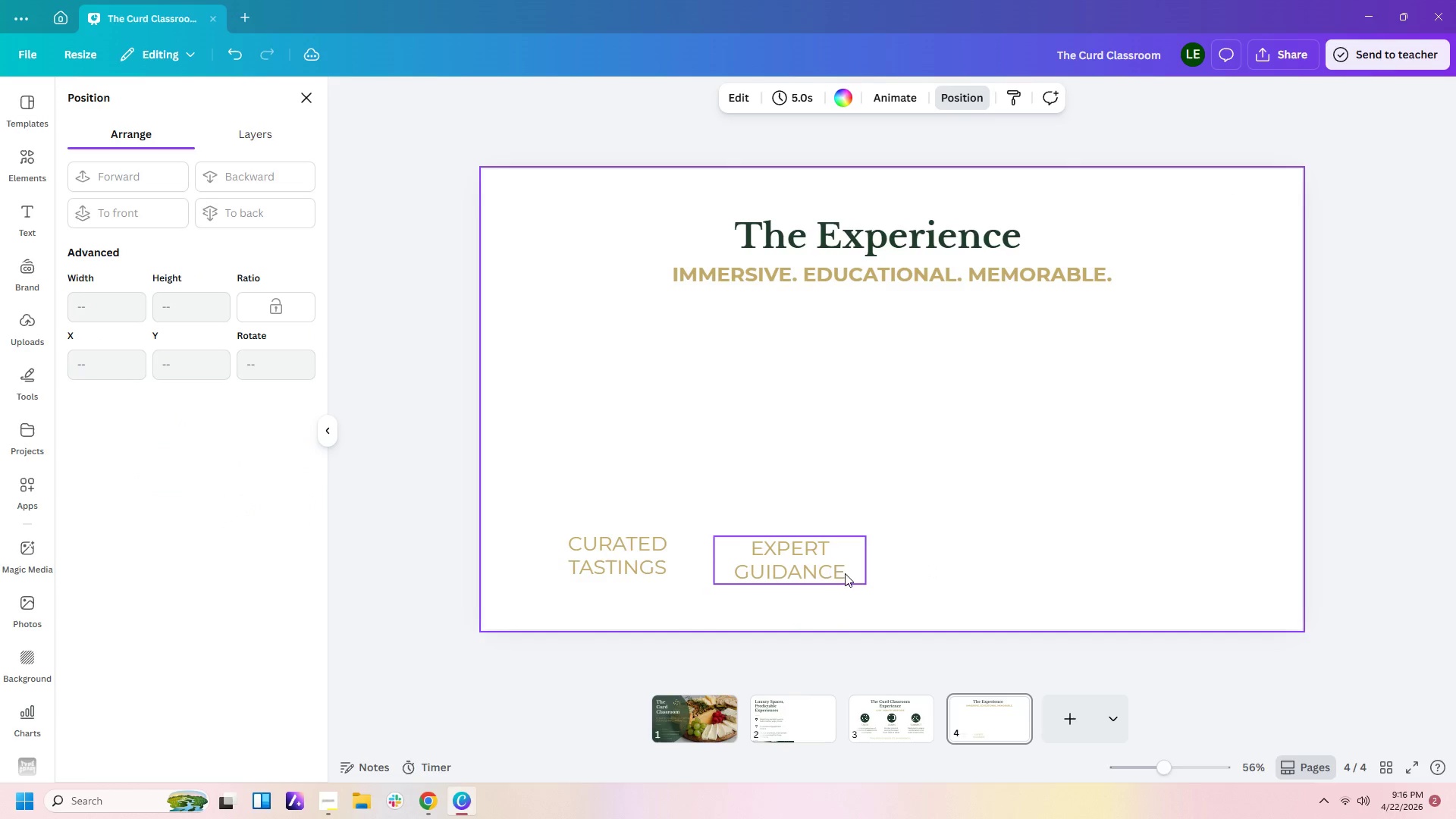 
double_click([814, 574])
 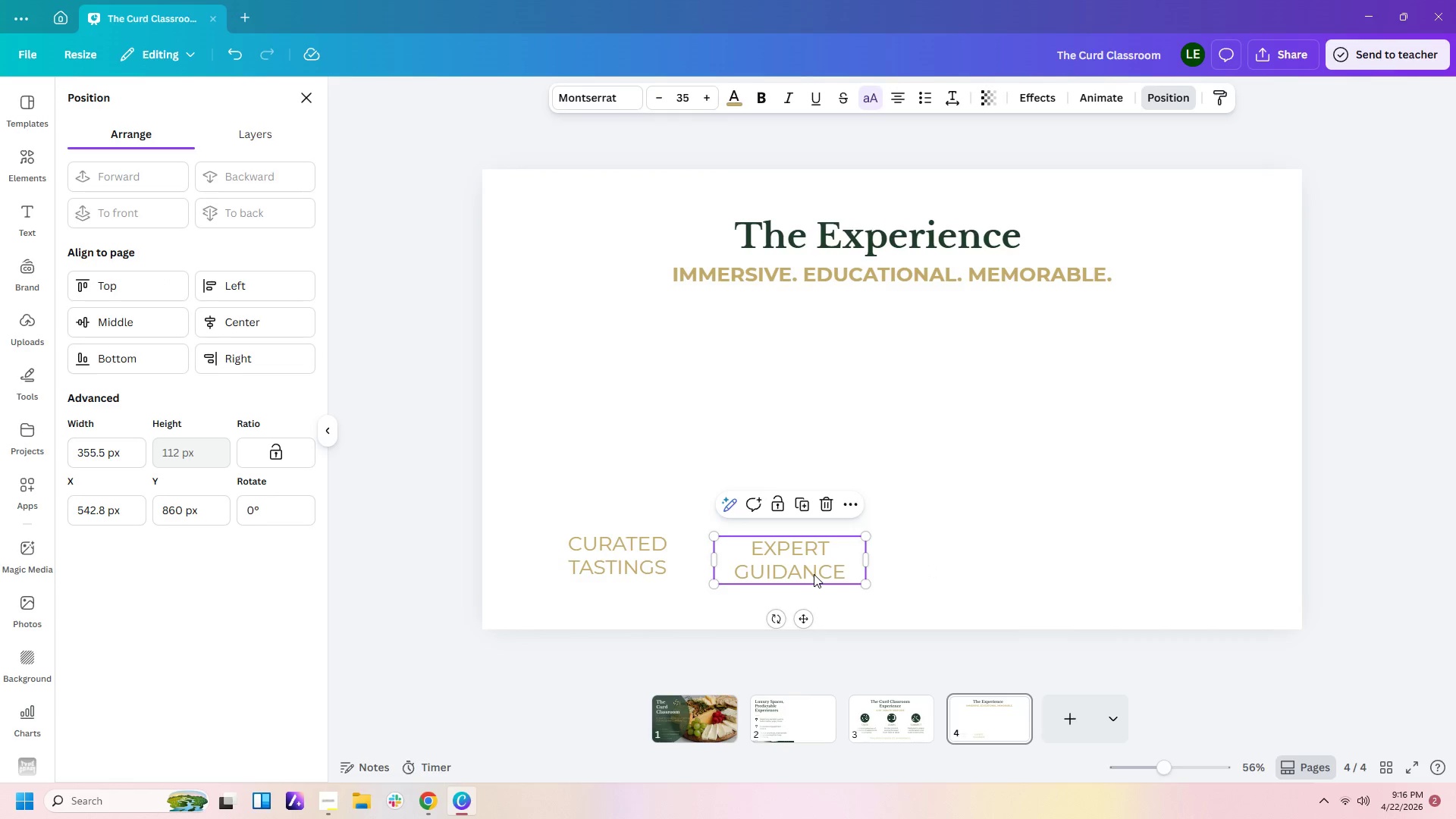 
key(Control+C)
 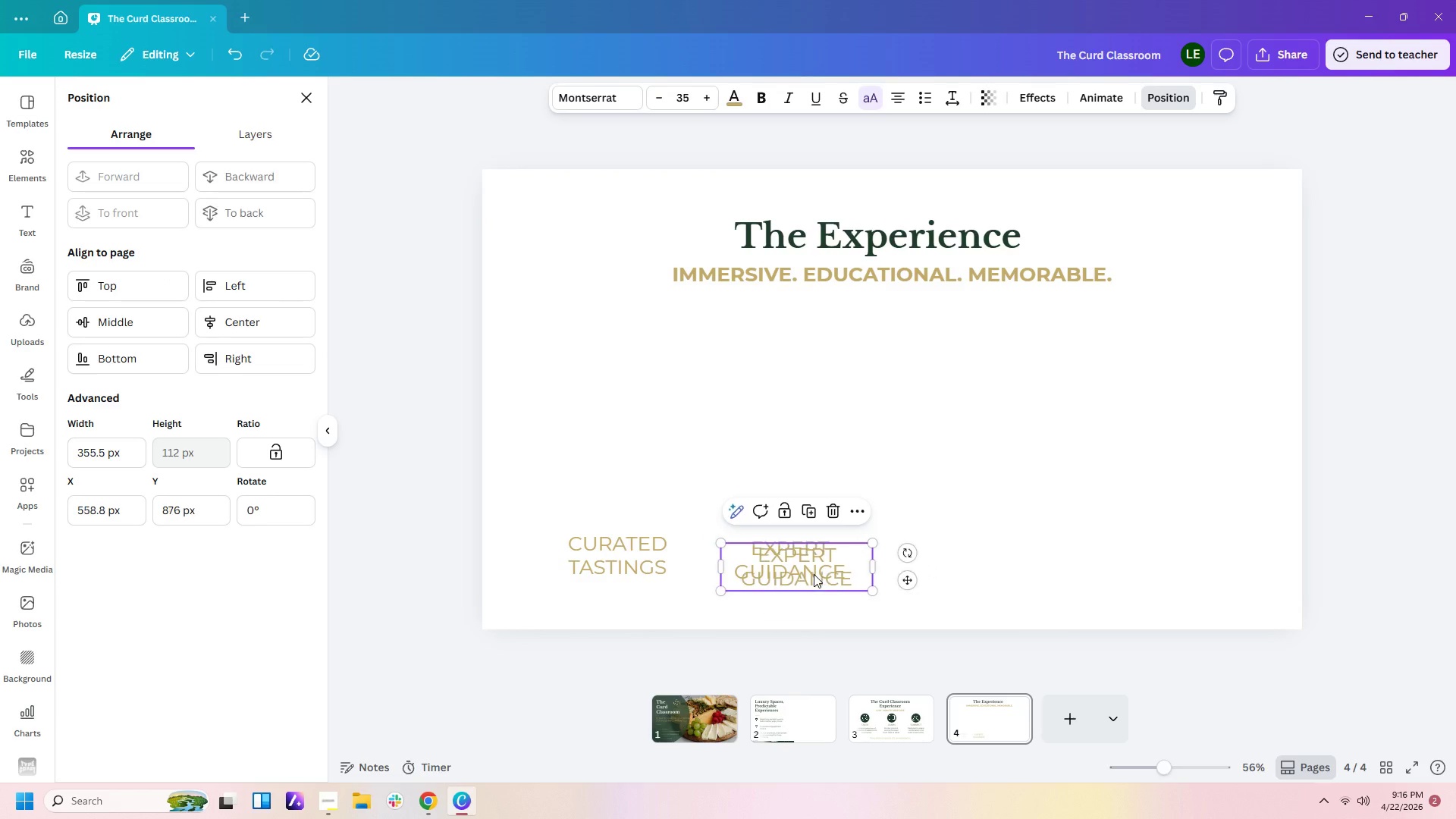 
key(Control+V)
 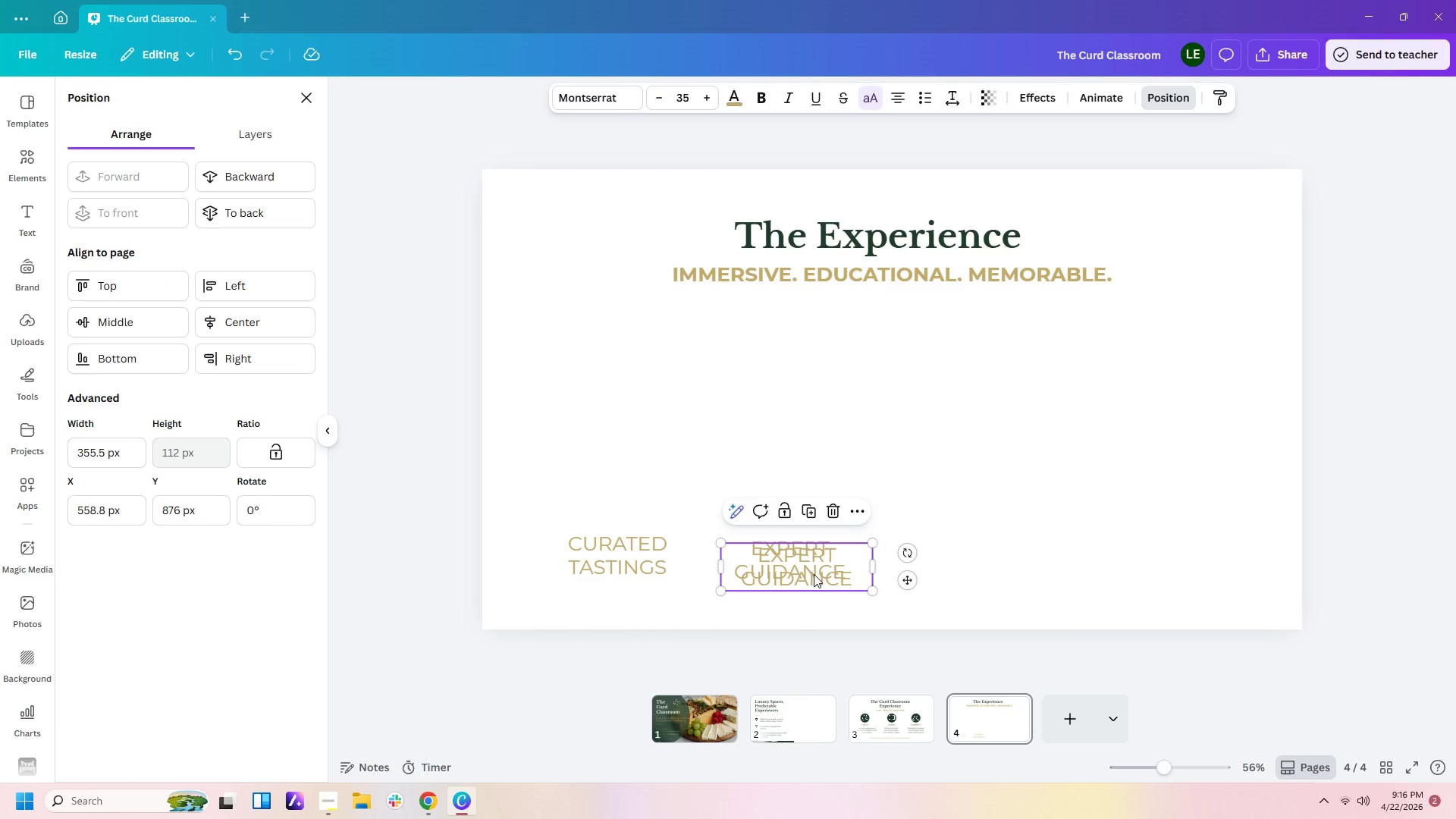 
left_click_drag(start_coordinate=[814, 574], to_coordinate=[981, 569])
 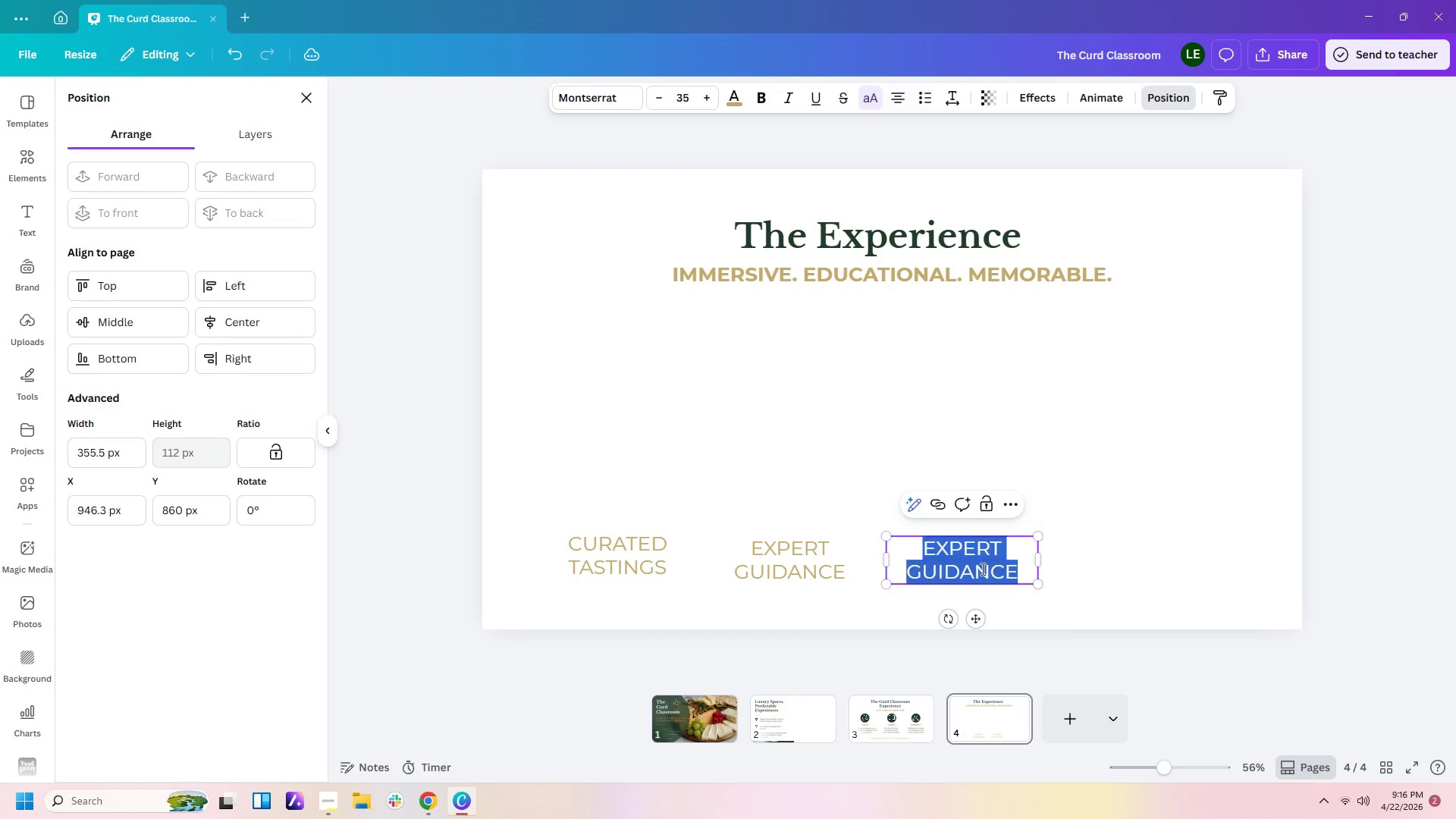 
double_click([981, 569])
 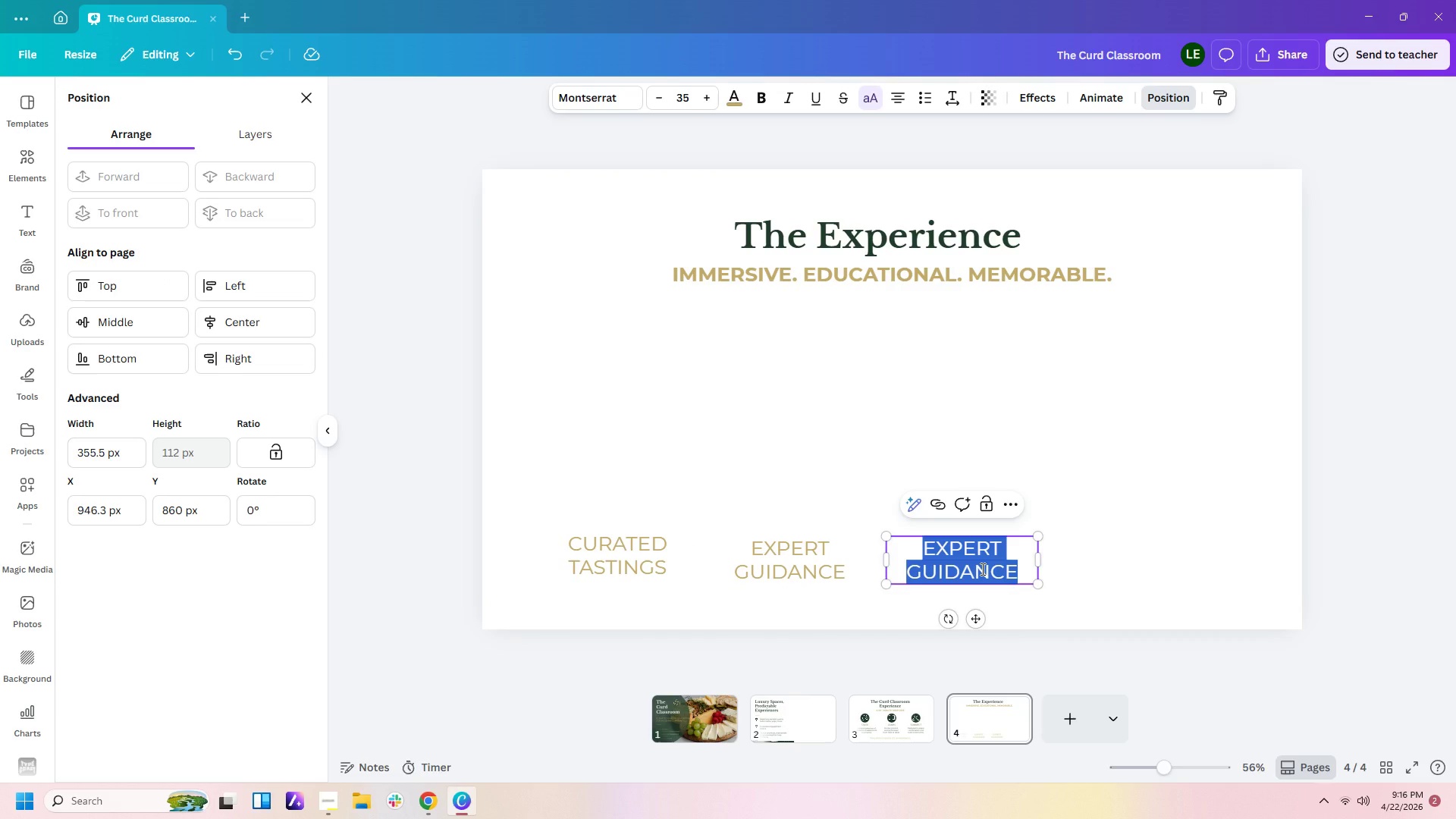 
type(immeris)
key(Backspace)
key(Backspace)
type(sive setup)
 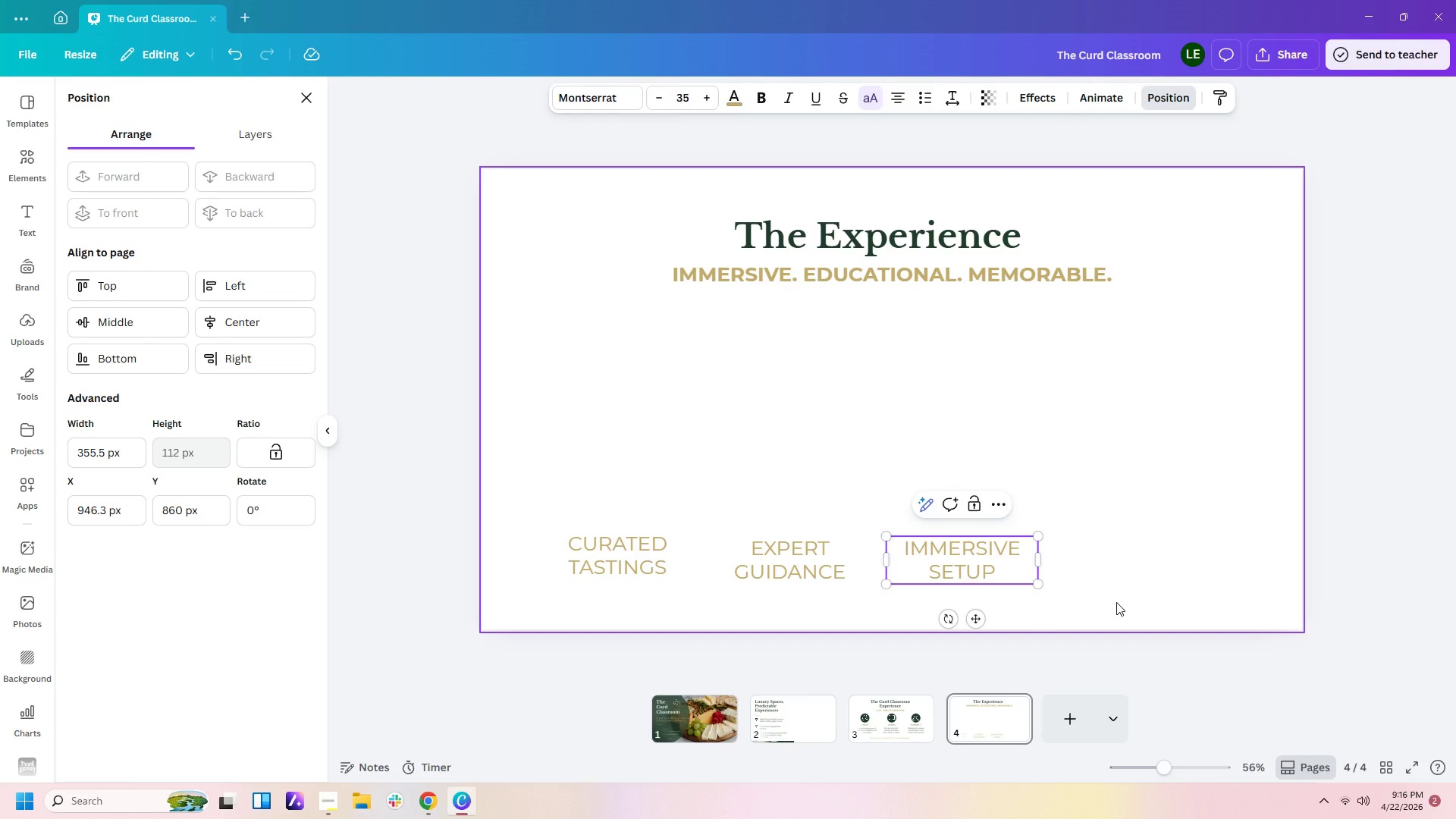 
left_click([1099, 618])
 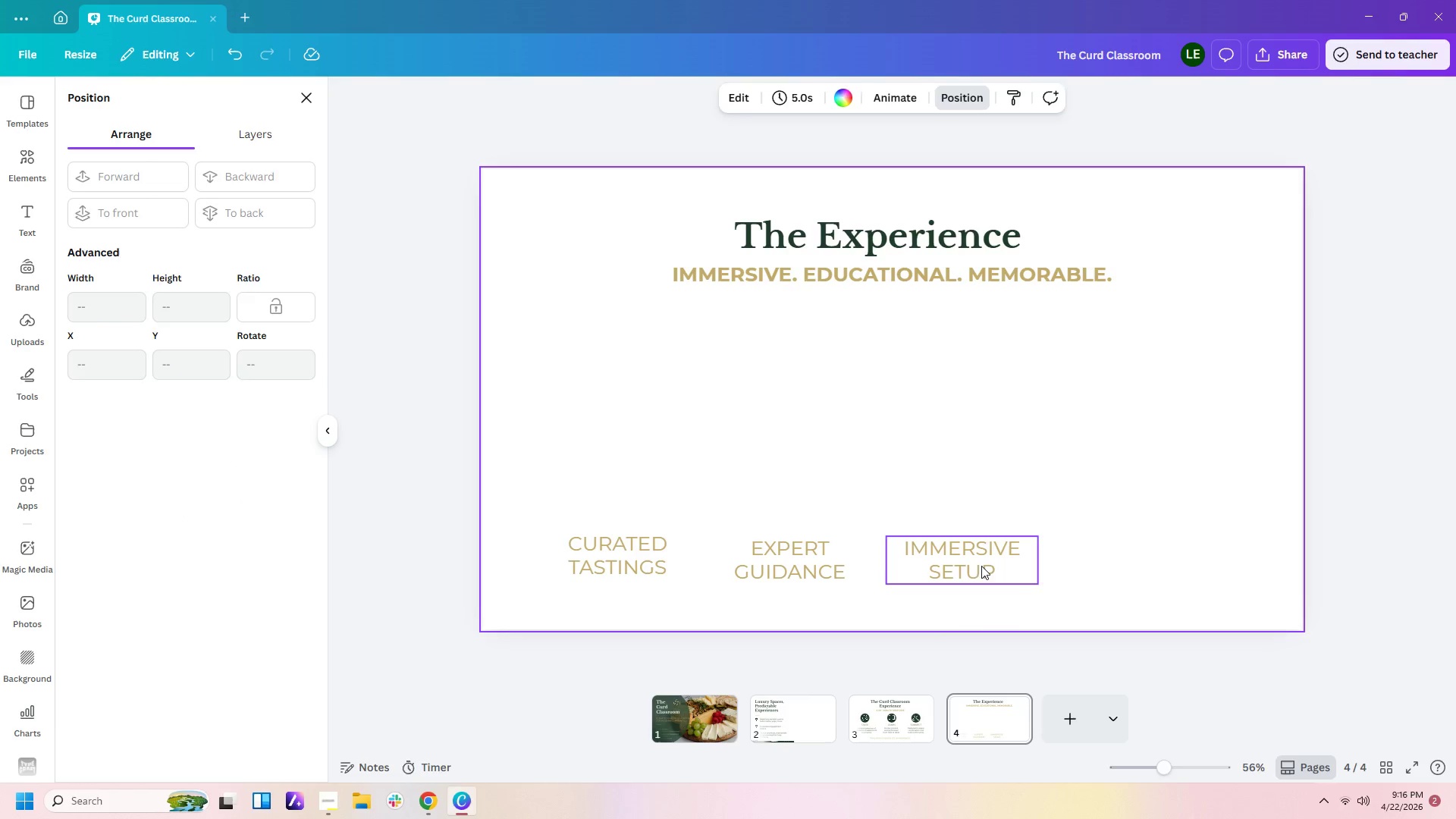 
left_click([982, 559])
 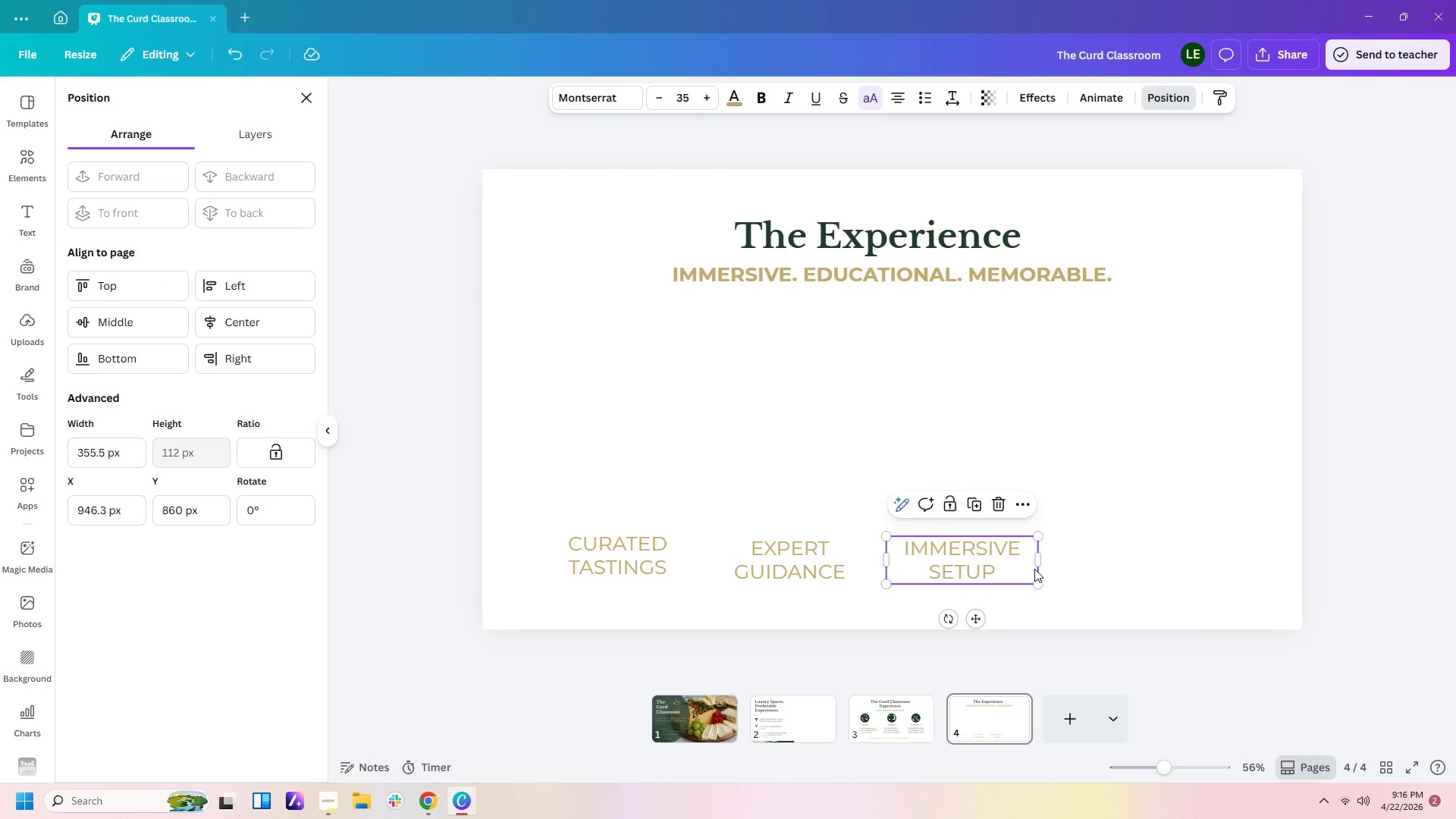 
key(Control+C)
 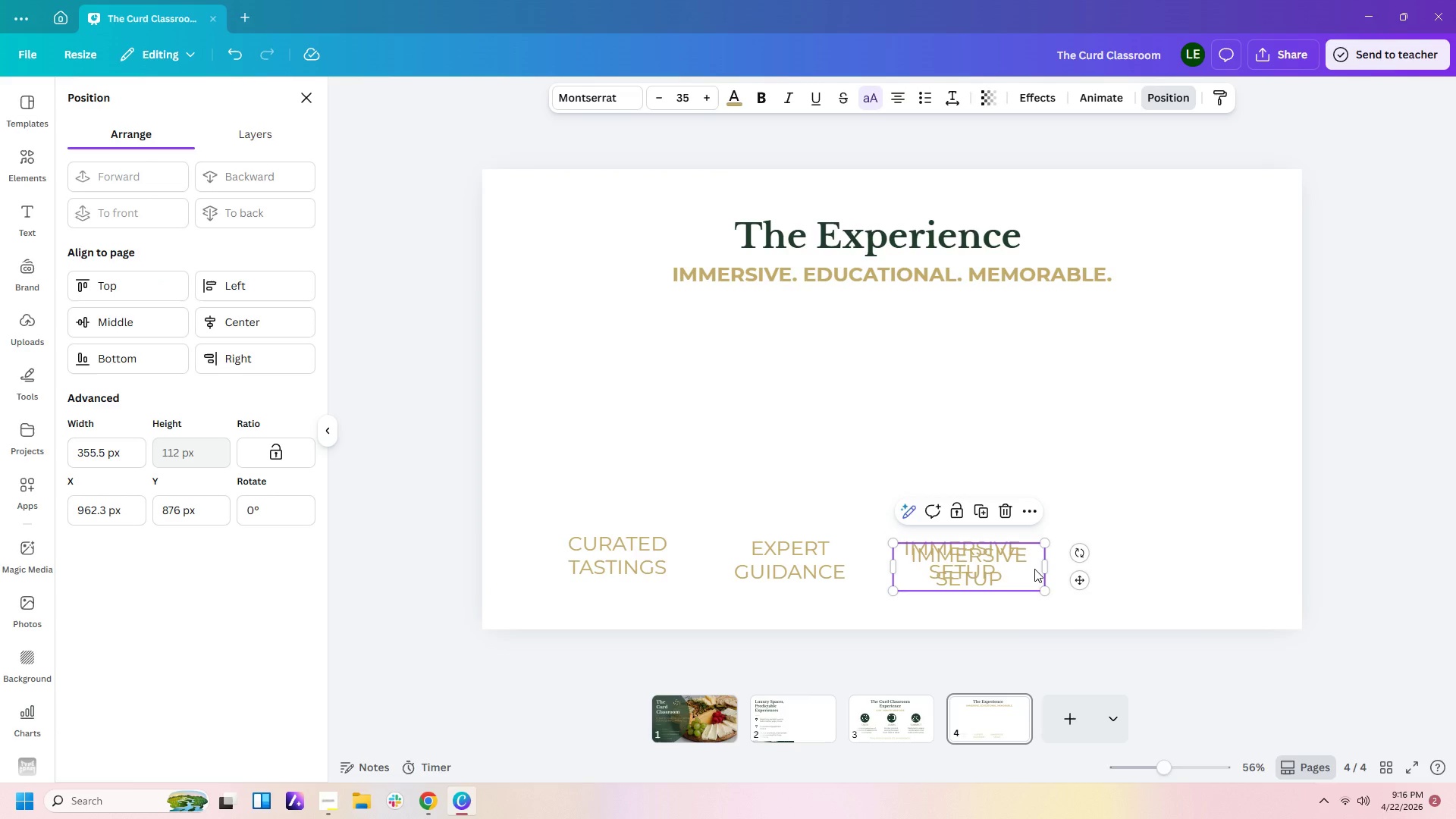 
key(Control+V)
 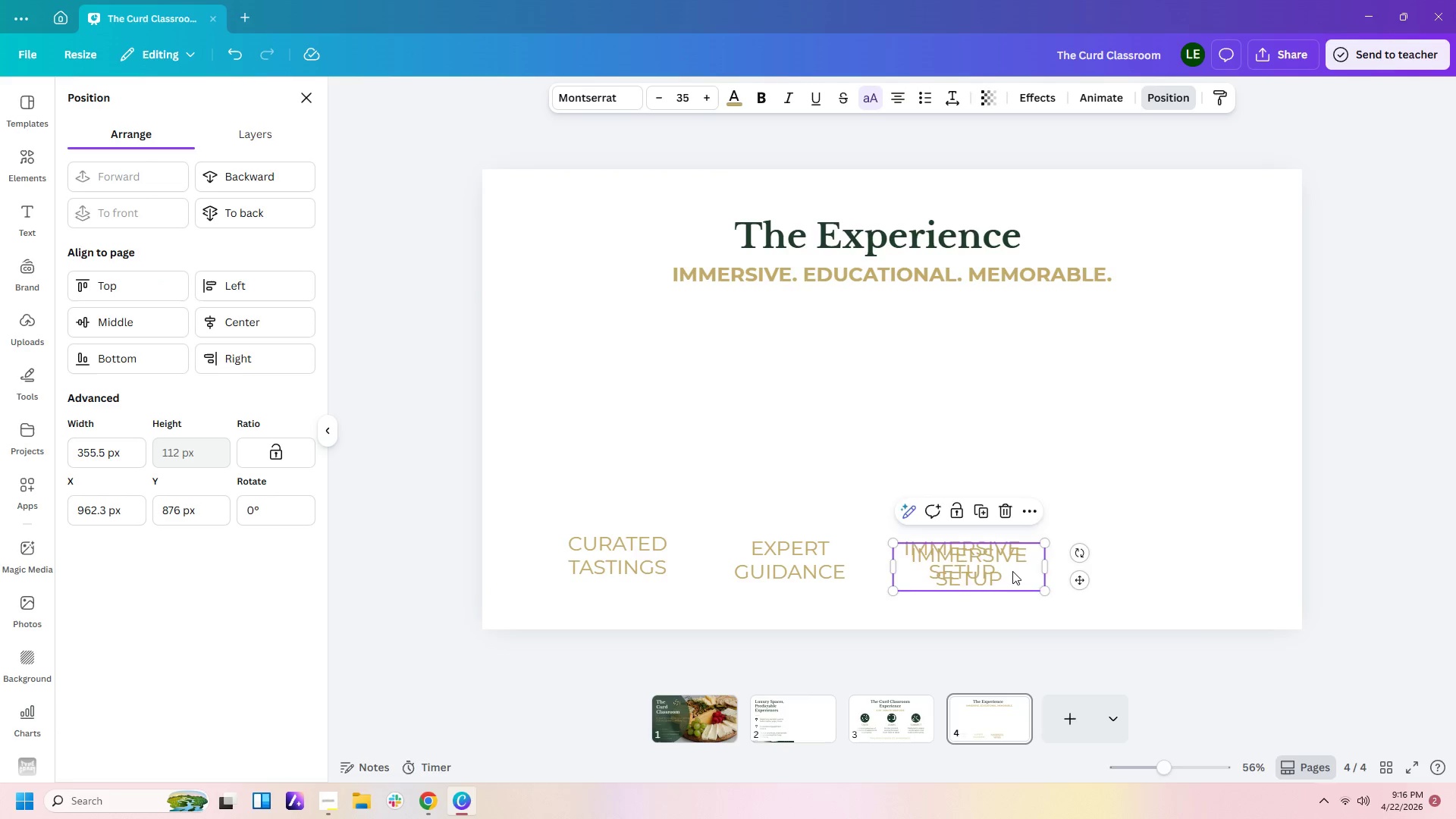 
left_click_drag(start_coordinate=[1012, 571], to_coordinate=[1165, 566])
 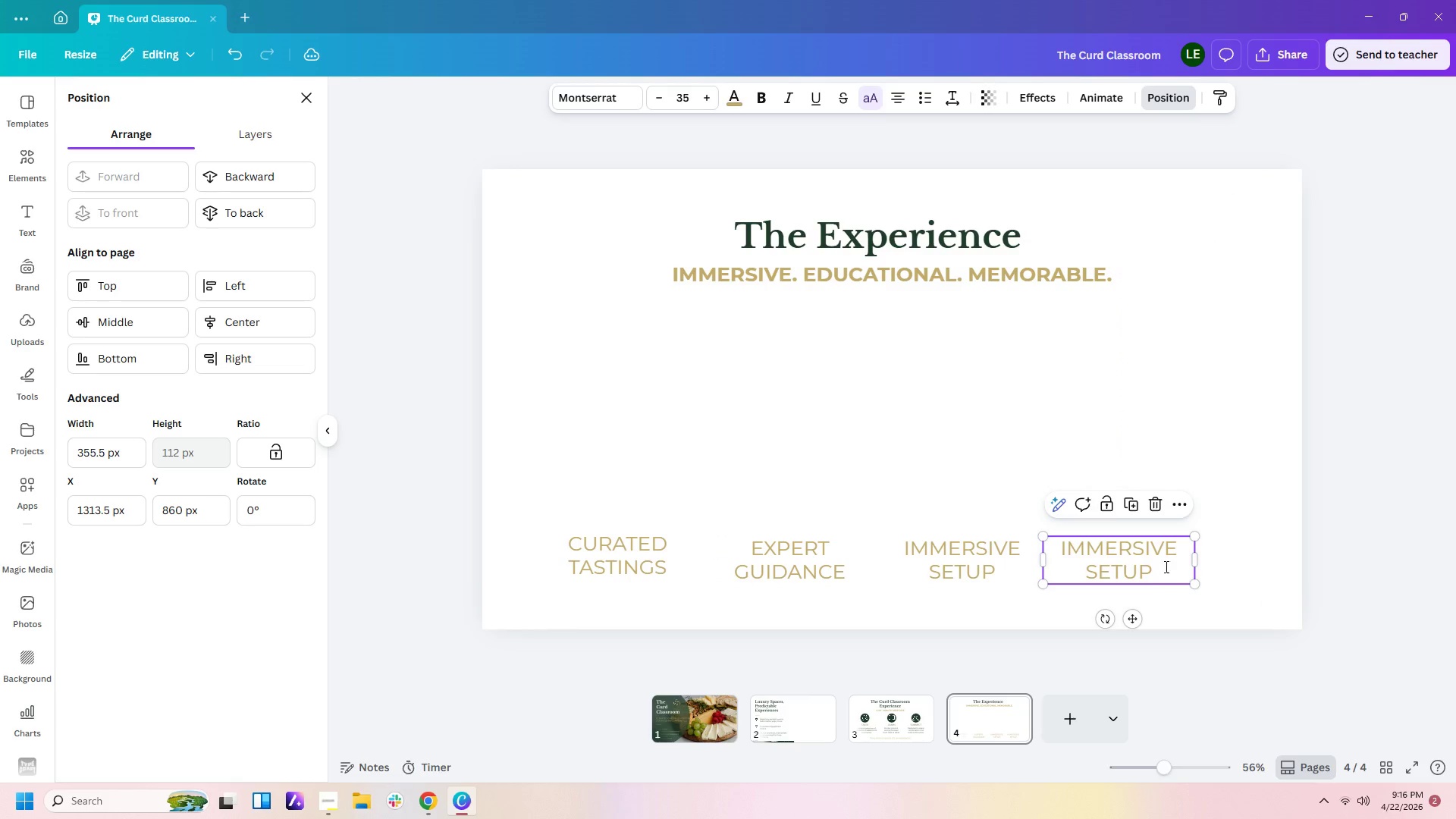 
double_click([1165, 566])
 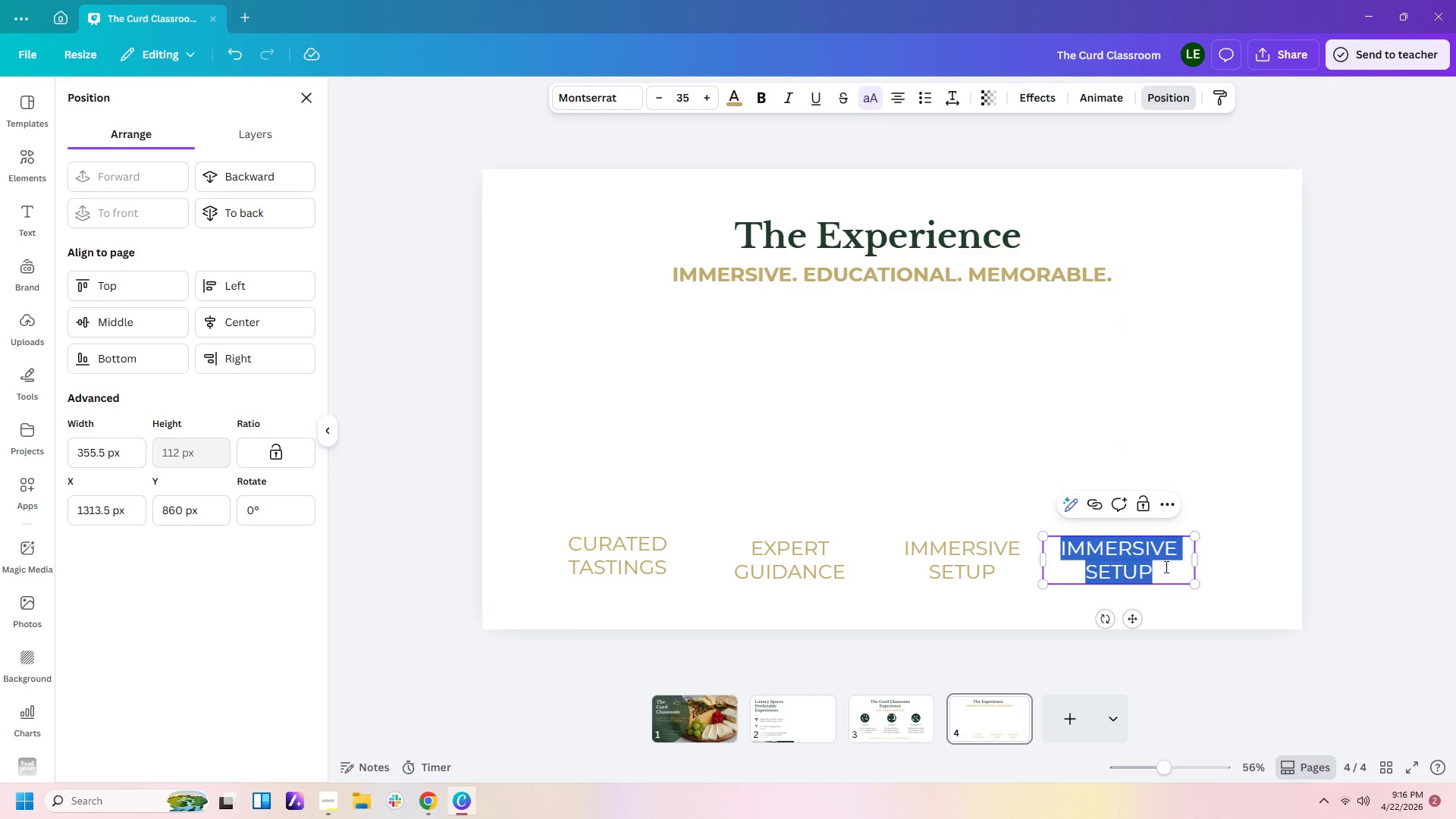 
type(memp)
key(Backspace)
type(orable socia )
key(Backspace)
type(l moments)
 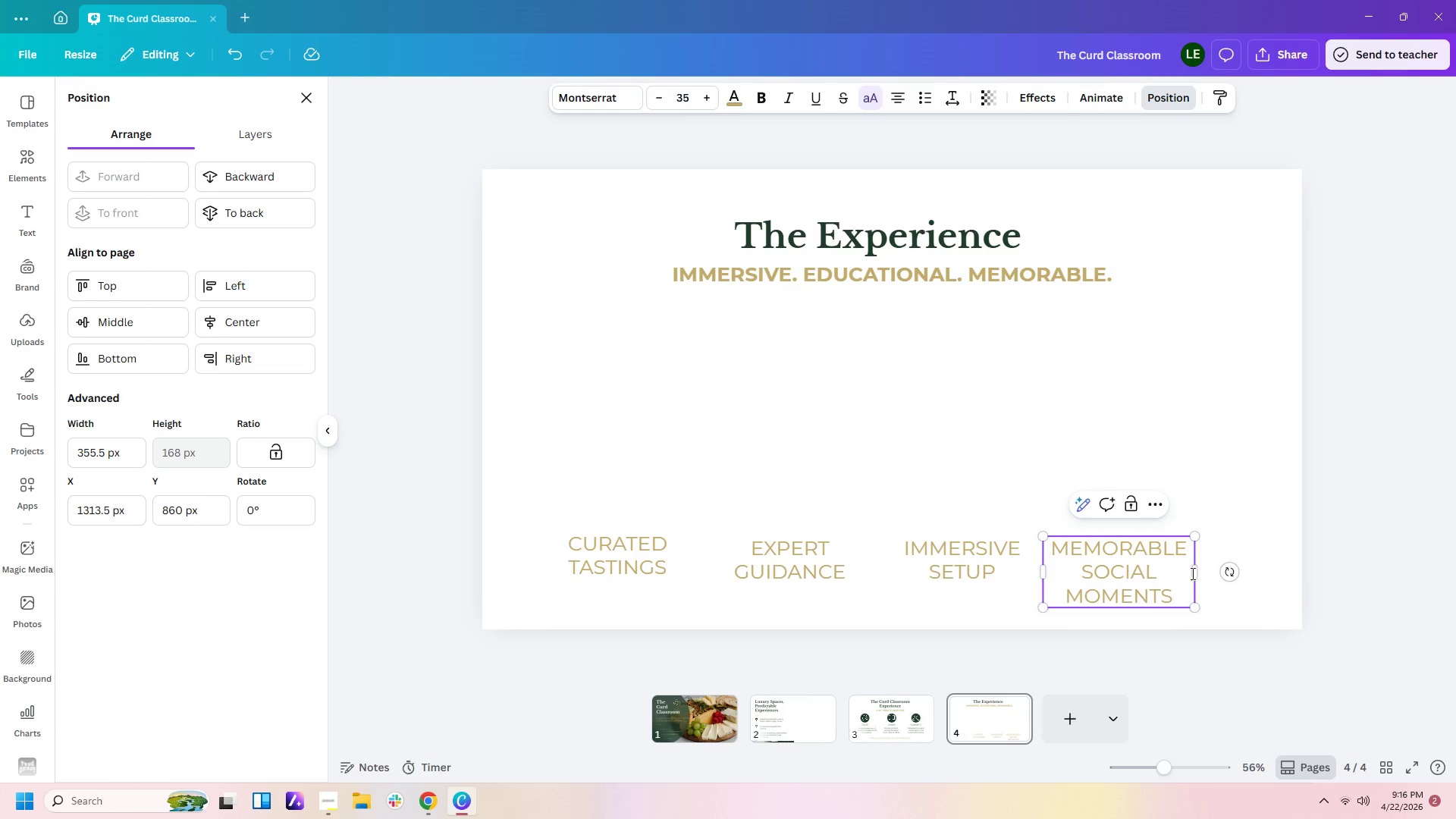 
left_click_drag(start_coordinate=[1197, 574], to_coordinate=[1240, 574])
 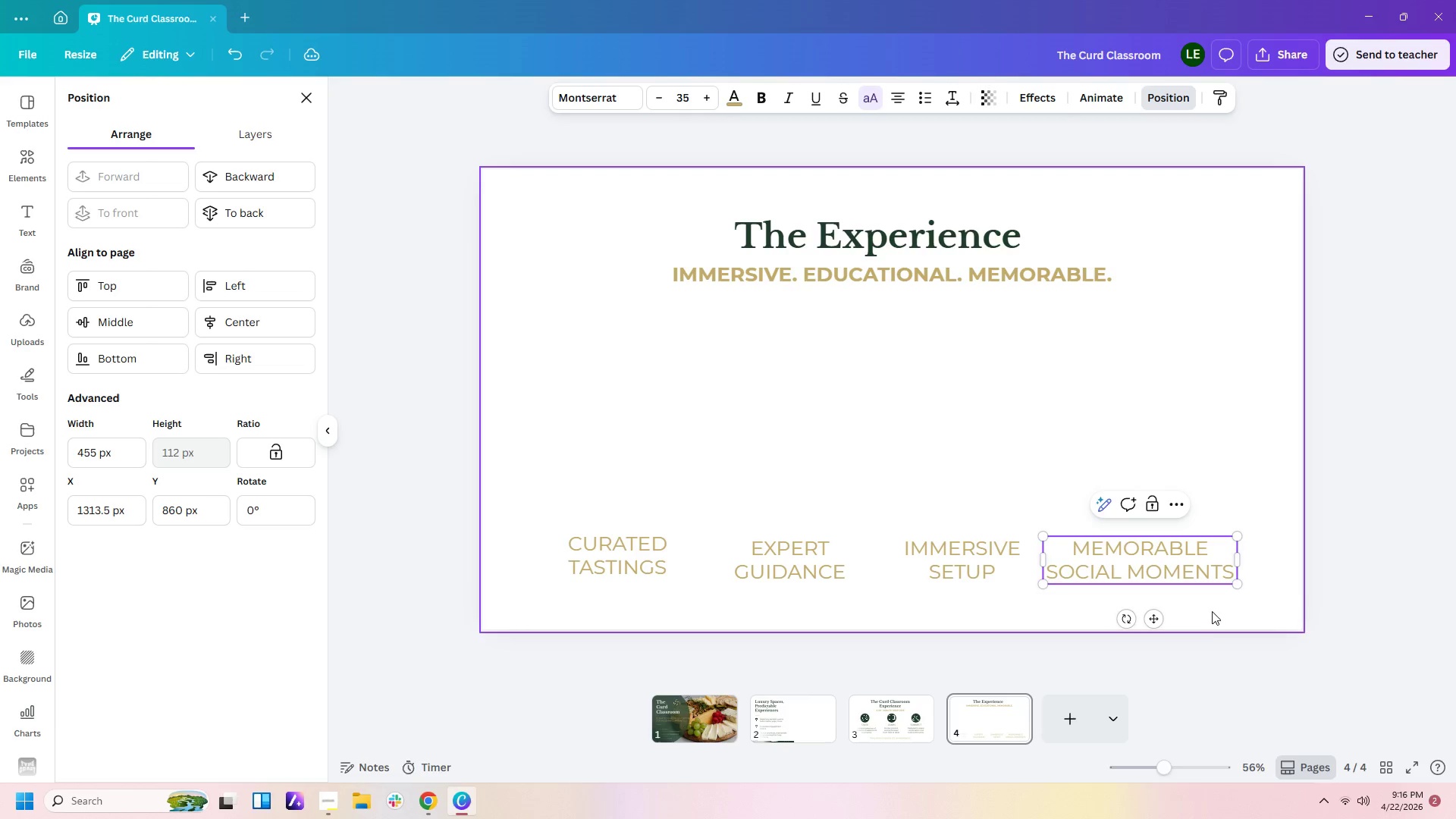 
left_click([1207, 618])
 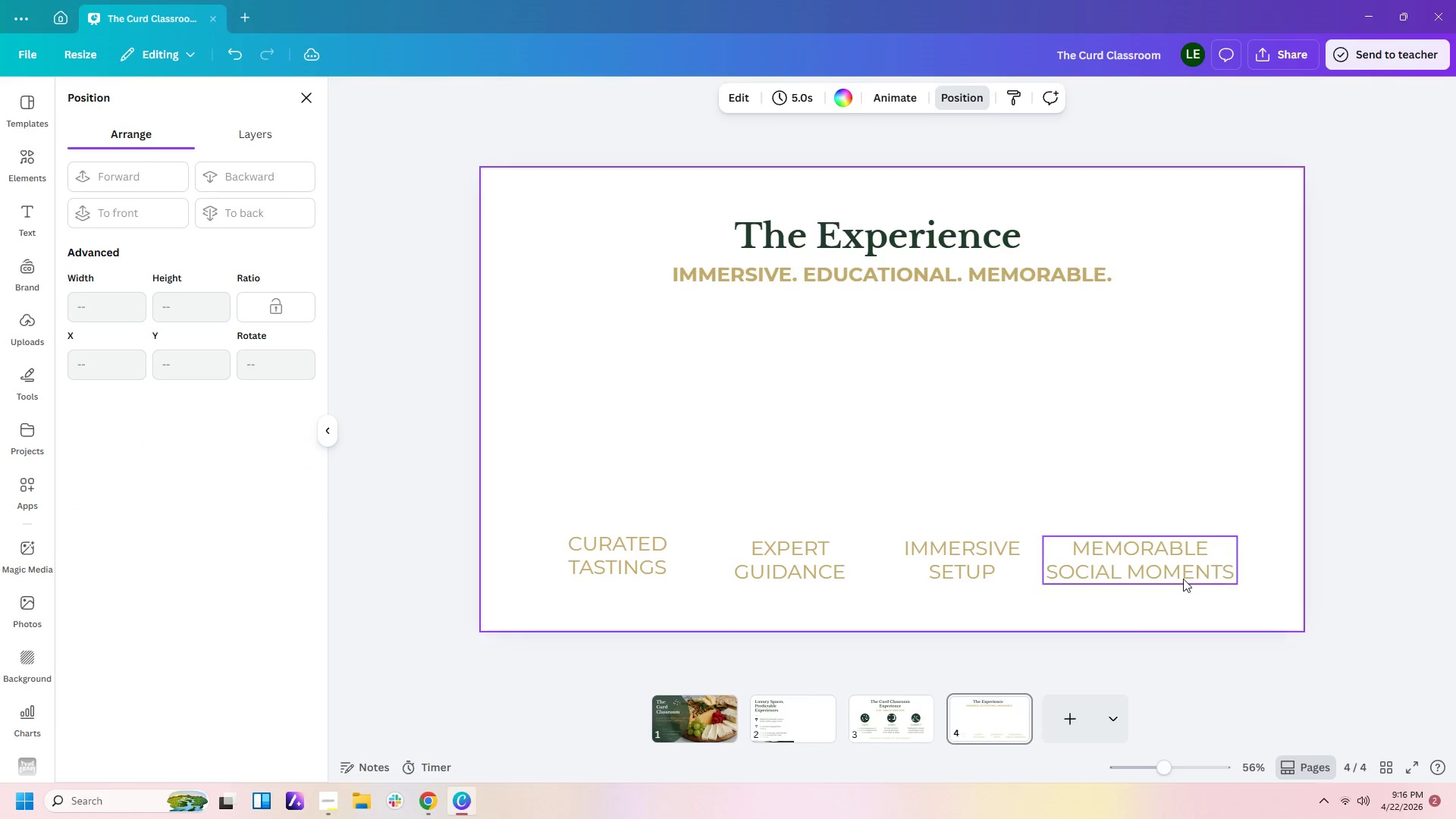 
left_click_drag(start_coordinate=[1182, 573], to_coordinate=[1201, 573])
 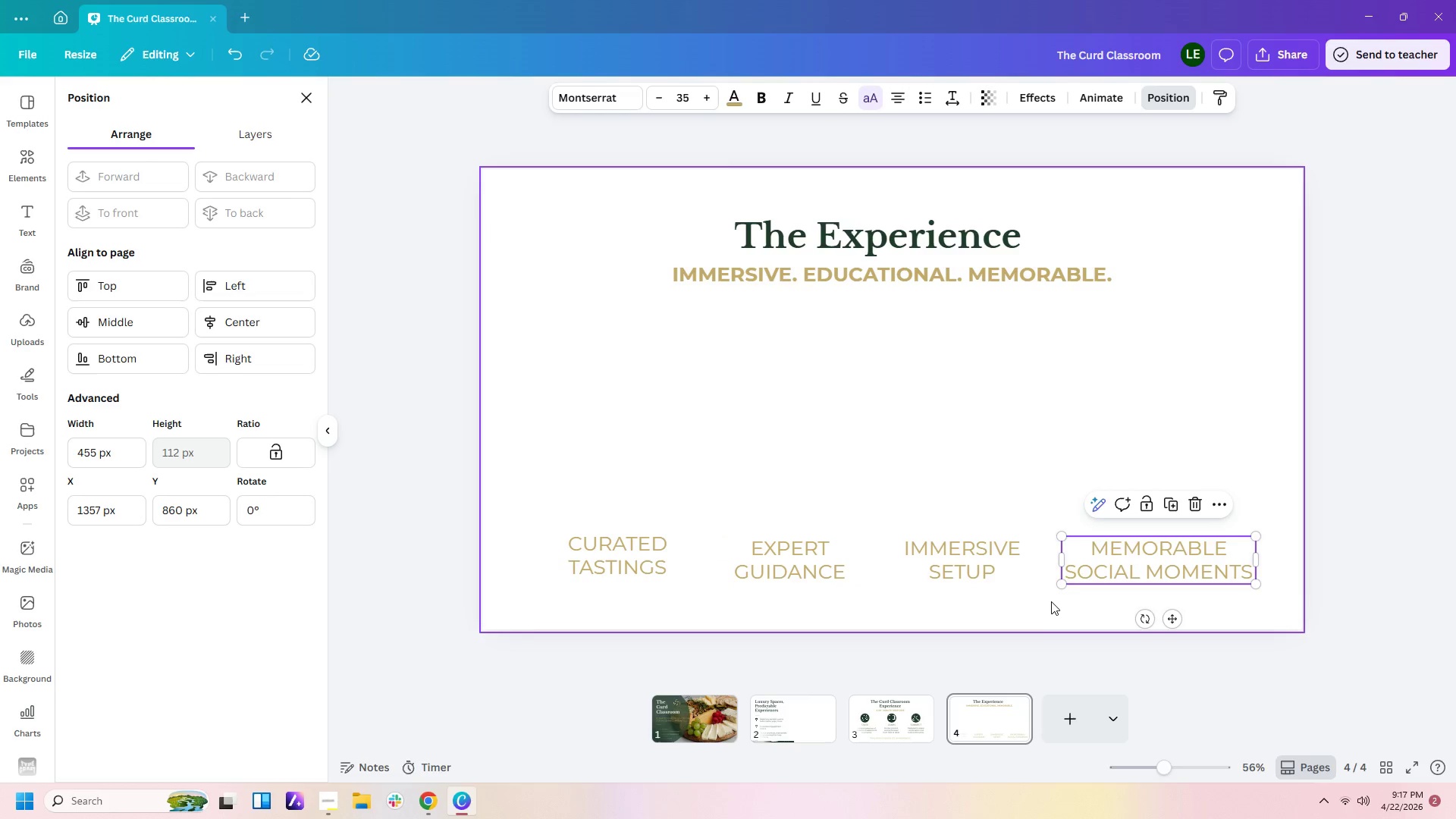 
left_click([1050, 599])
 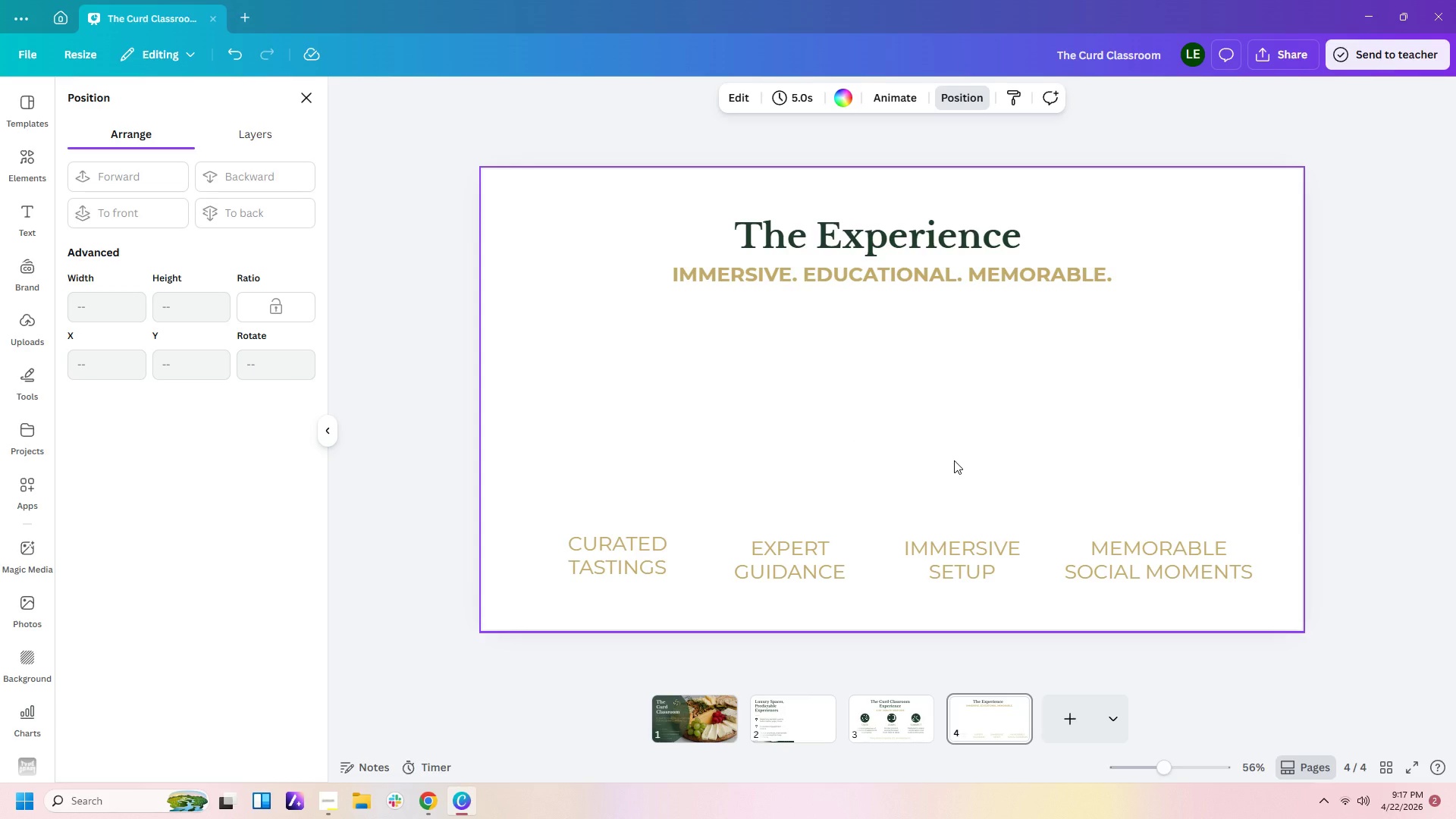 
wait(21.3)
 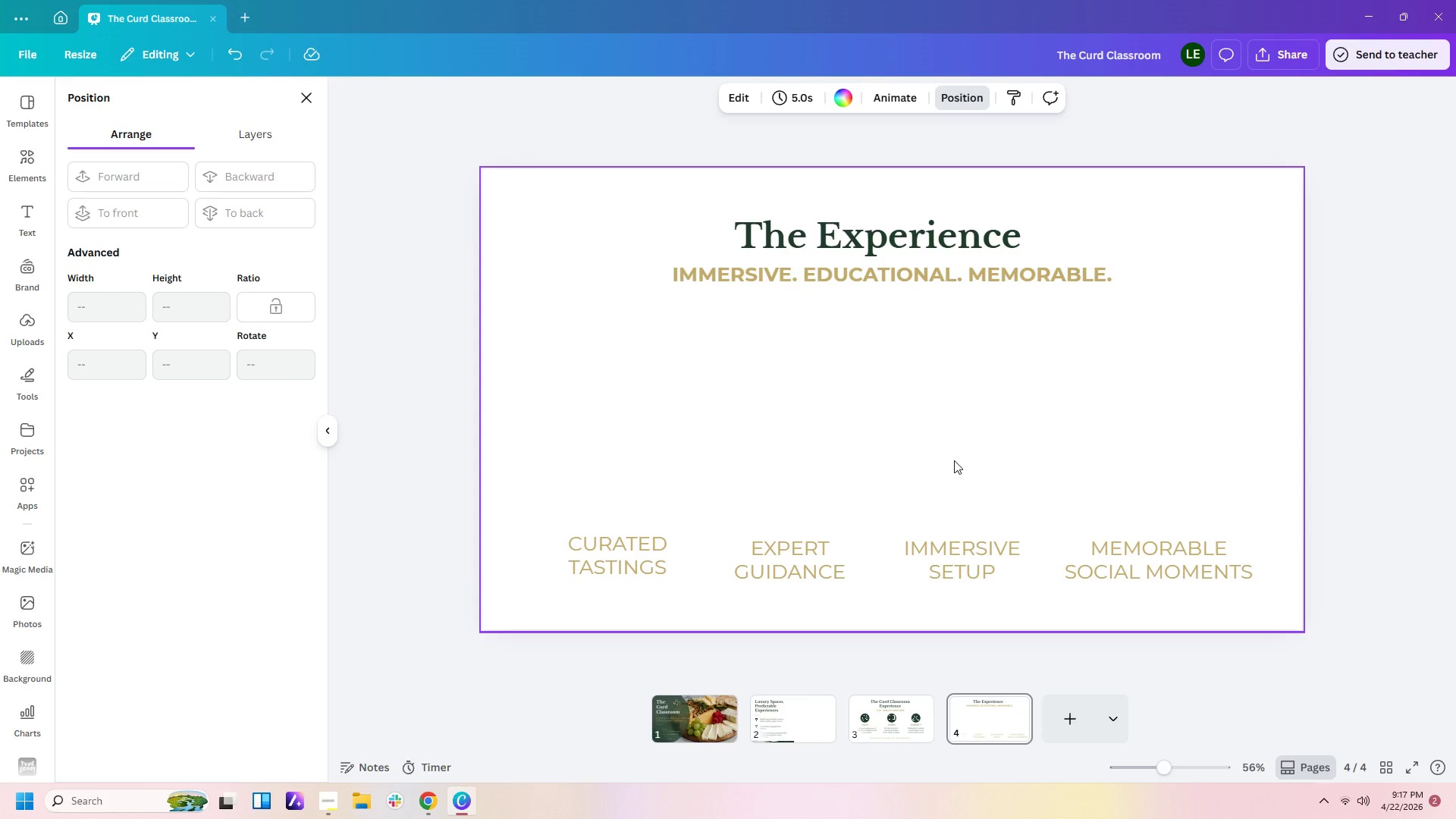 
left_click_drag(start_coordinate=[622, 543], to_coordinate=[608, 551])
 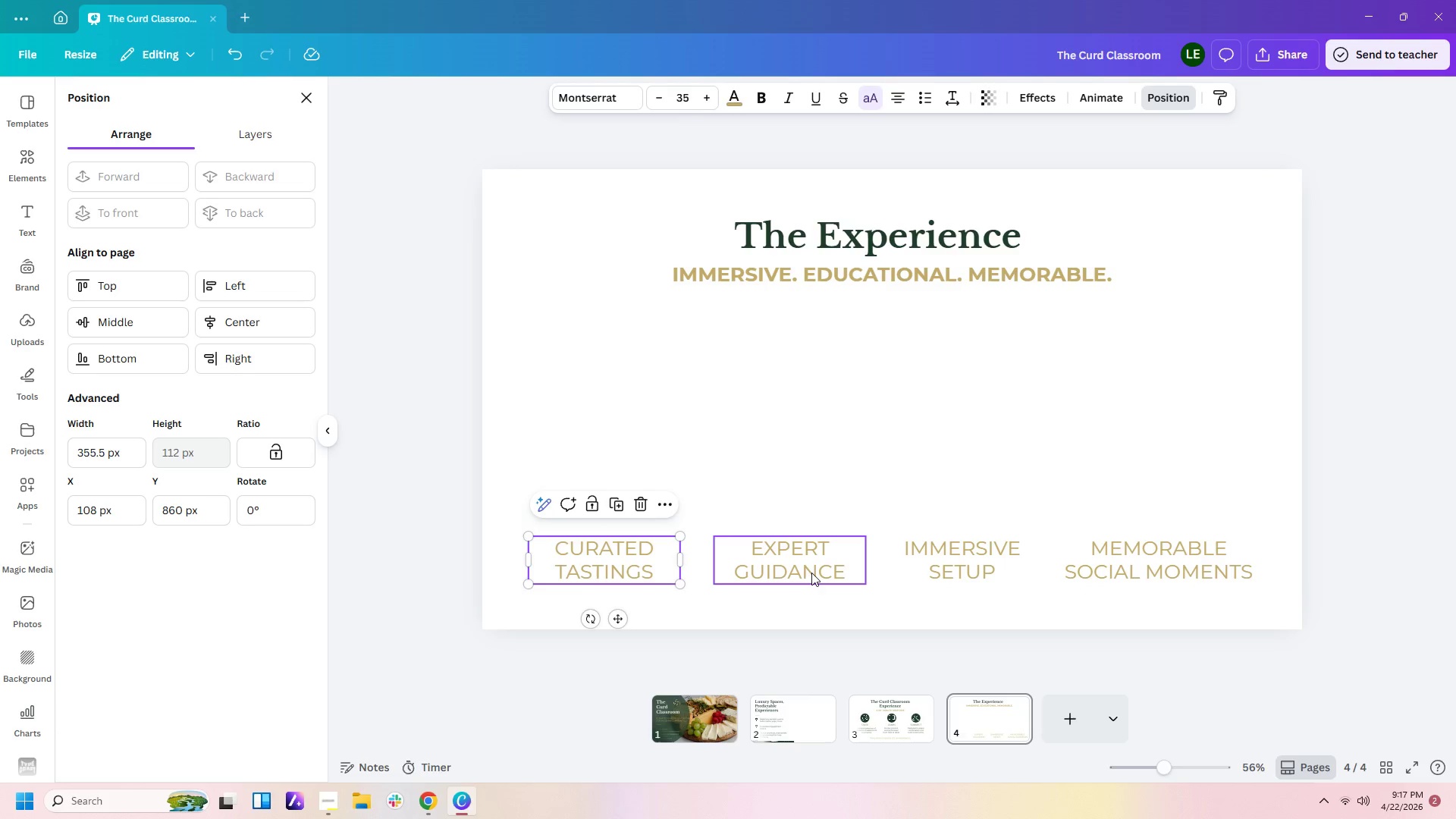 
left_click_drag(start_coordinate=[811, 570], to_coordinate=[802, 571])
 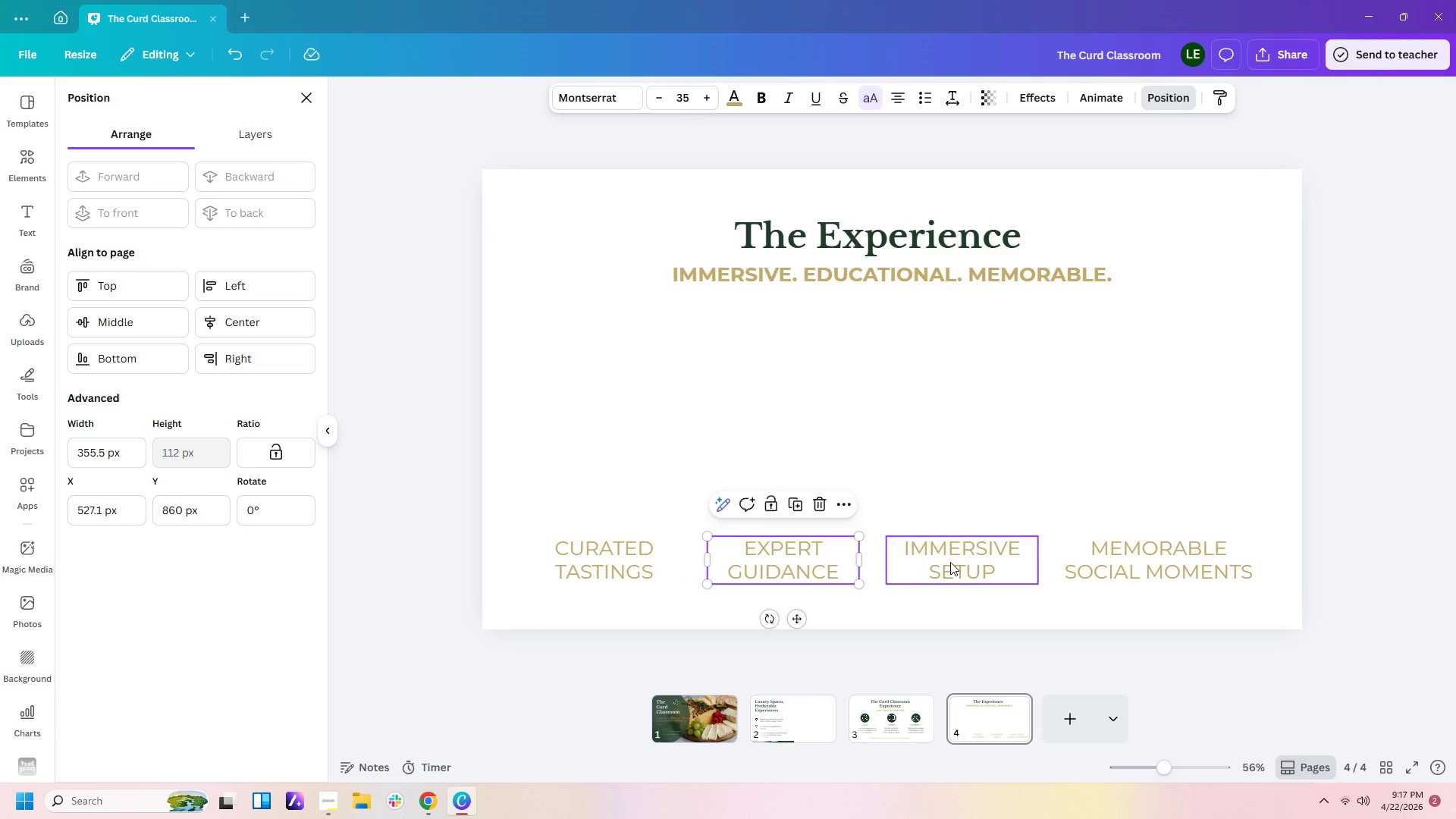 
left_click_drag(start_coordinate=[950, 562], to_coordinate=[946, 564])
 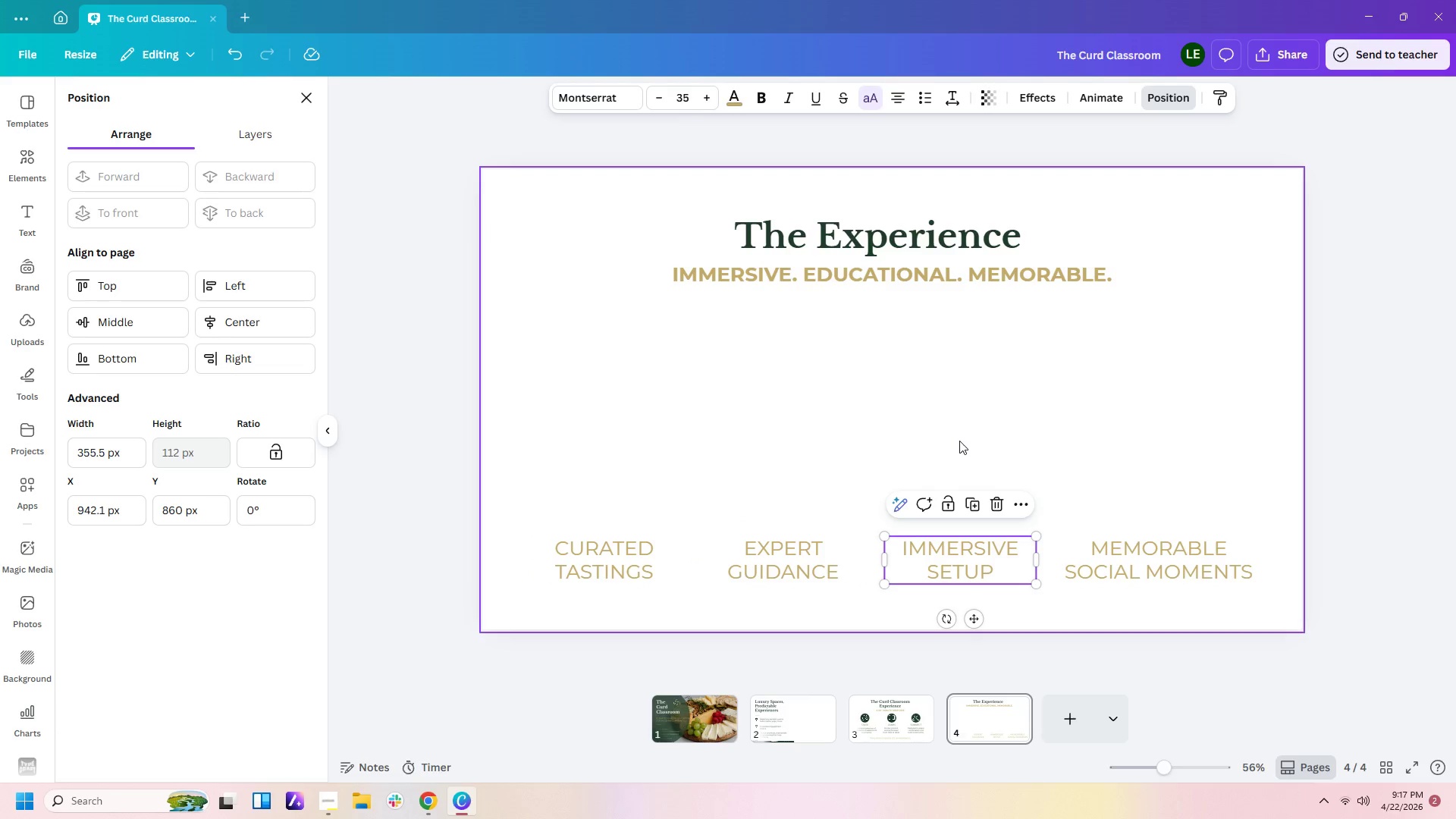 
left_click([959, 440])
 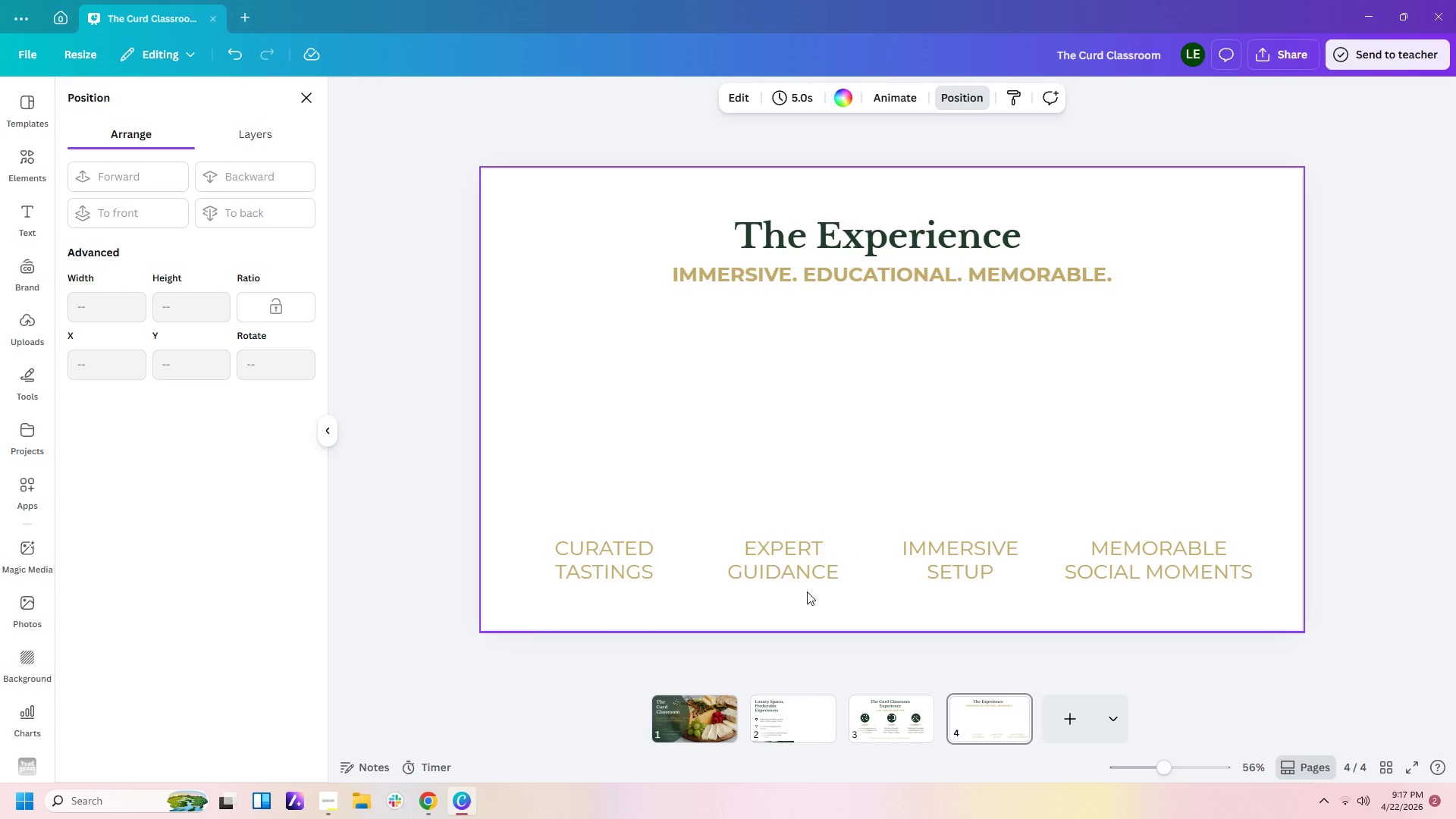 
wait(18.69)
 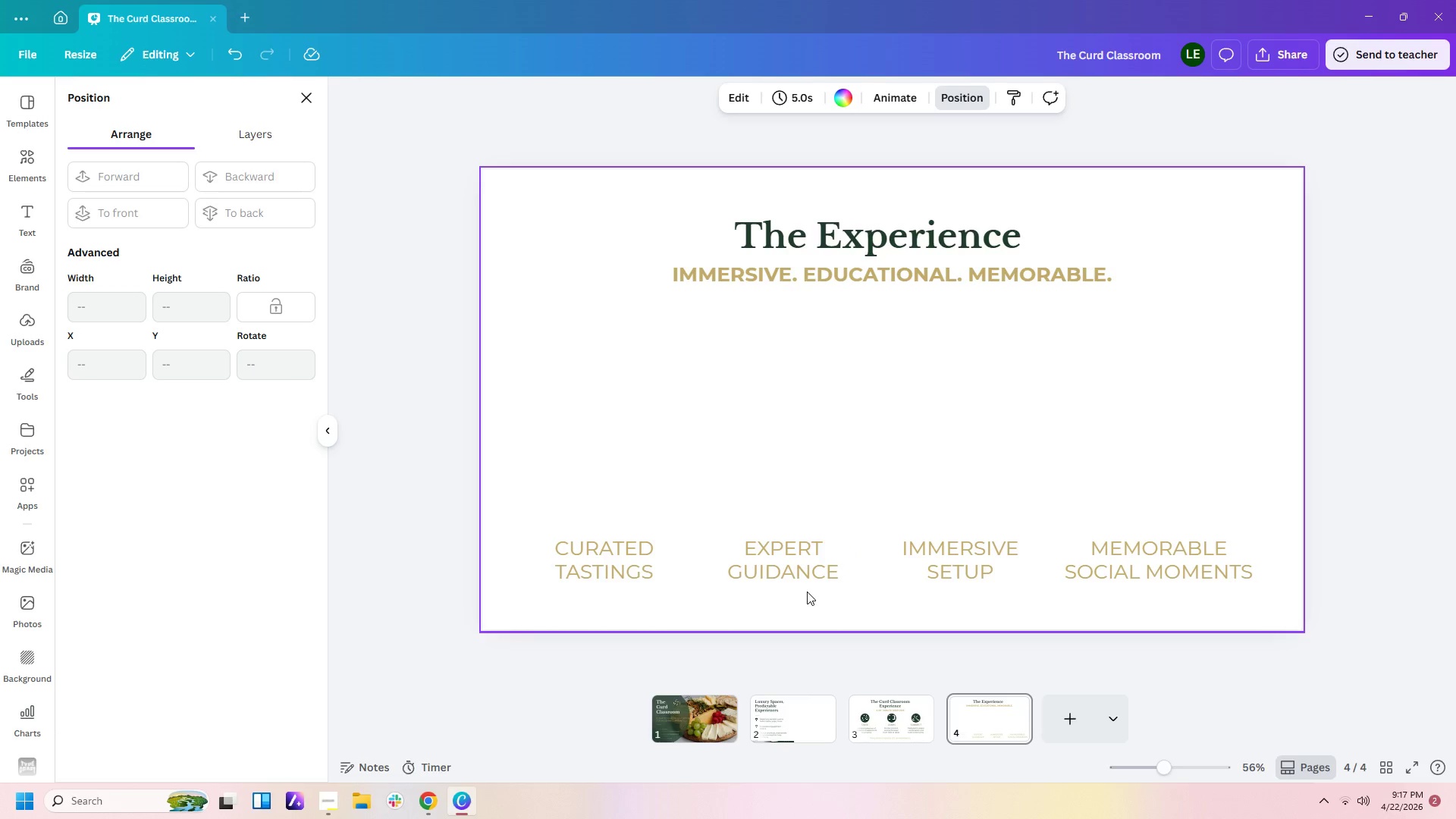 
left_click([36, 165])
 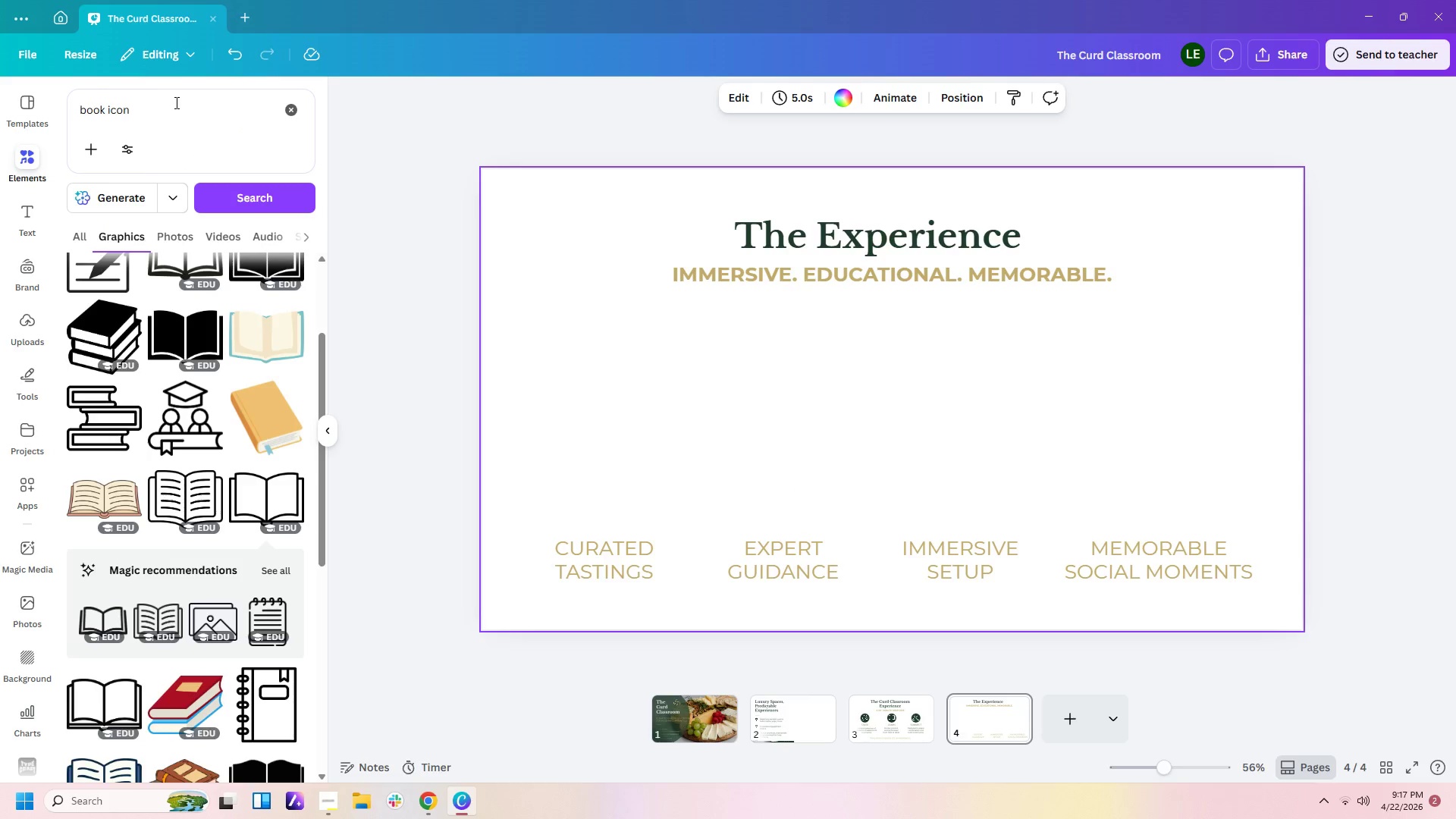 
left_click_drag(start_coordinate=[175, 102], to_coordinate=[33, 99])
 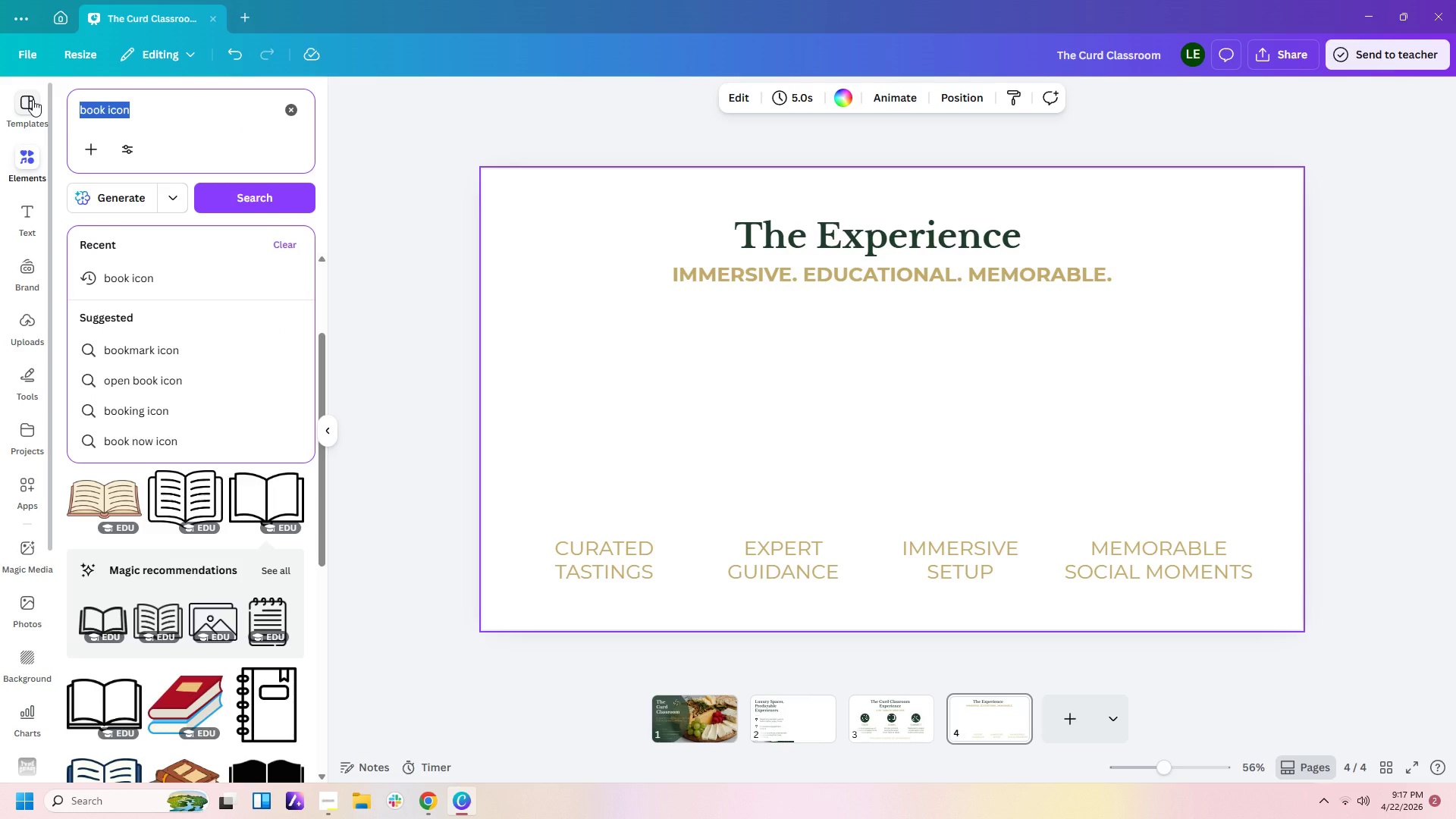 
type(cheese borad)
key(Backspace)
key(Backspace)
key(Backspace)
type(ad)
key(Backspace)
type(rd)
 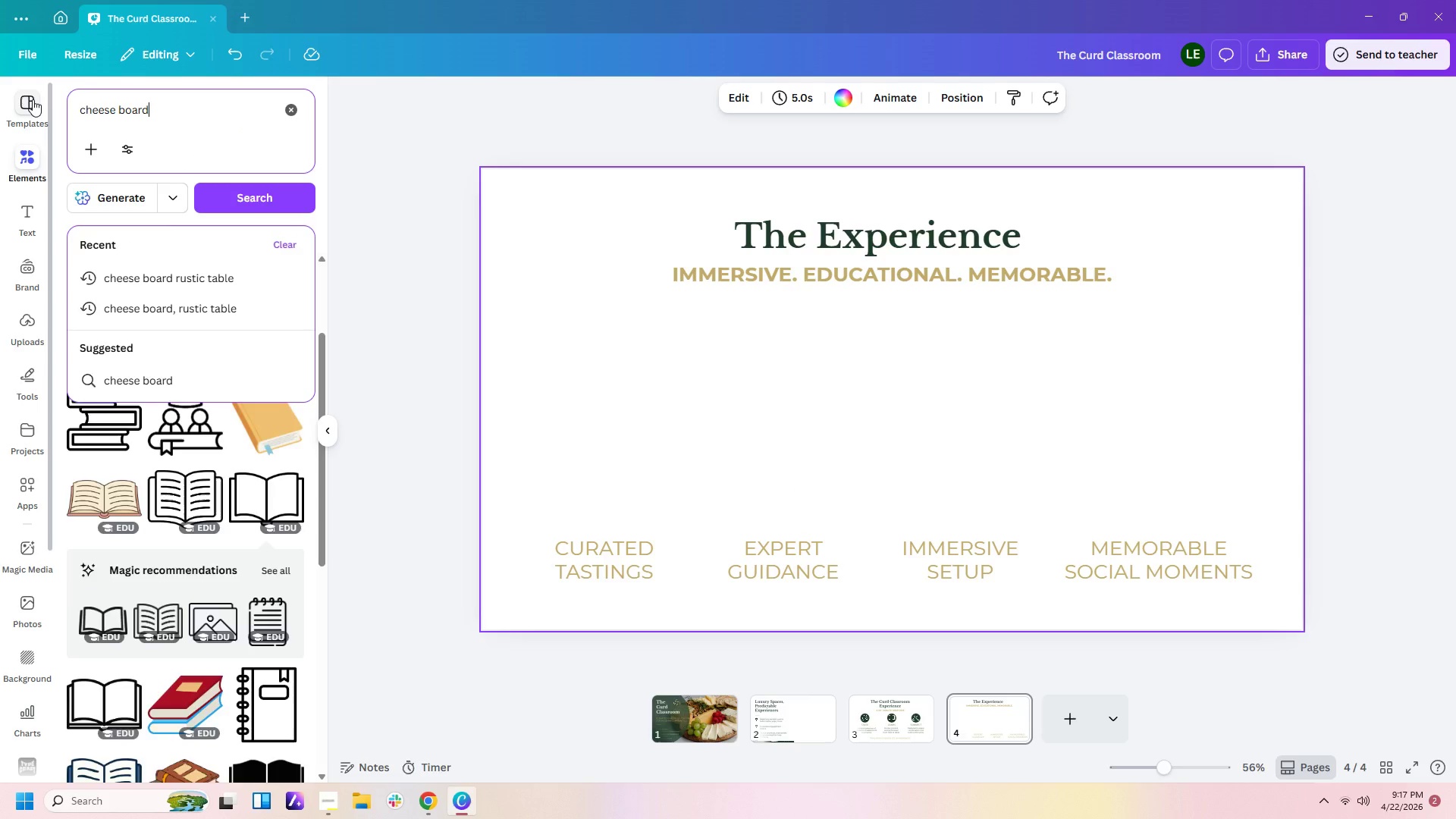 
key(Enter)
 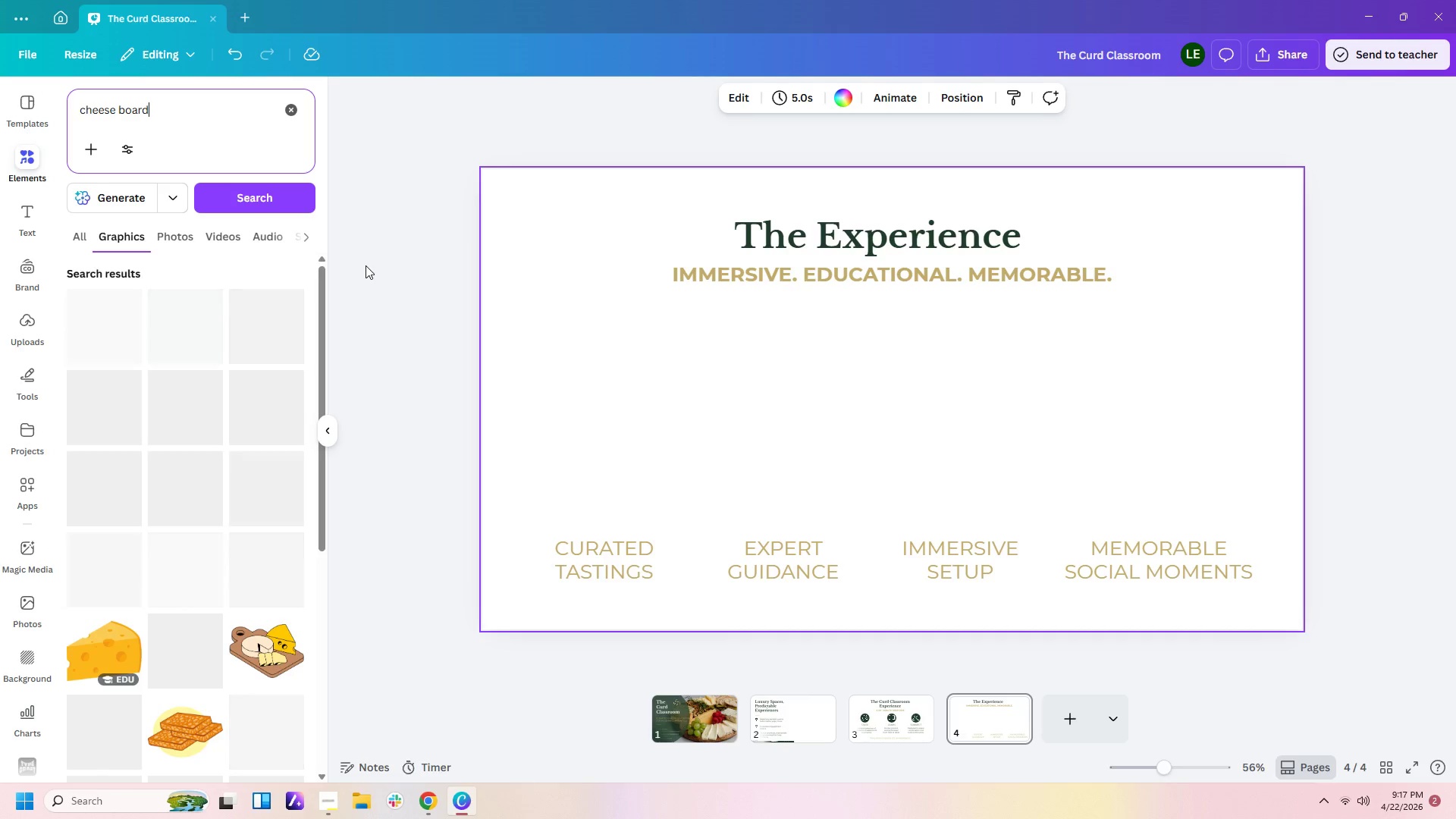 
wait(5.36)
 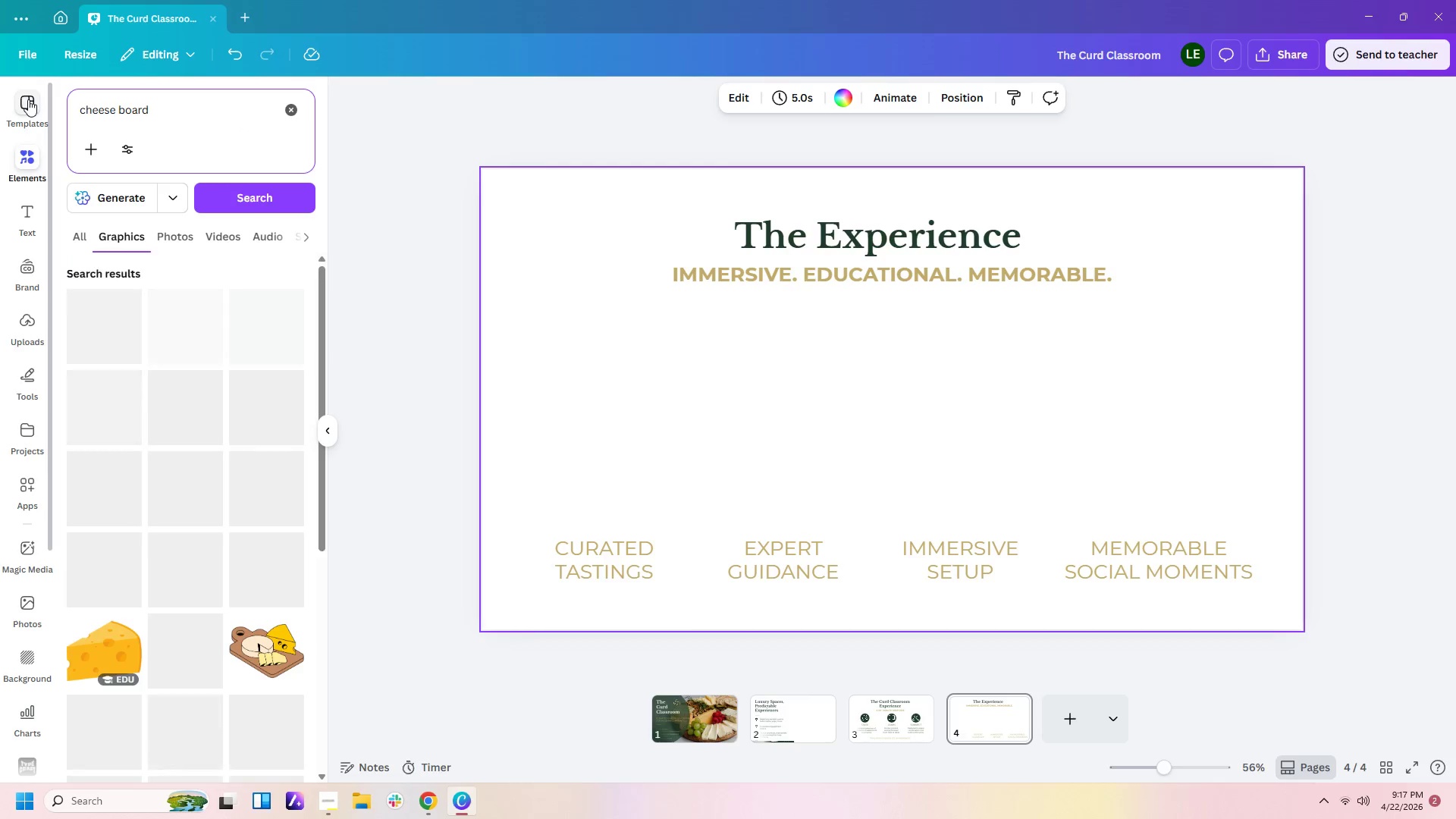 
left_click([174, 240])
 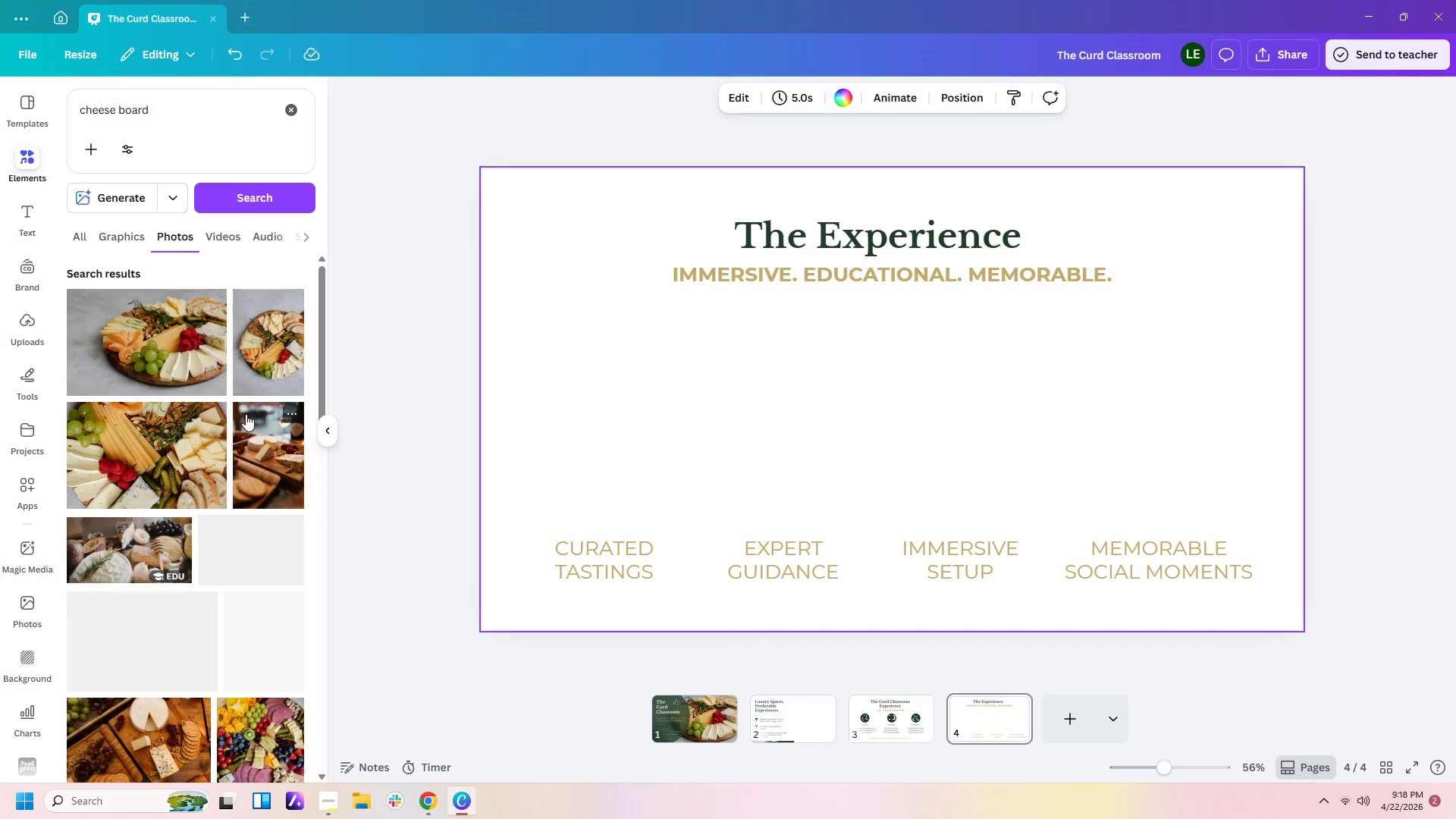 
wait(11.81)
 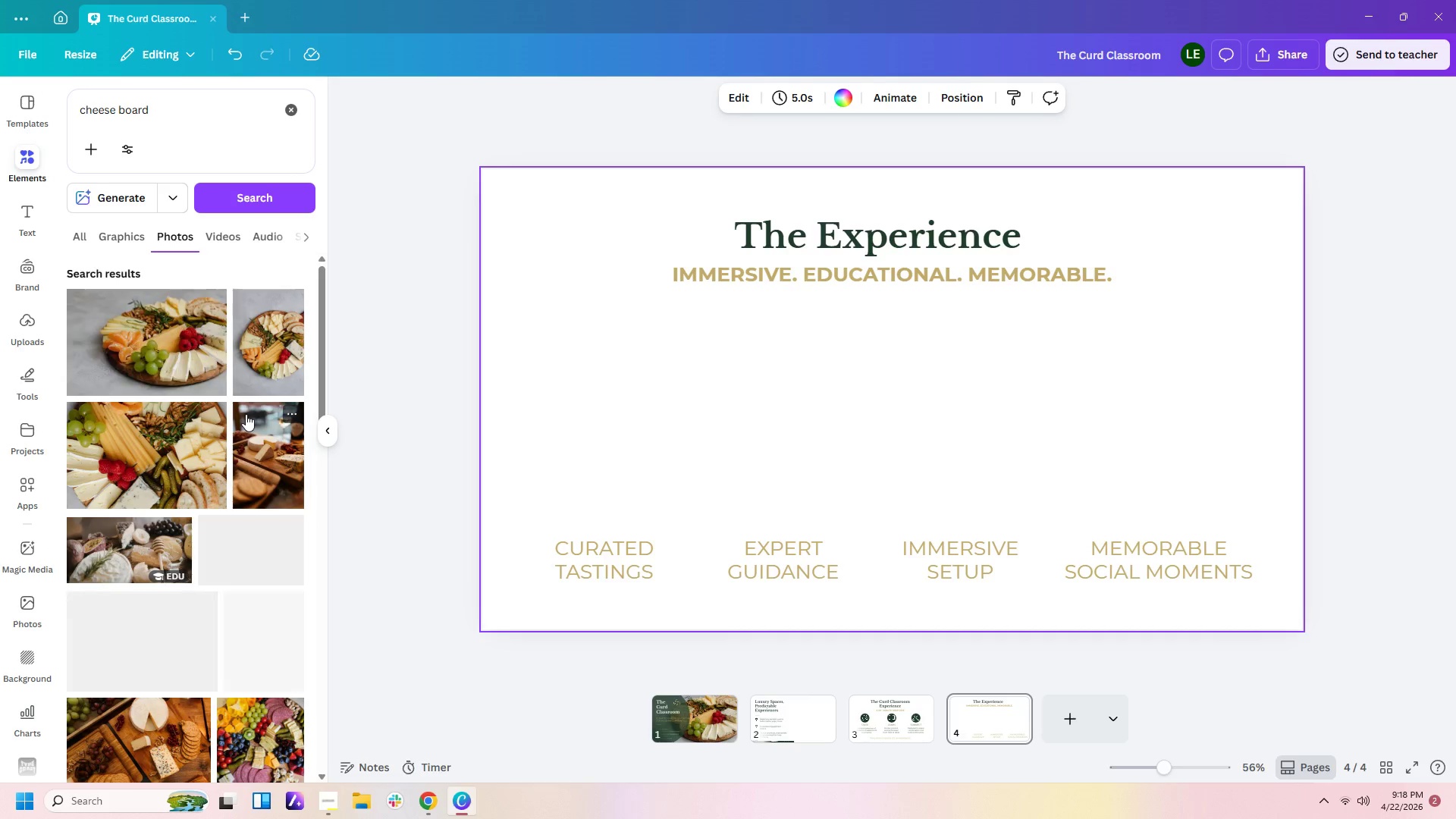 
scroll: coordinate [246, 414], scroll_direction: down, amount: 6.0
 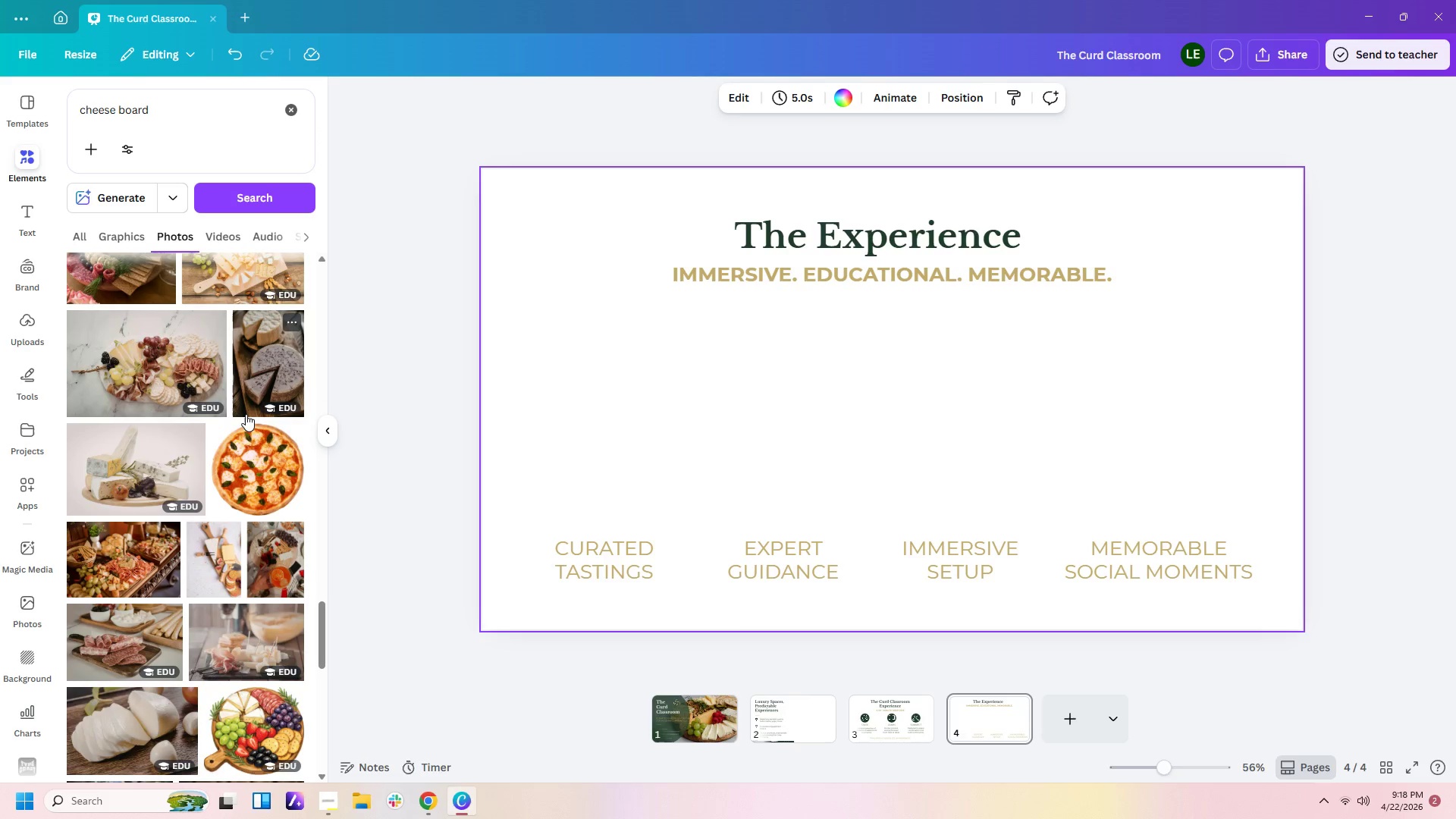 
scroll: coordinate [263, 409], scroll_direction: down, amount: 9.0
 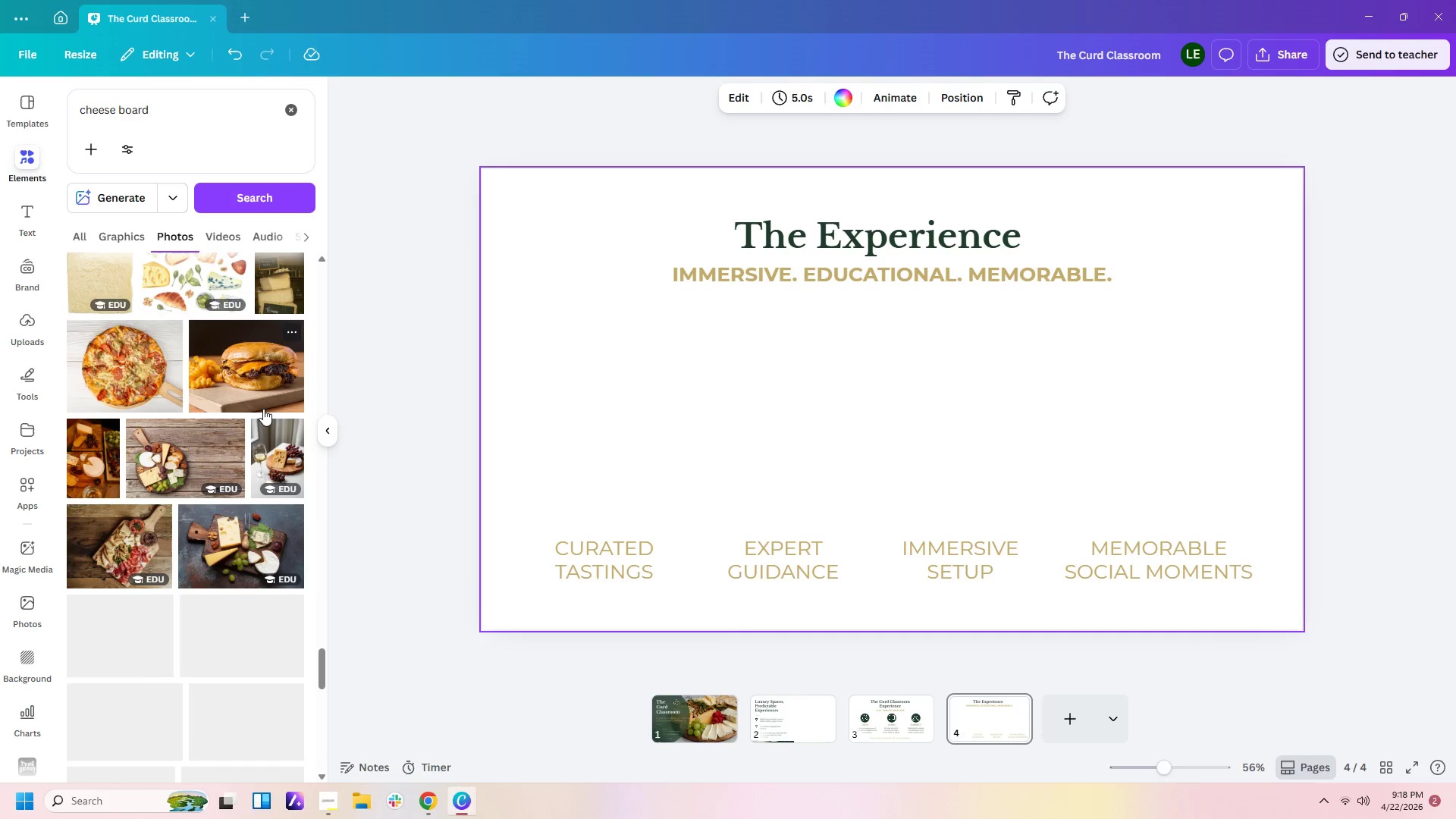 
scroll: coordinate [90, 573], scroll_direction: down, amount: 6.0
 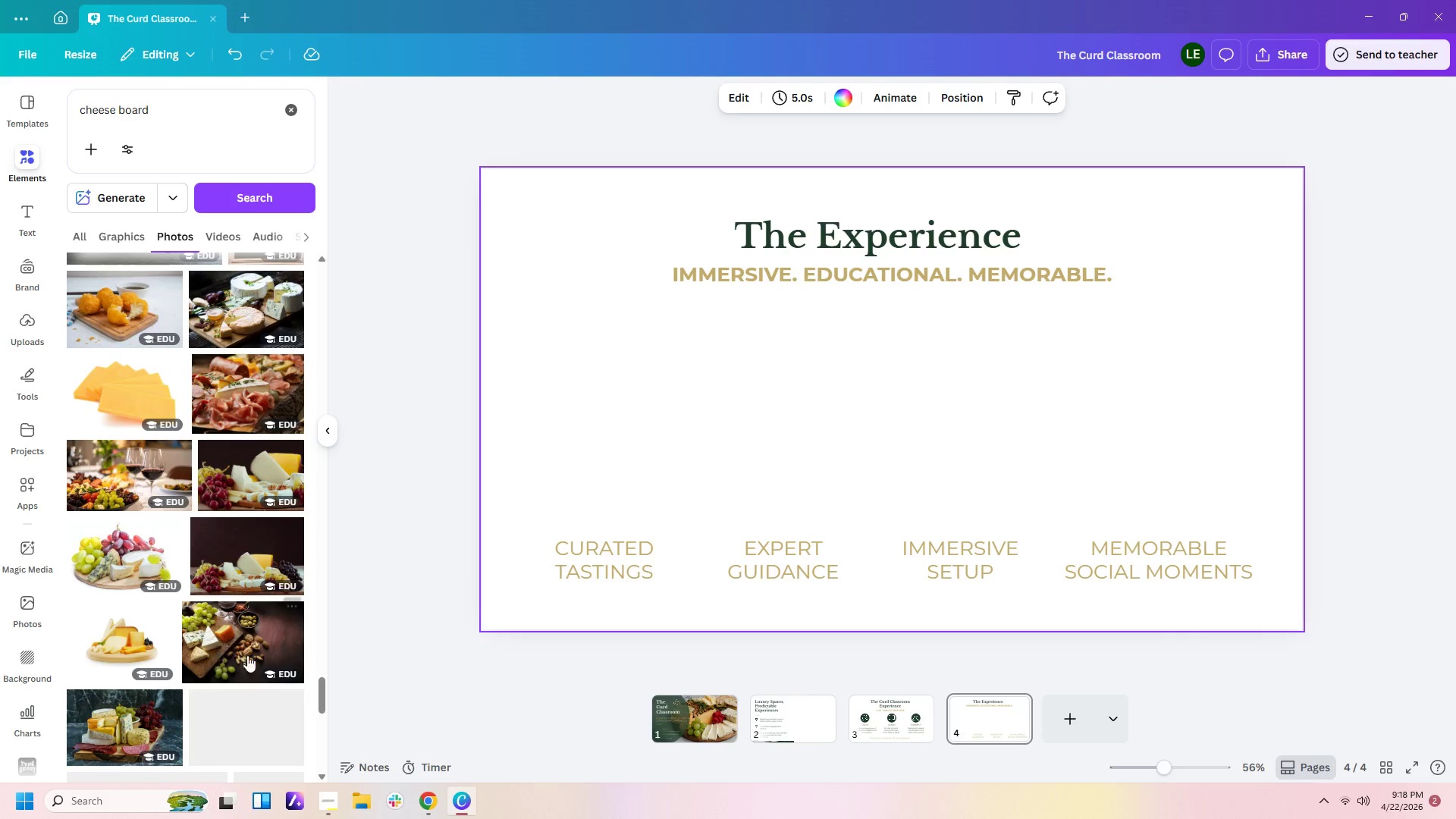 
mouse_move([255, 664])
 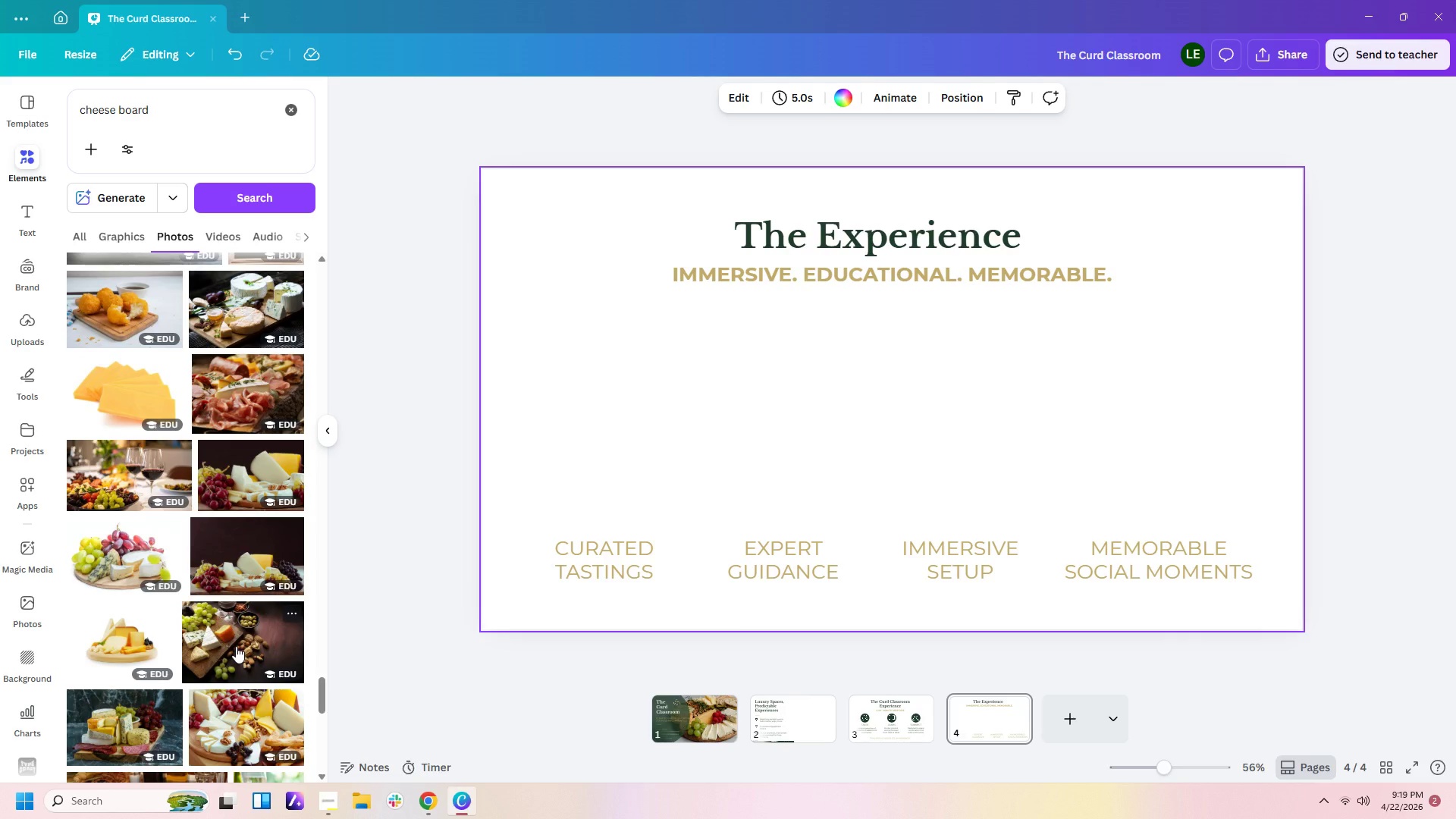 
left_click([236, 646])
 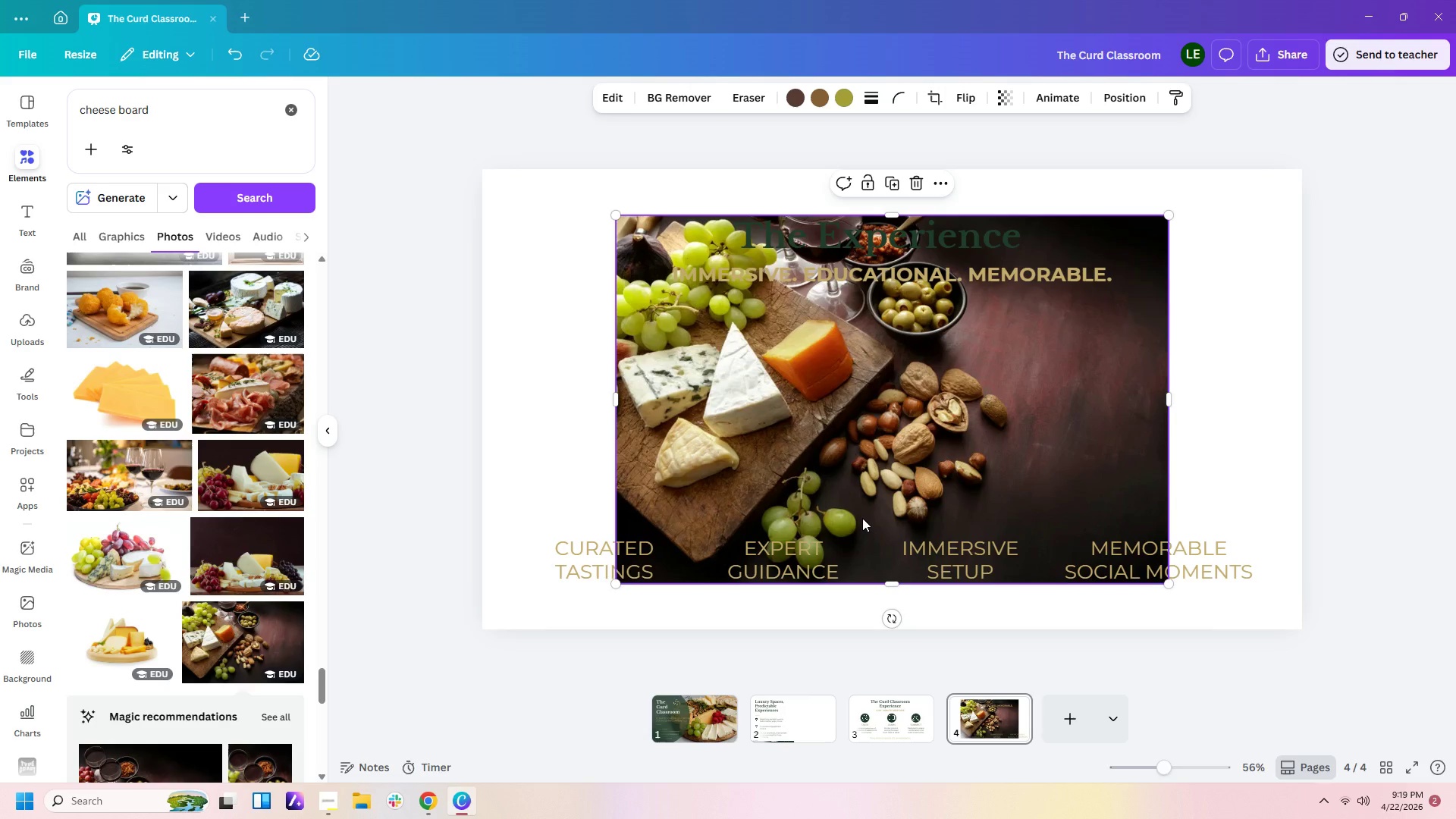 
wait(30.88)
 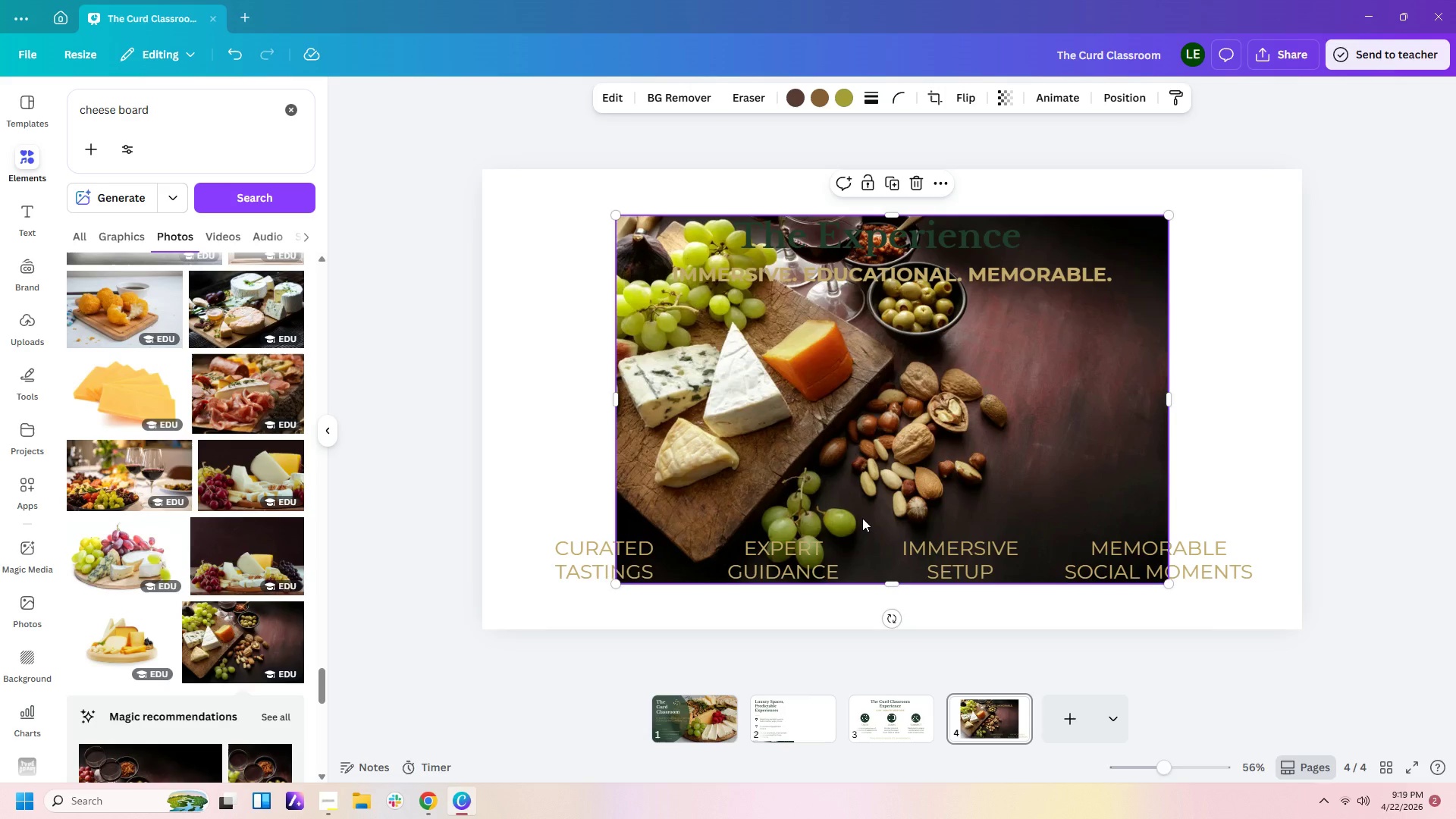 
left_click([960, 362])
 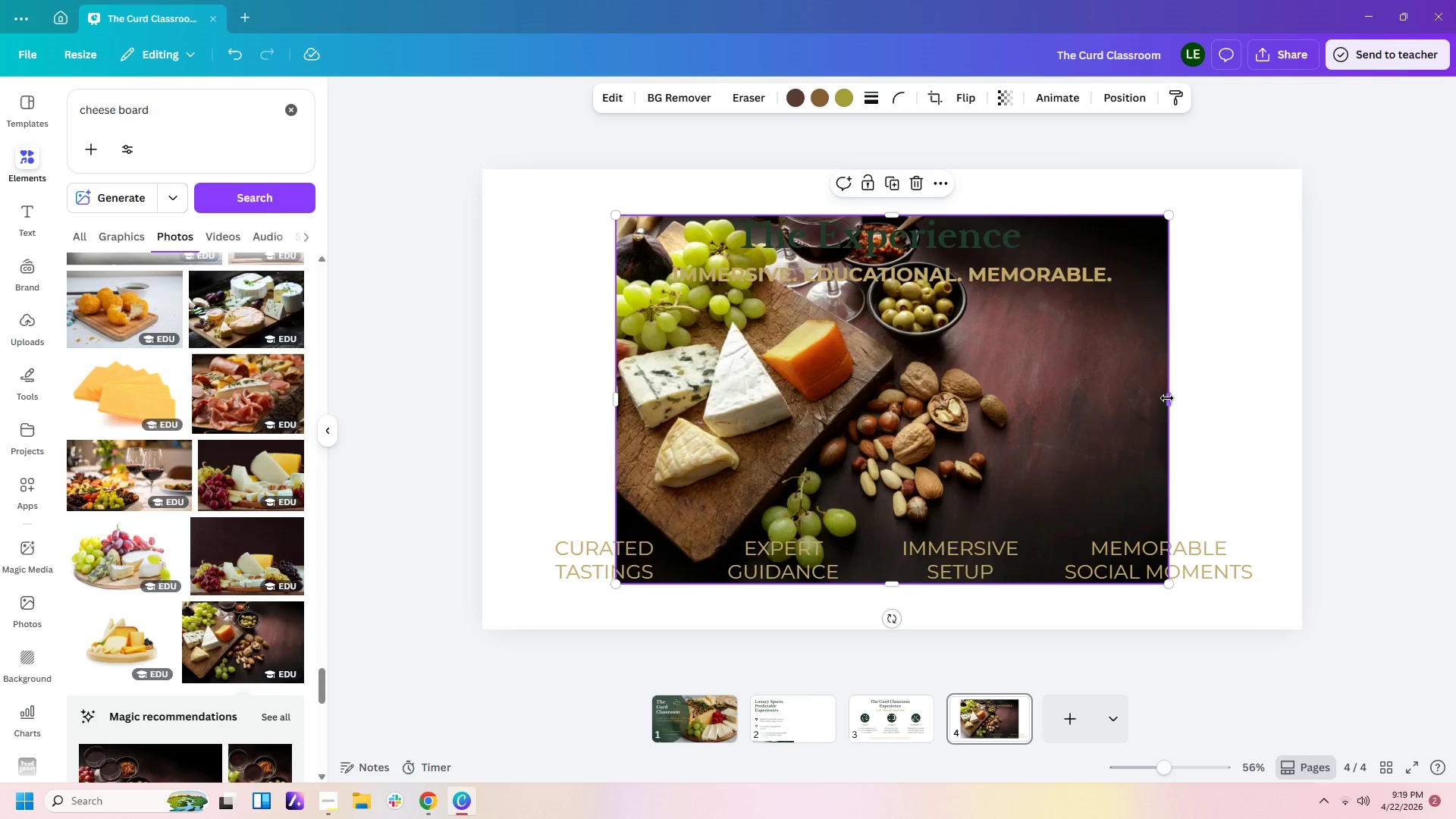 
left_click_drag(start_coordinate=[1168, 398], to_coordinate=[872, 378])
 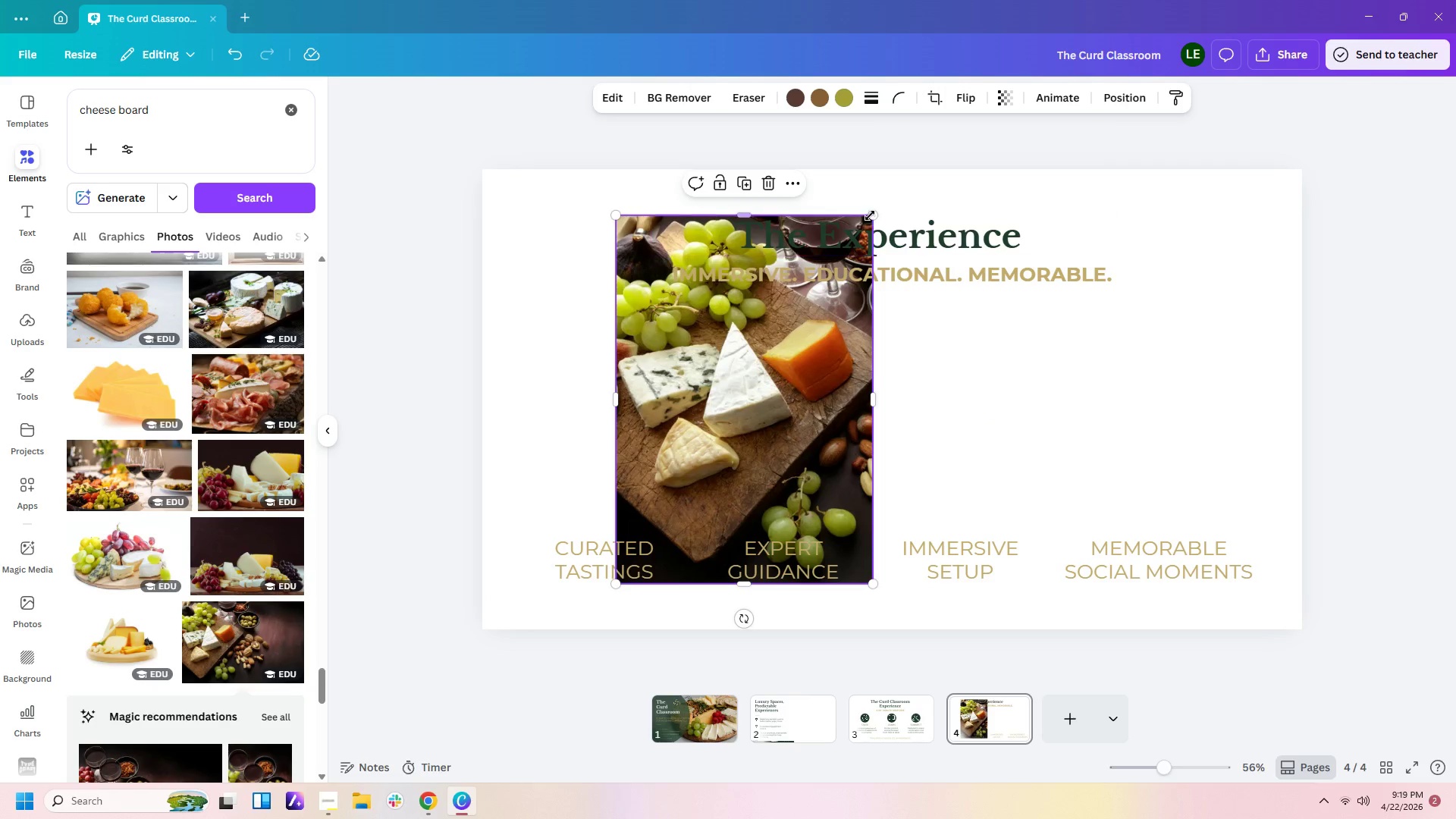 
left_click_drag(start_coordinate=[874, 214], to_coordinate=[736, 362])
 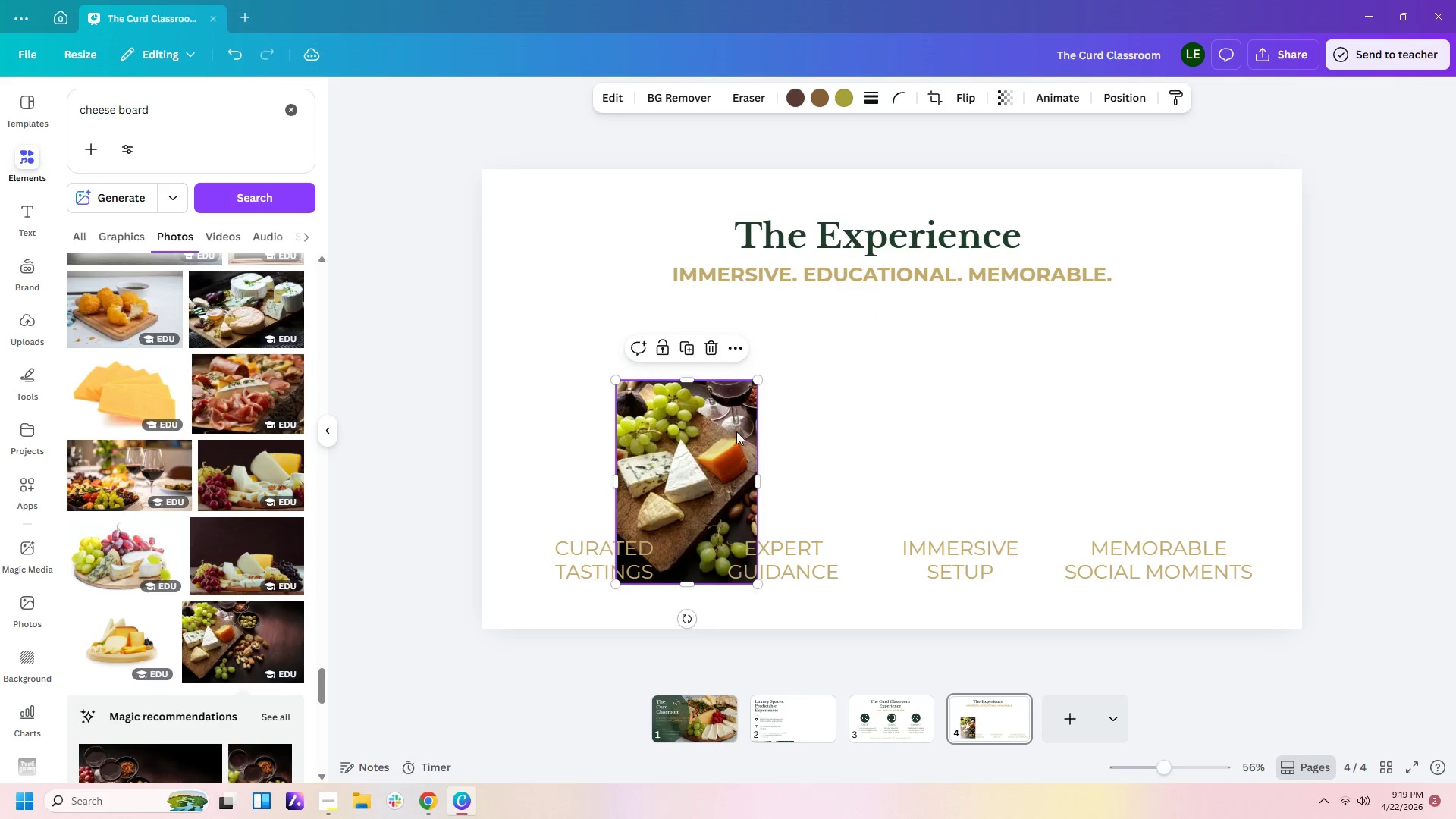 
left_click_drag(start_coordinate=[726, 437], to_coordinate=[595, 364])
 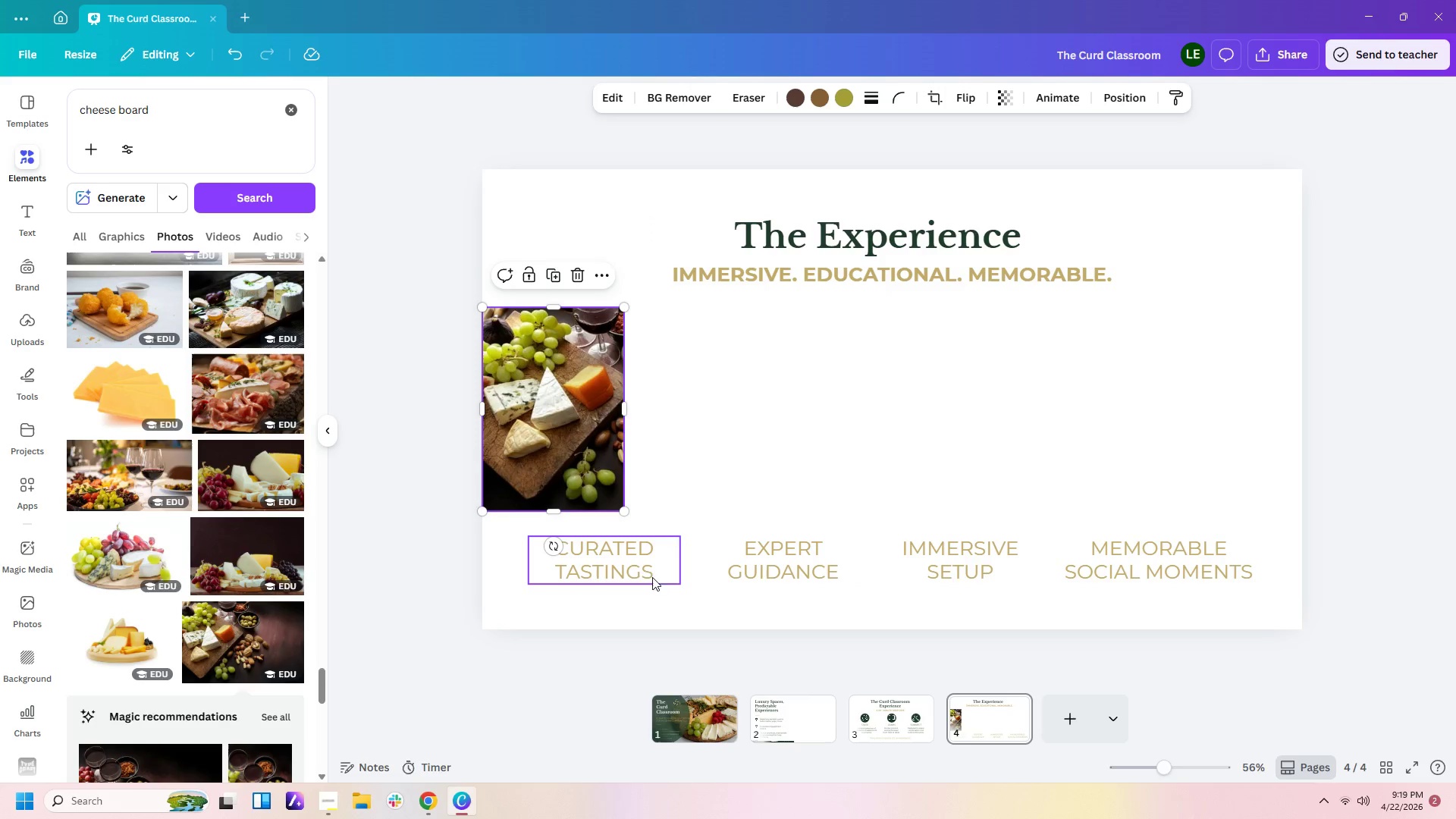 
left_click_drag(start_coordinate=[632, 565], to_coordinate=[616, 571])
 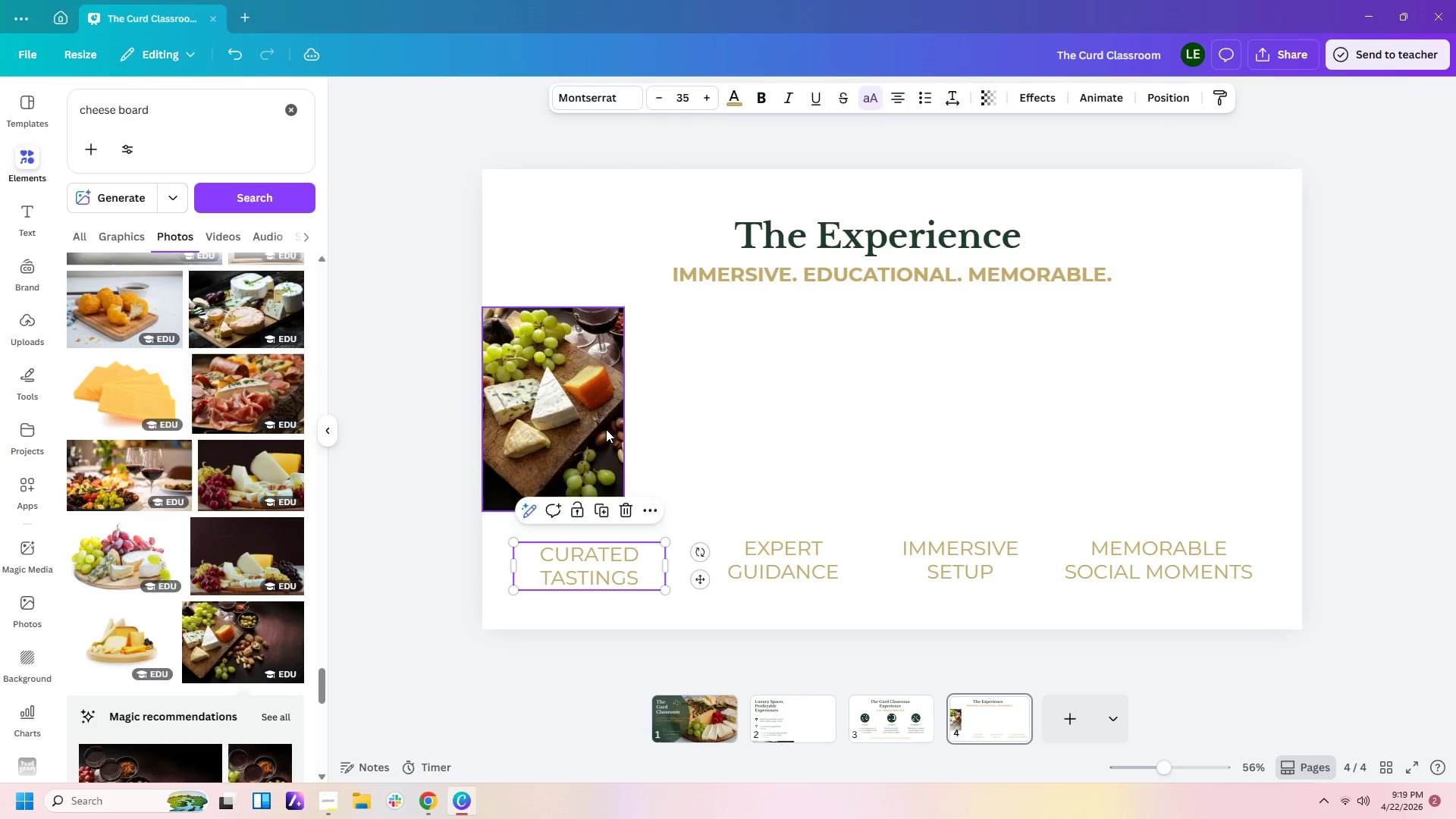 
left_click([604, 428])
 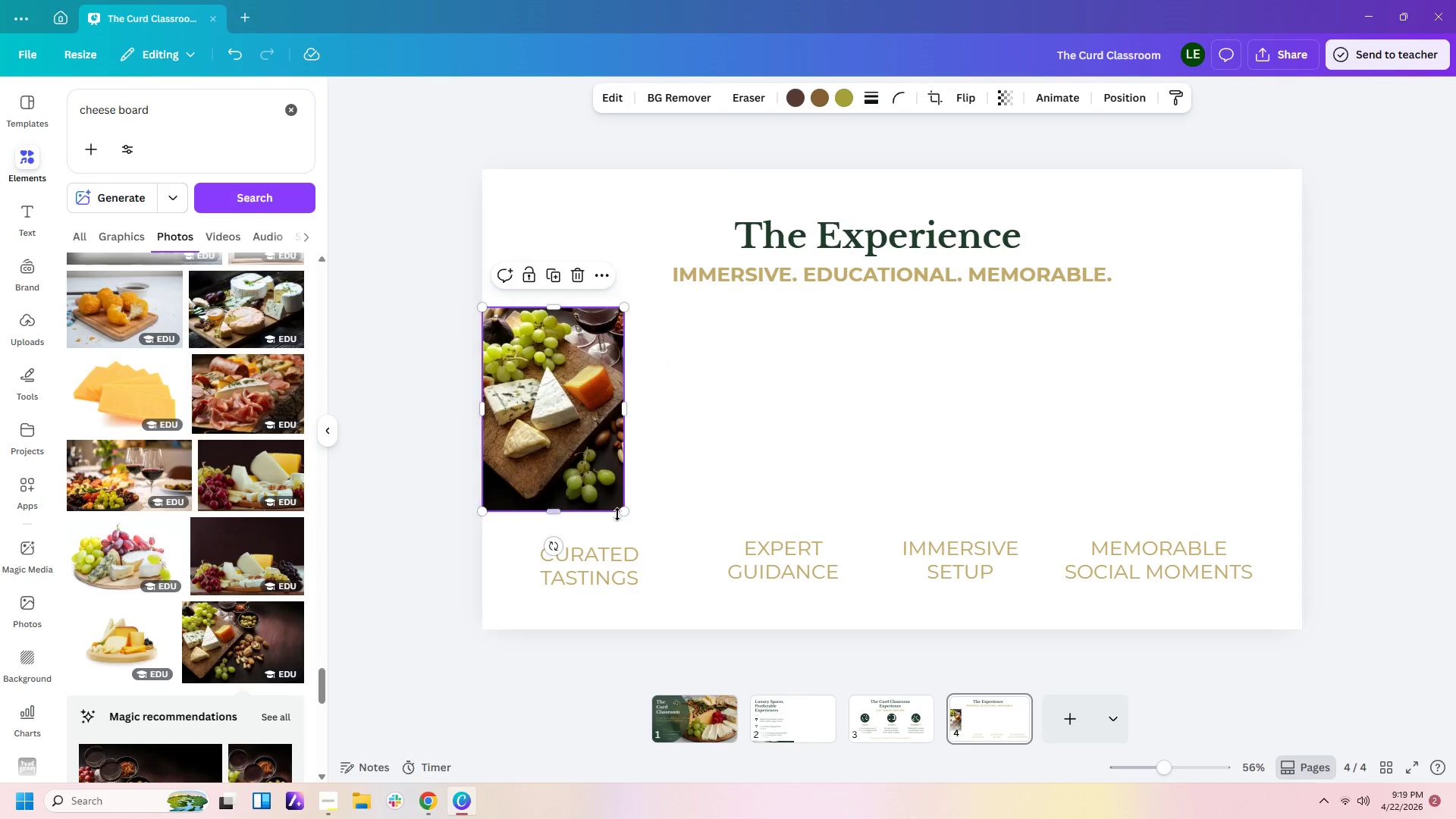 
left_click_drag(start_coordinate=[618, 510], to_coordinate=[655, 515])
 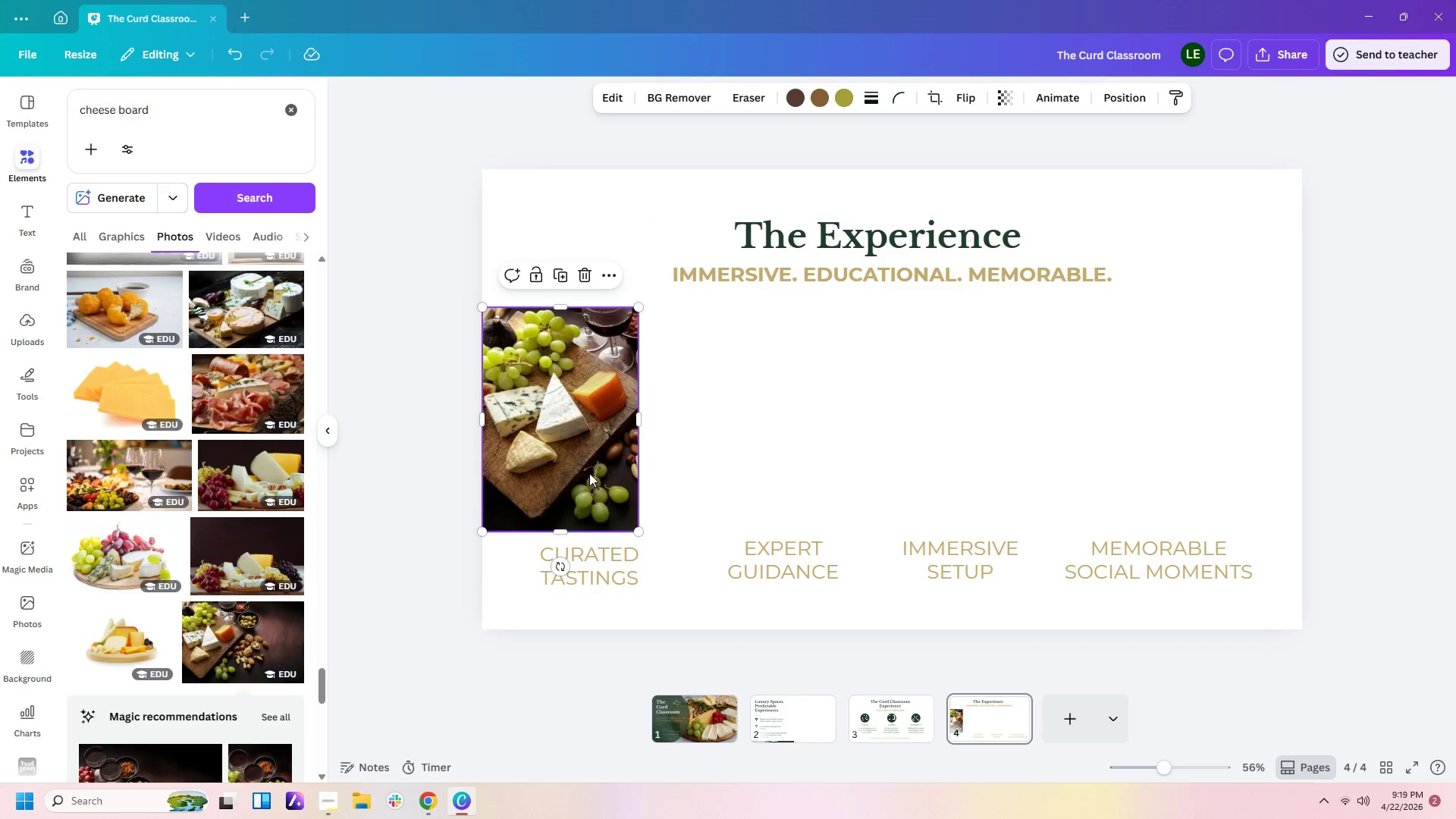 
left_click_drag(start_coordinate=[589, 472], to_coordinate=[617, 472])
 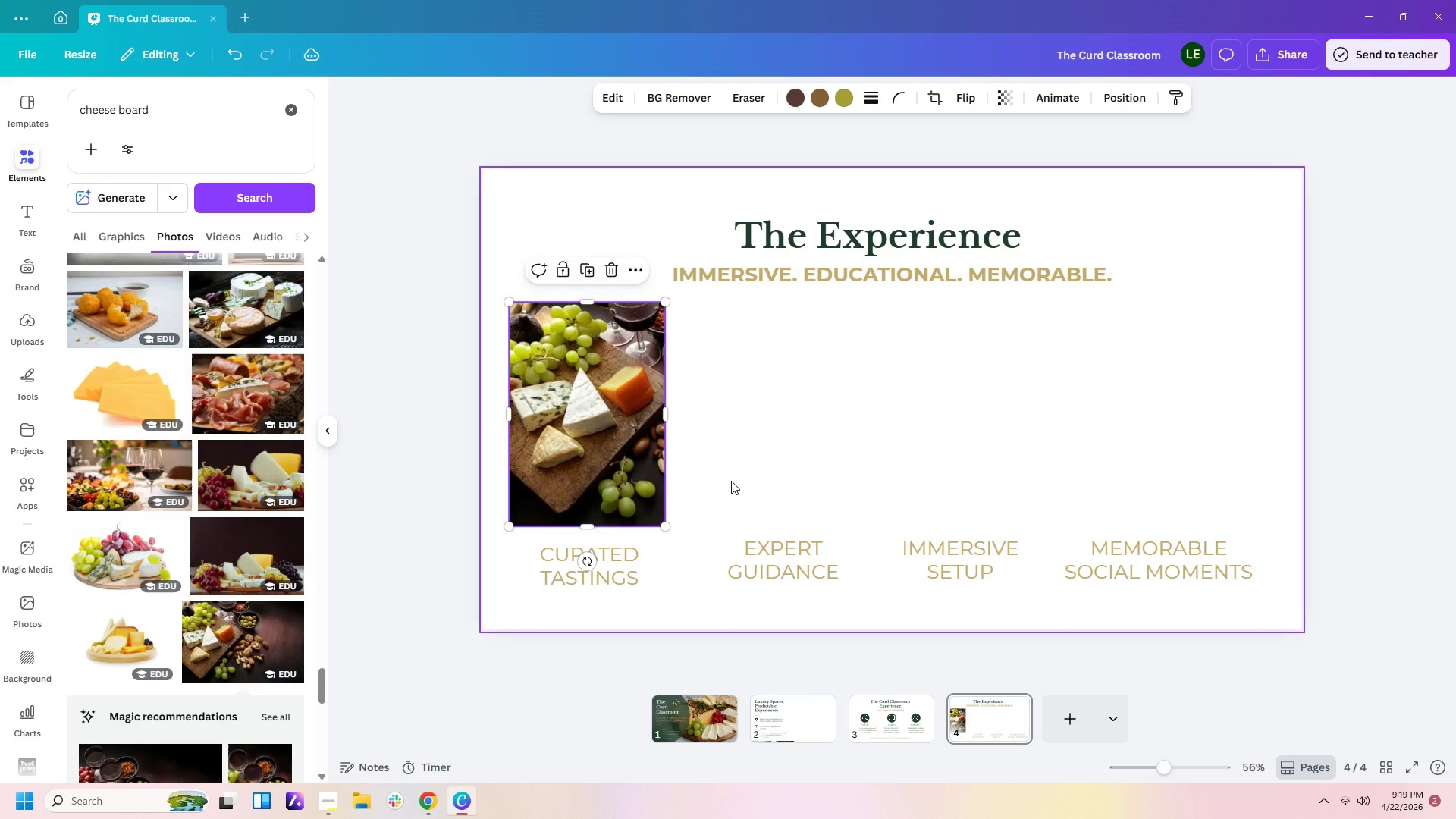 
left_click([735, 481])
 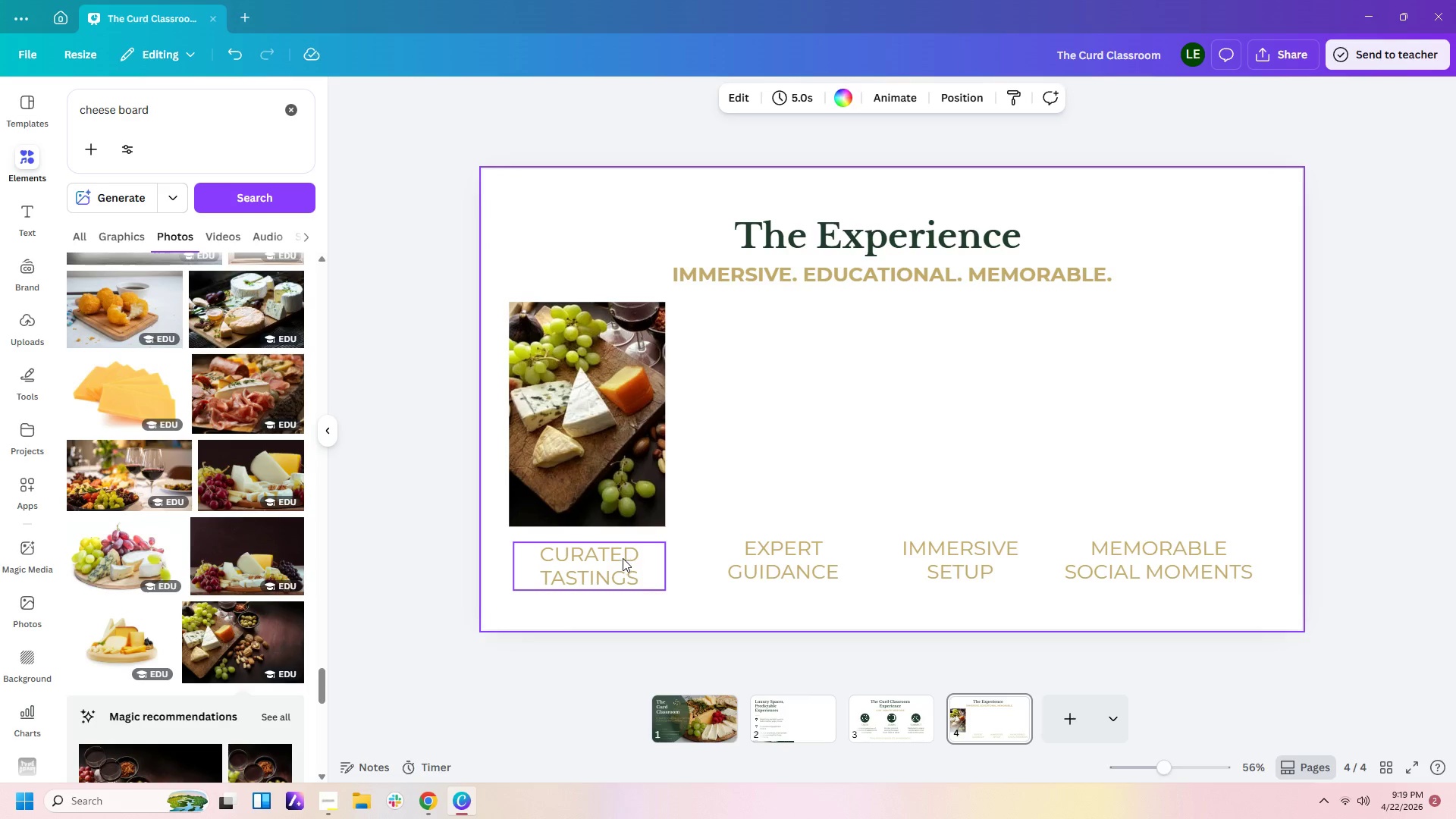 
left_click_drag(start_coordinate=[622, 560], to_coordinate=[622, 554])
 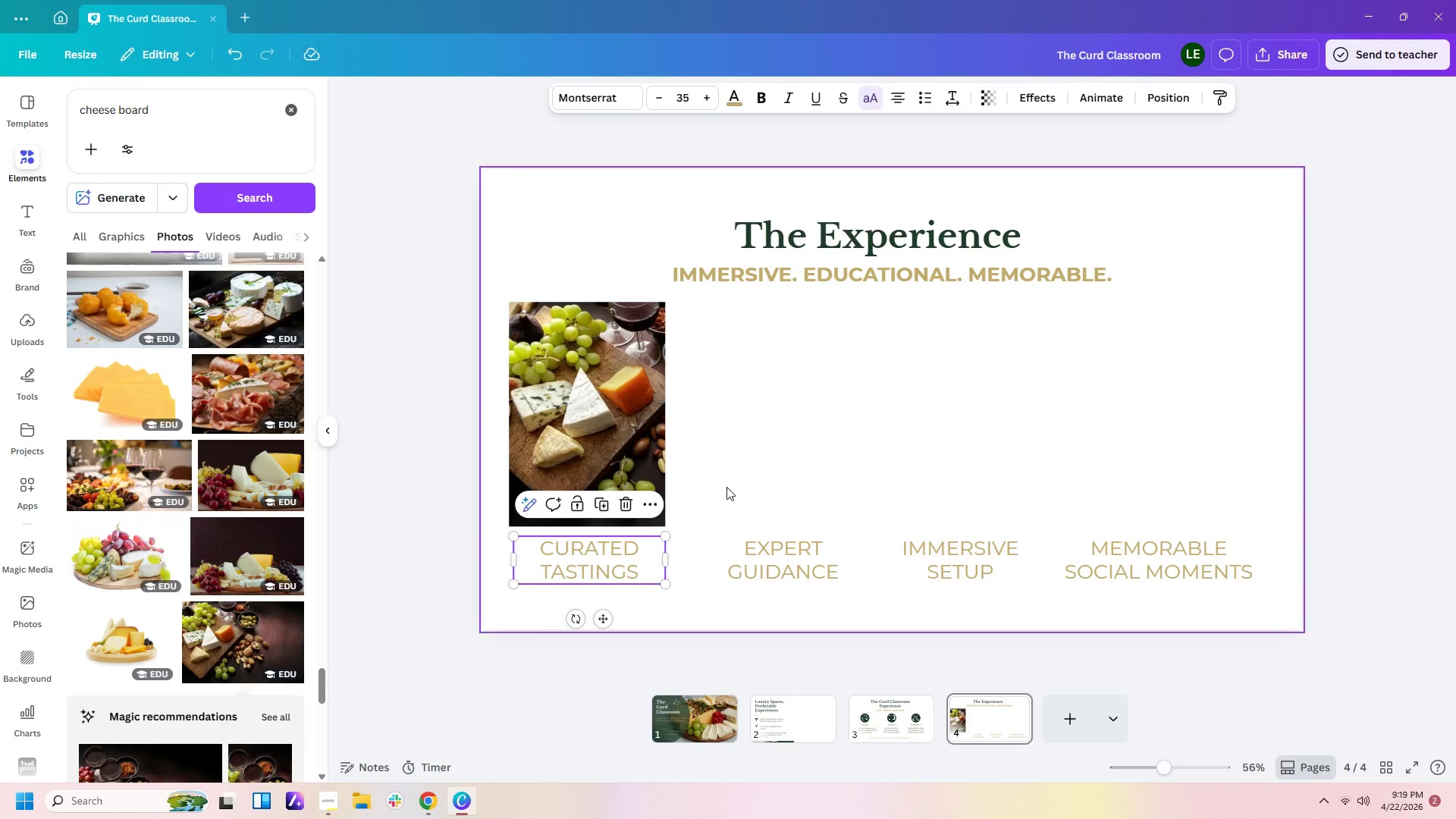 
left_click([726, 487])
 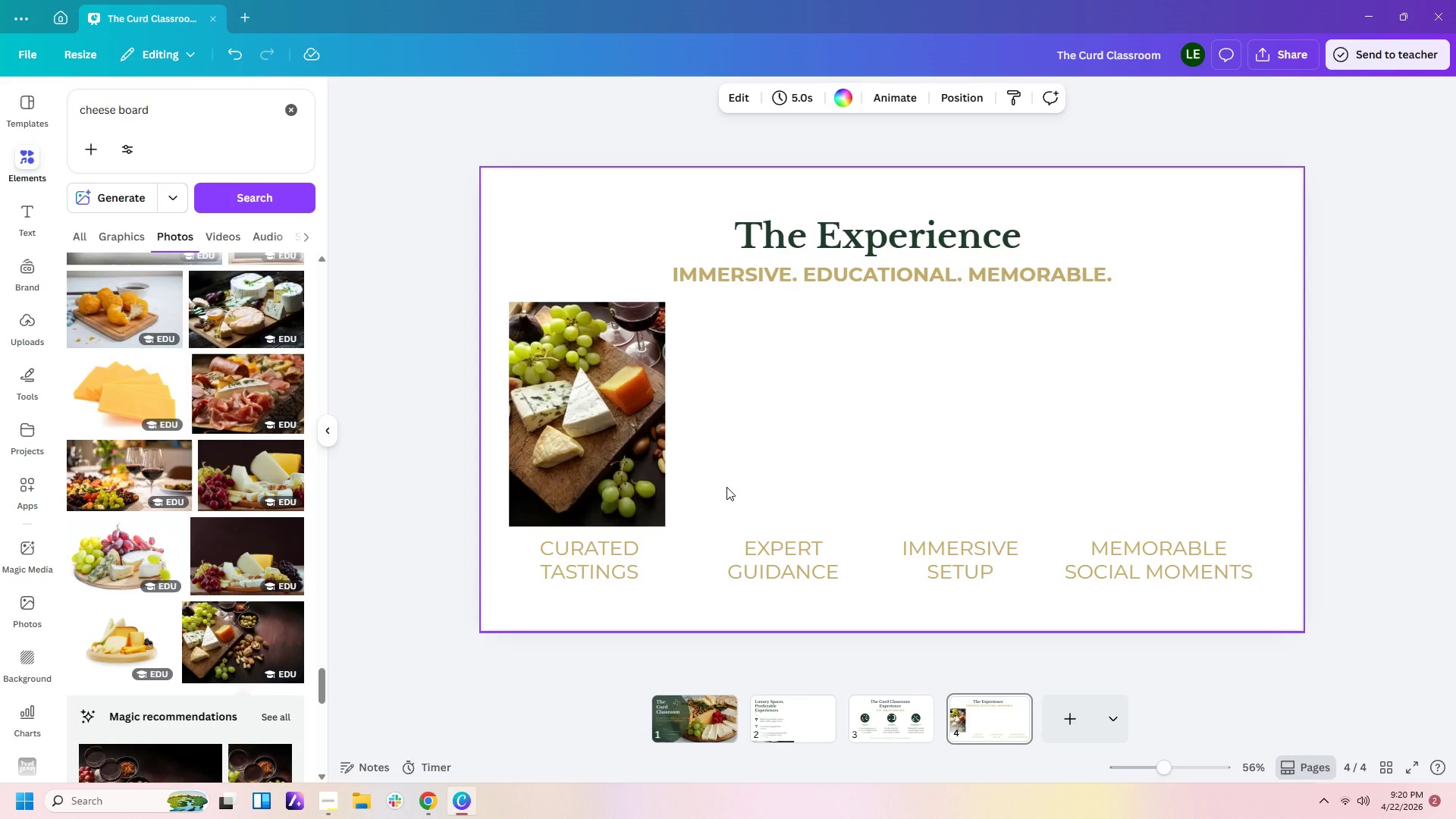 
wait(14.41)
 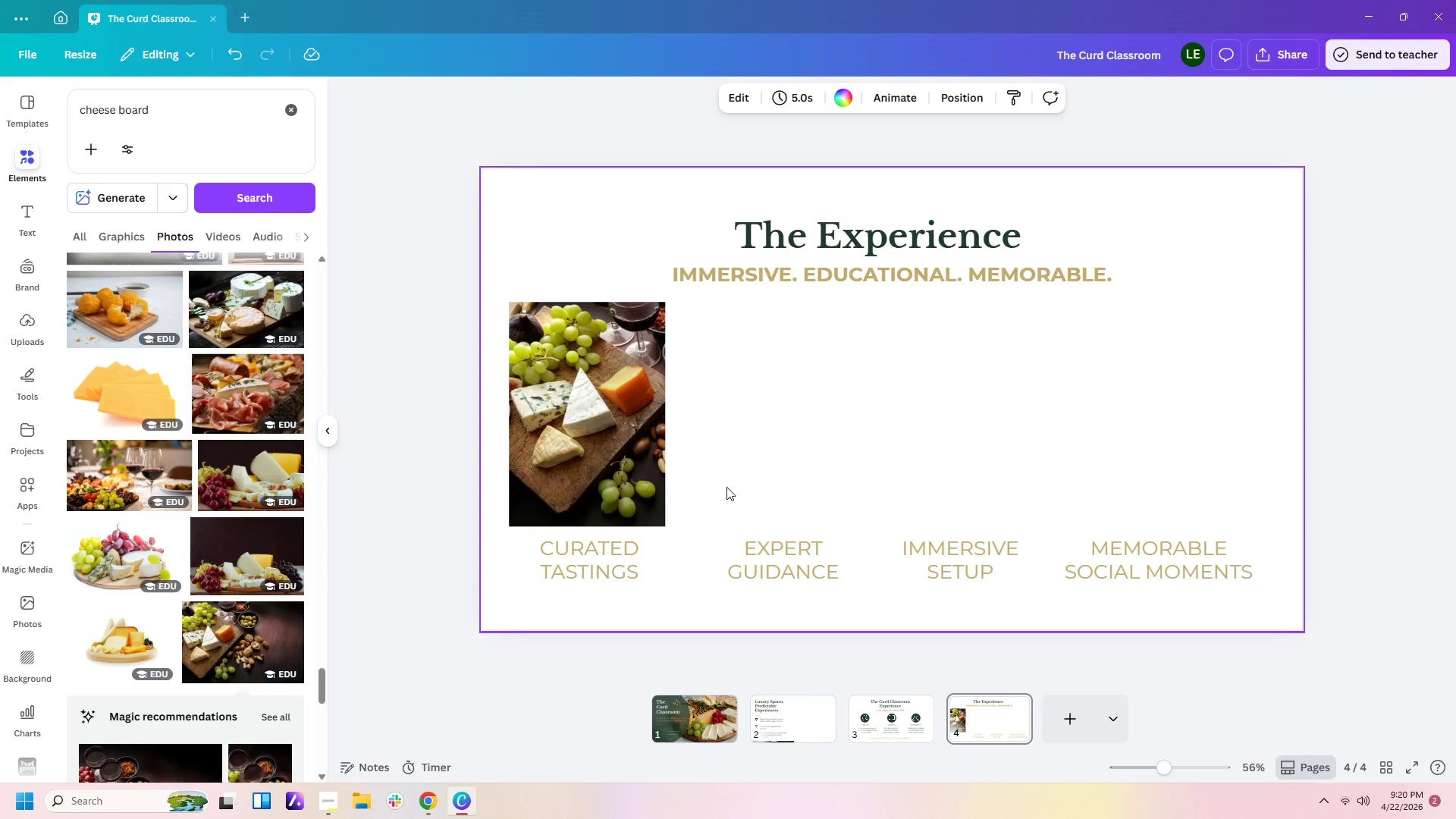 
scroll: coordinate [257, 422], scroll_direction: up, amount: 8.0
 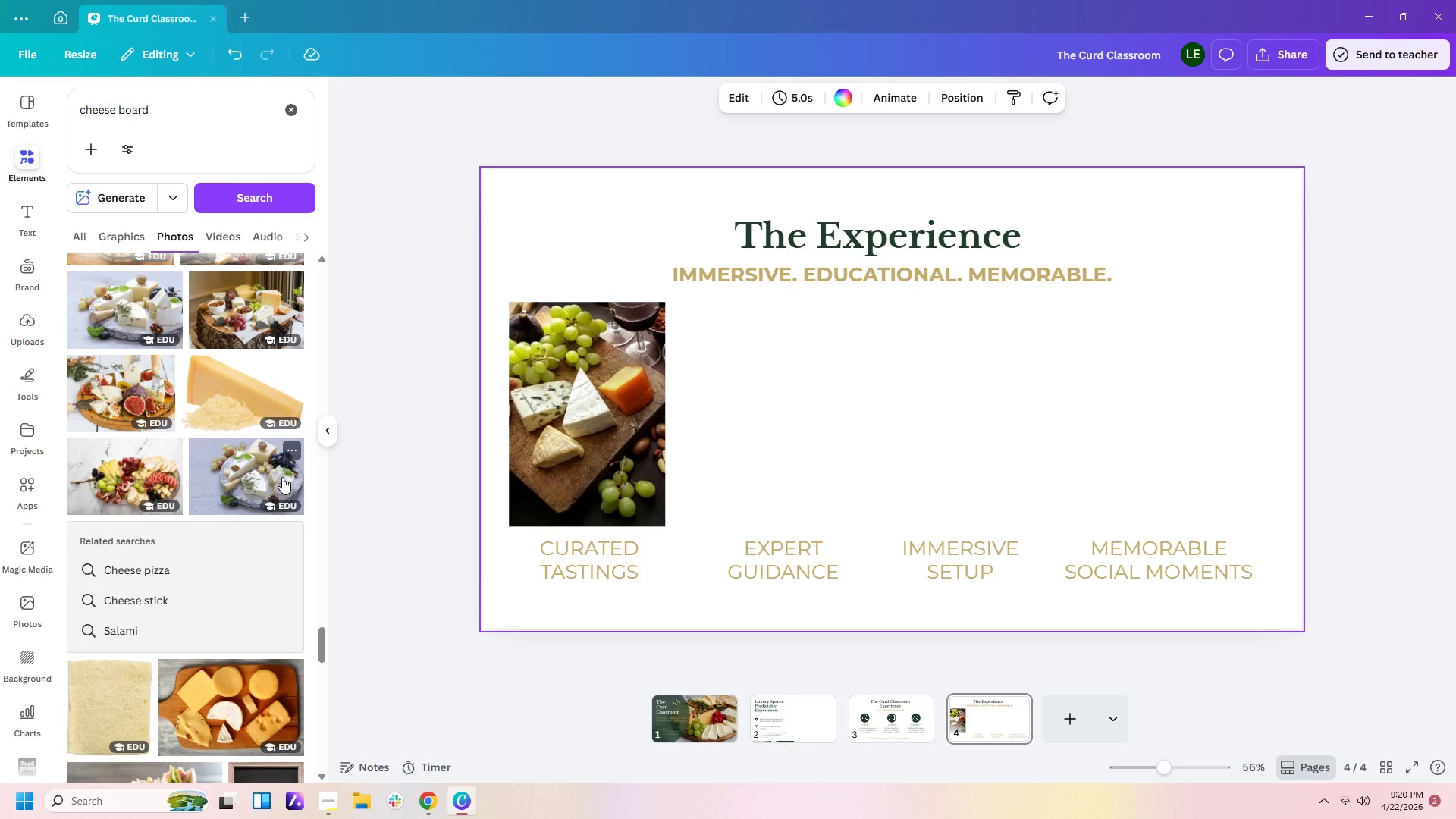 
left_click([282, 477])
 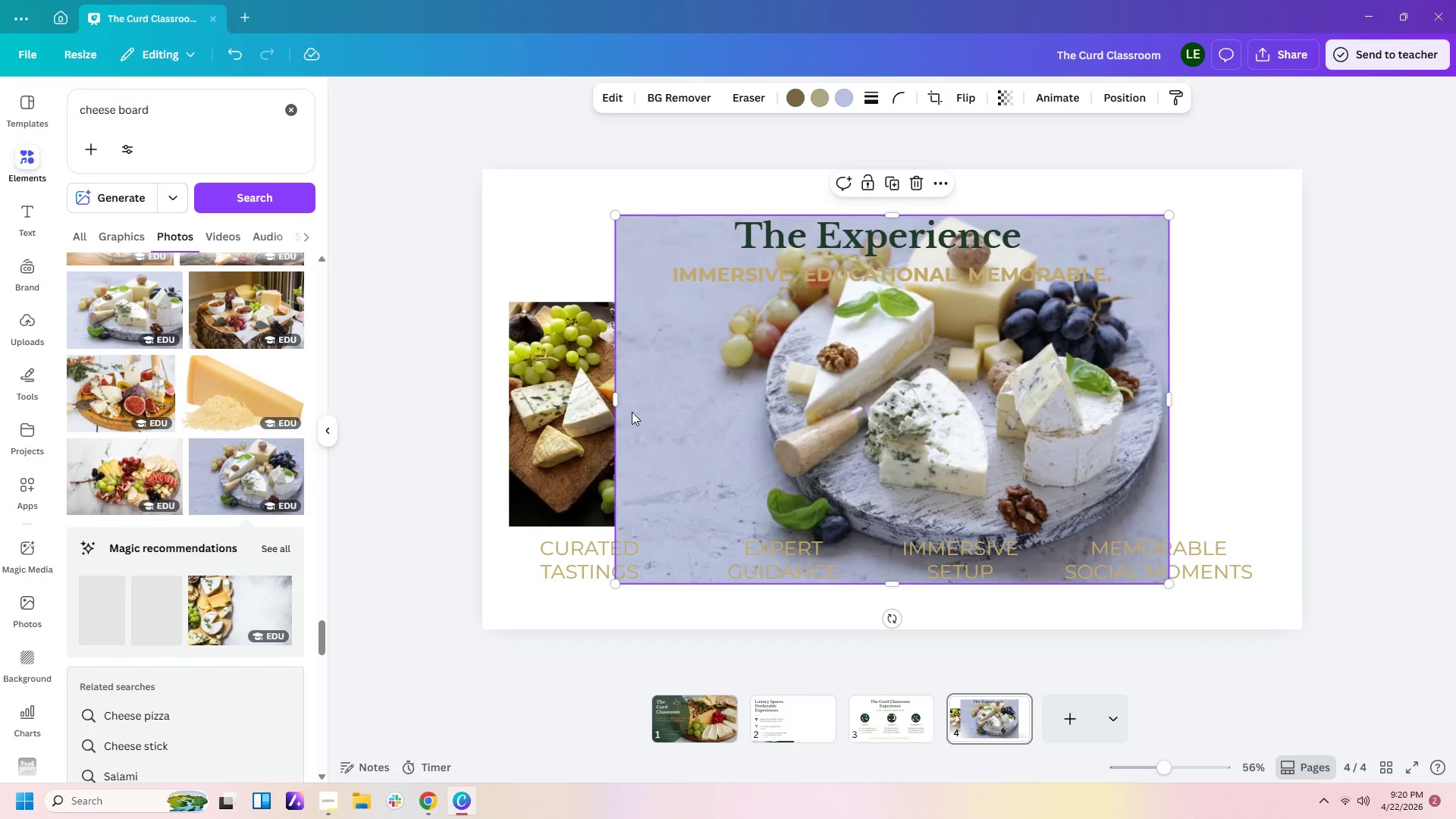 
left_click_drag(start_coordinate=[613, 396], to_coordinate=[752, 408])
 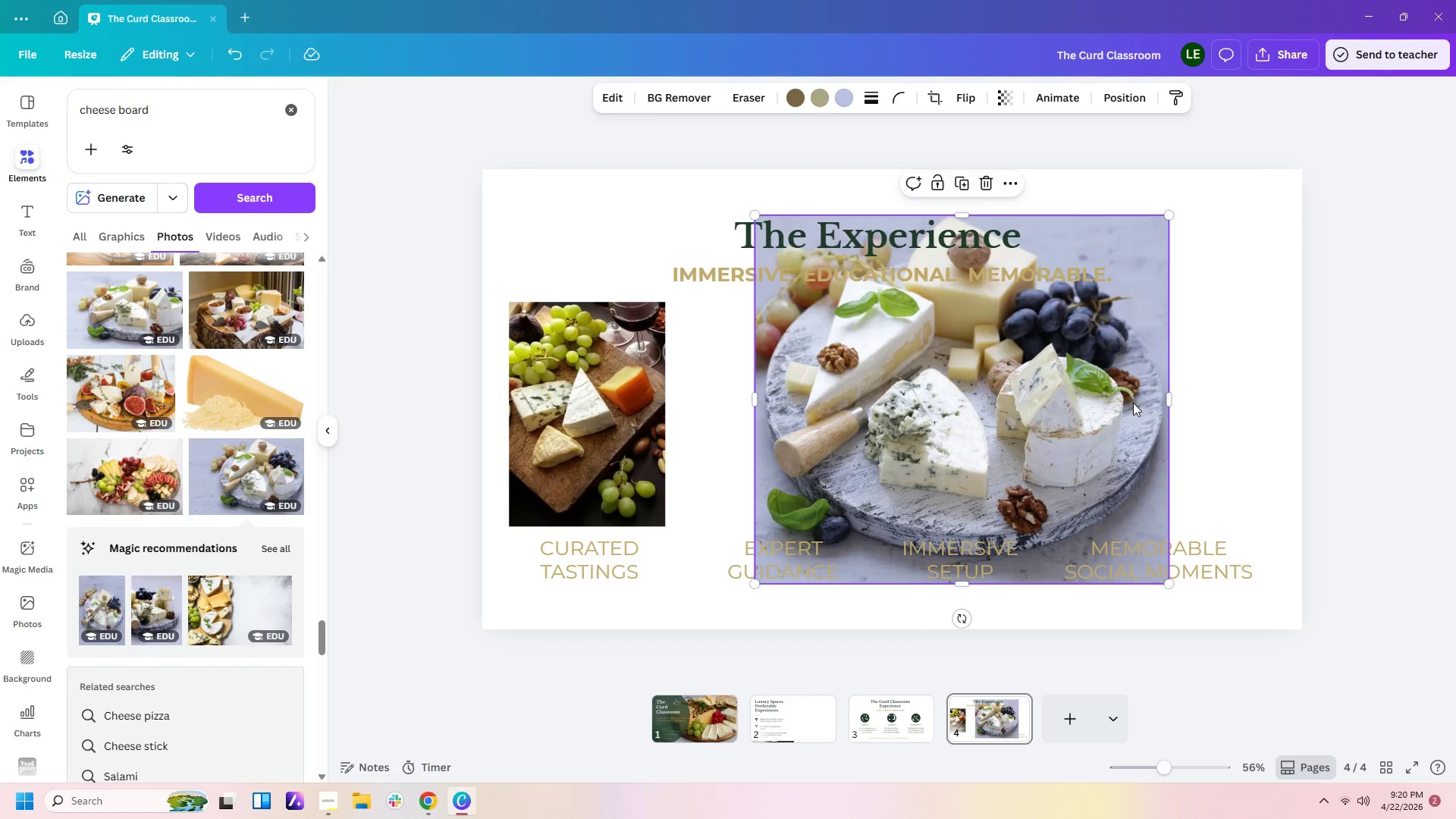 
left_click([1129, 367])
 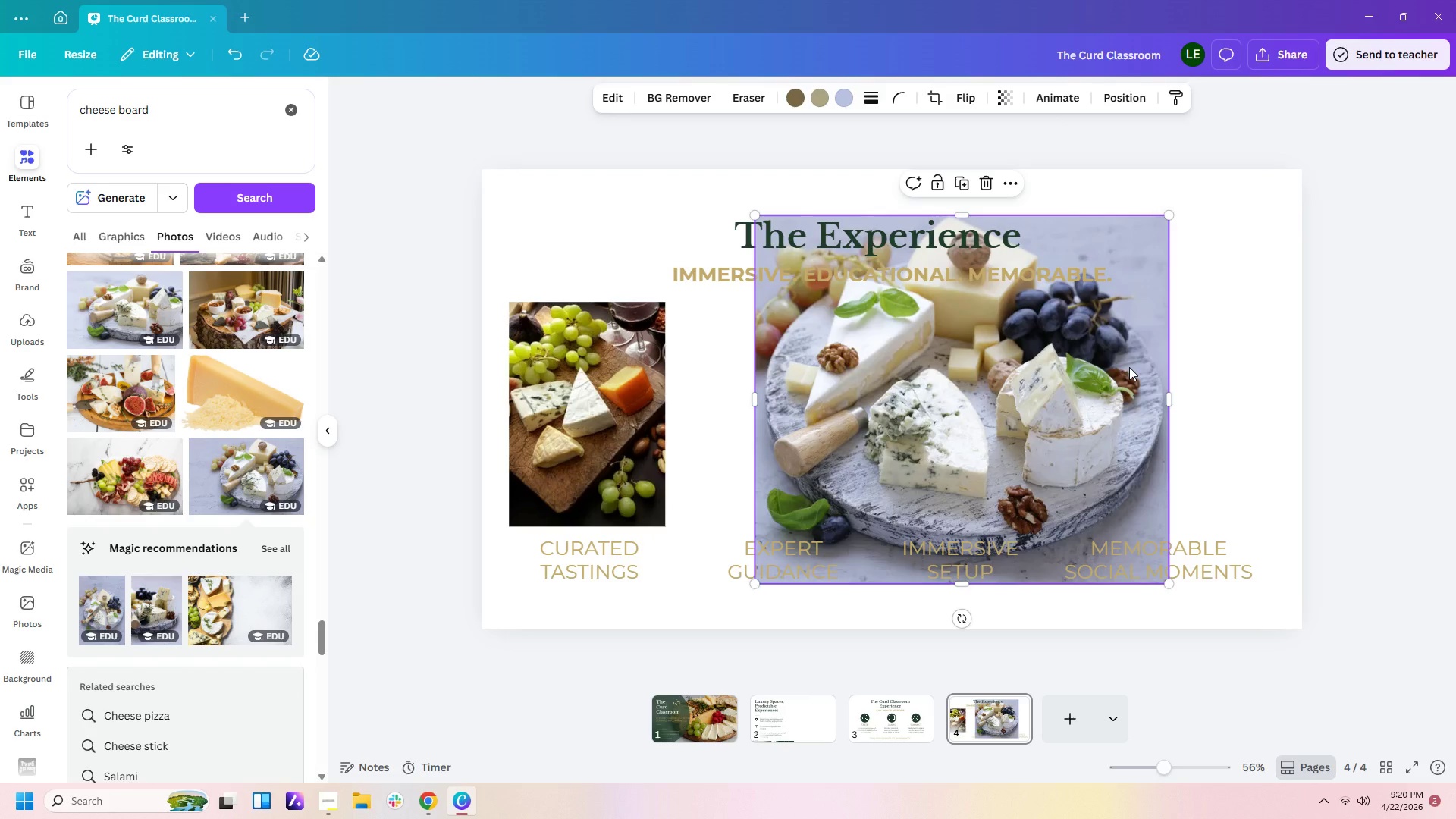 
key(Delete)
 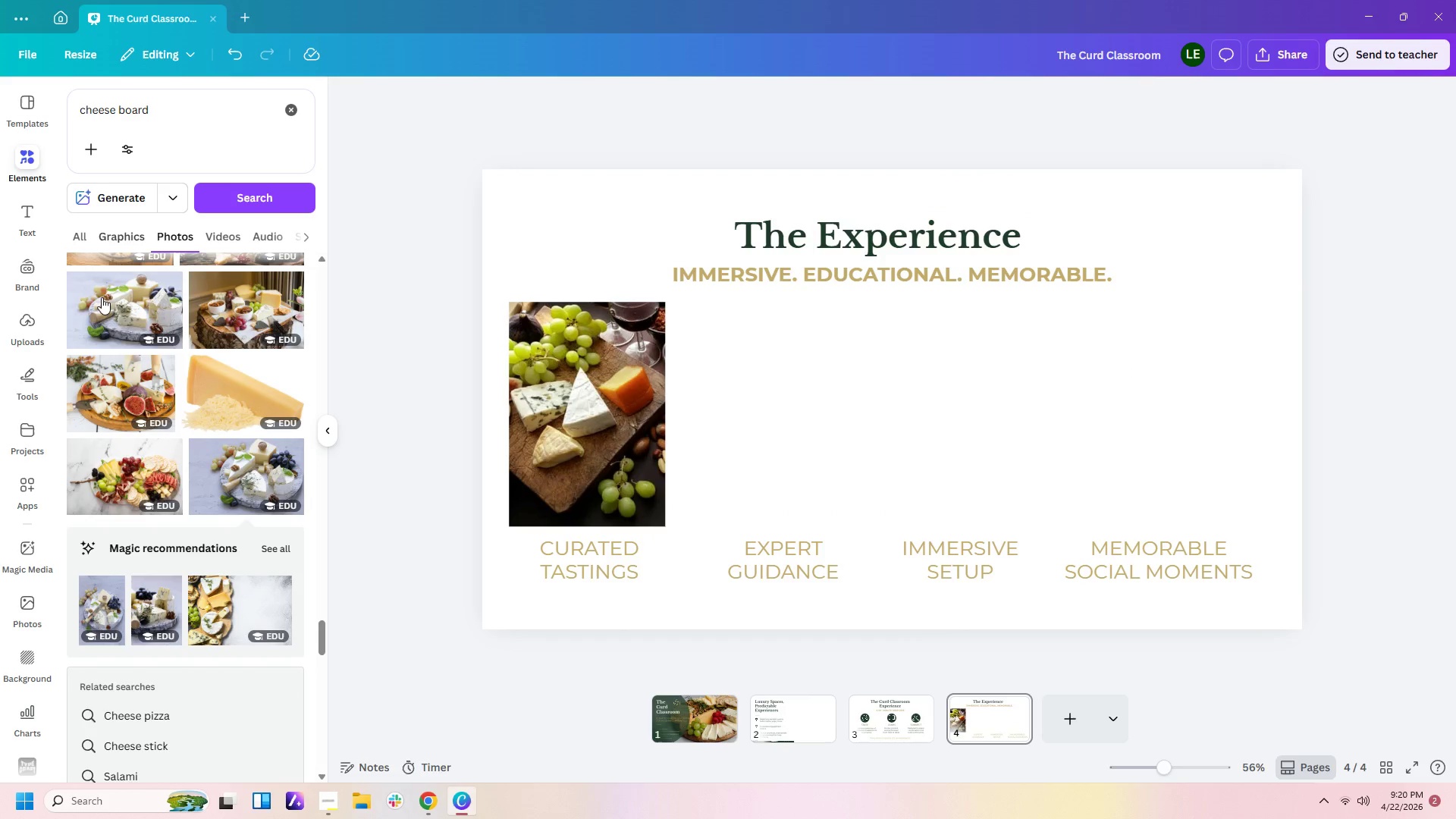 
scroll: coordinate [190, 394], scroll_direction: up, amount: 8.0
 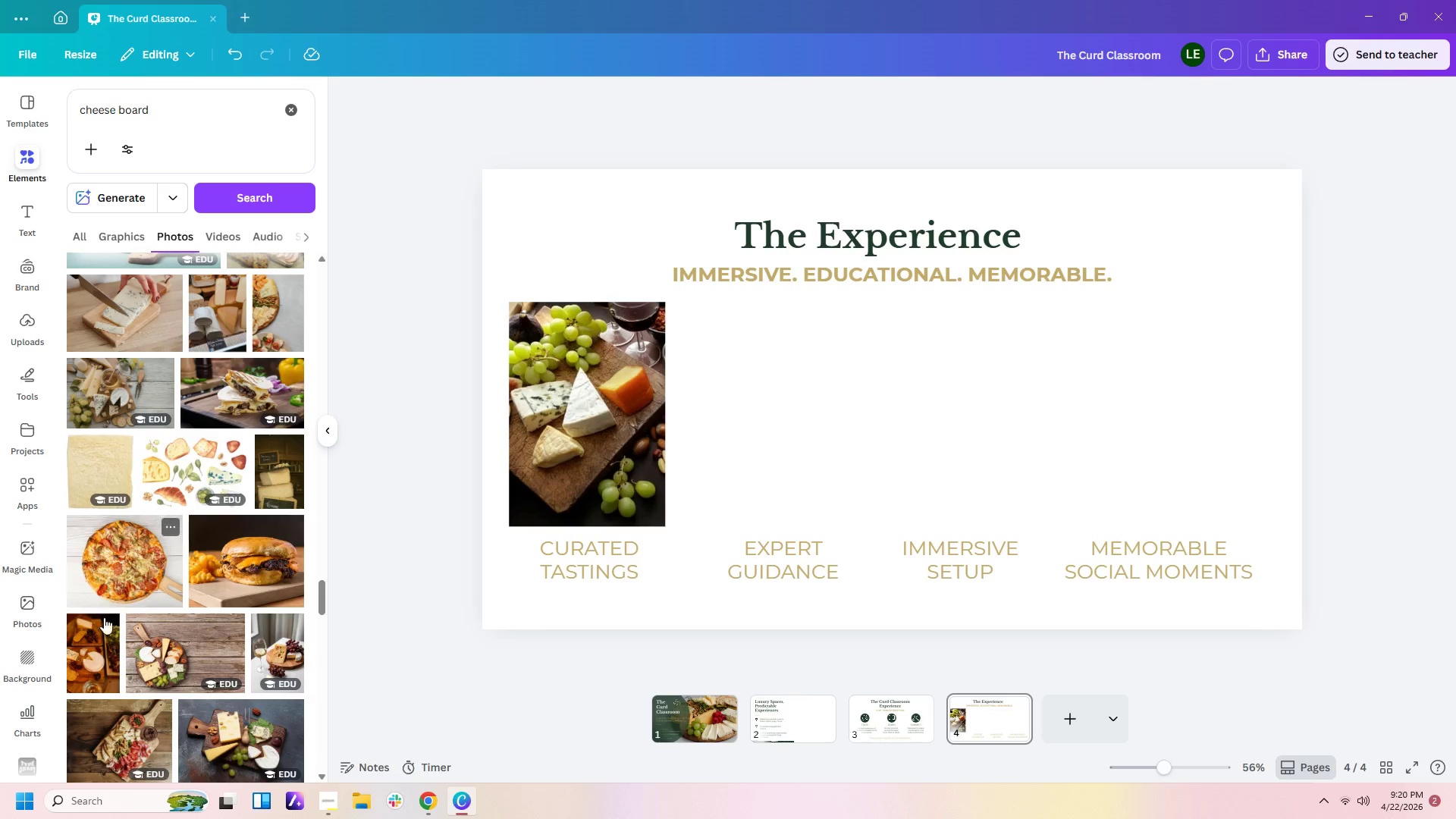 
left_click([93, 648])
 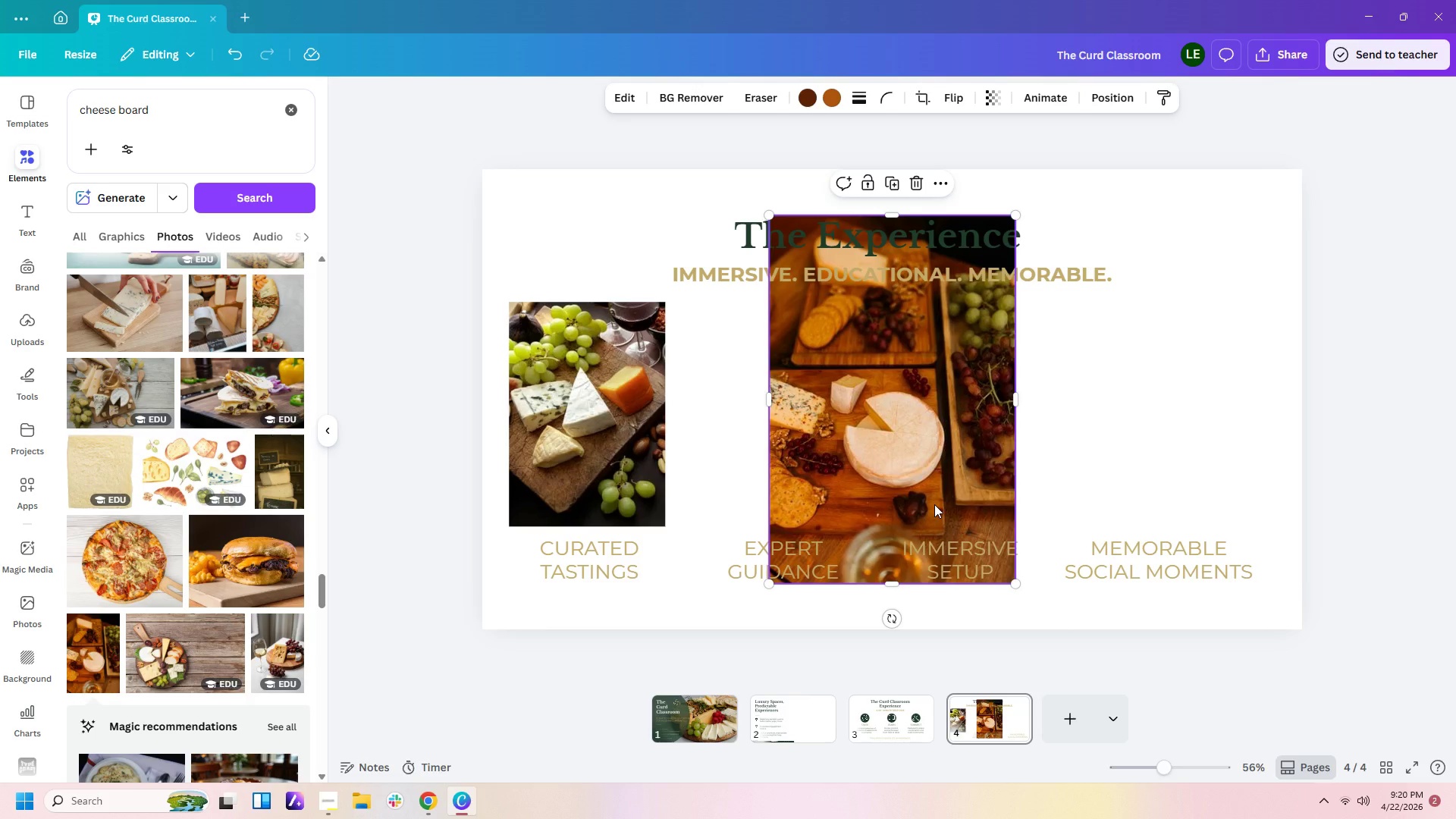 
left_click([934, 504])
 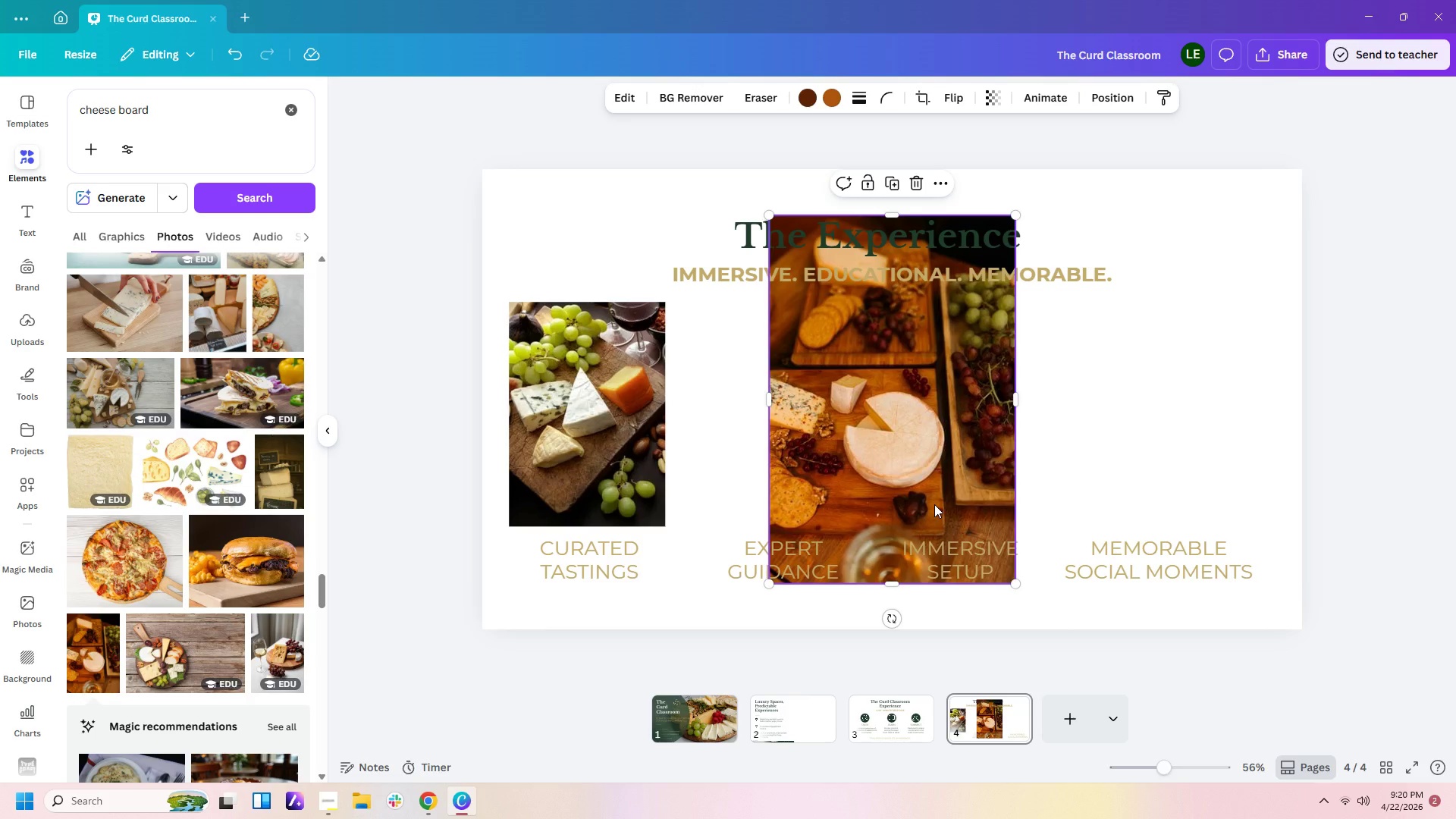 
key(Delete)
 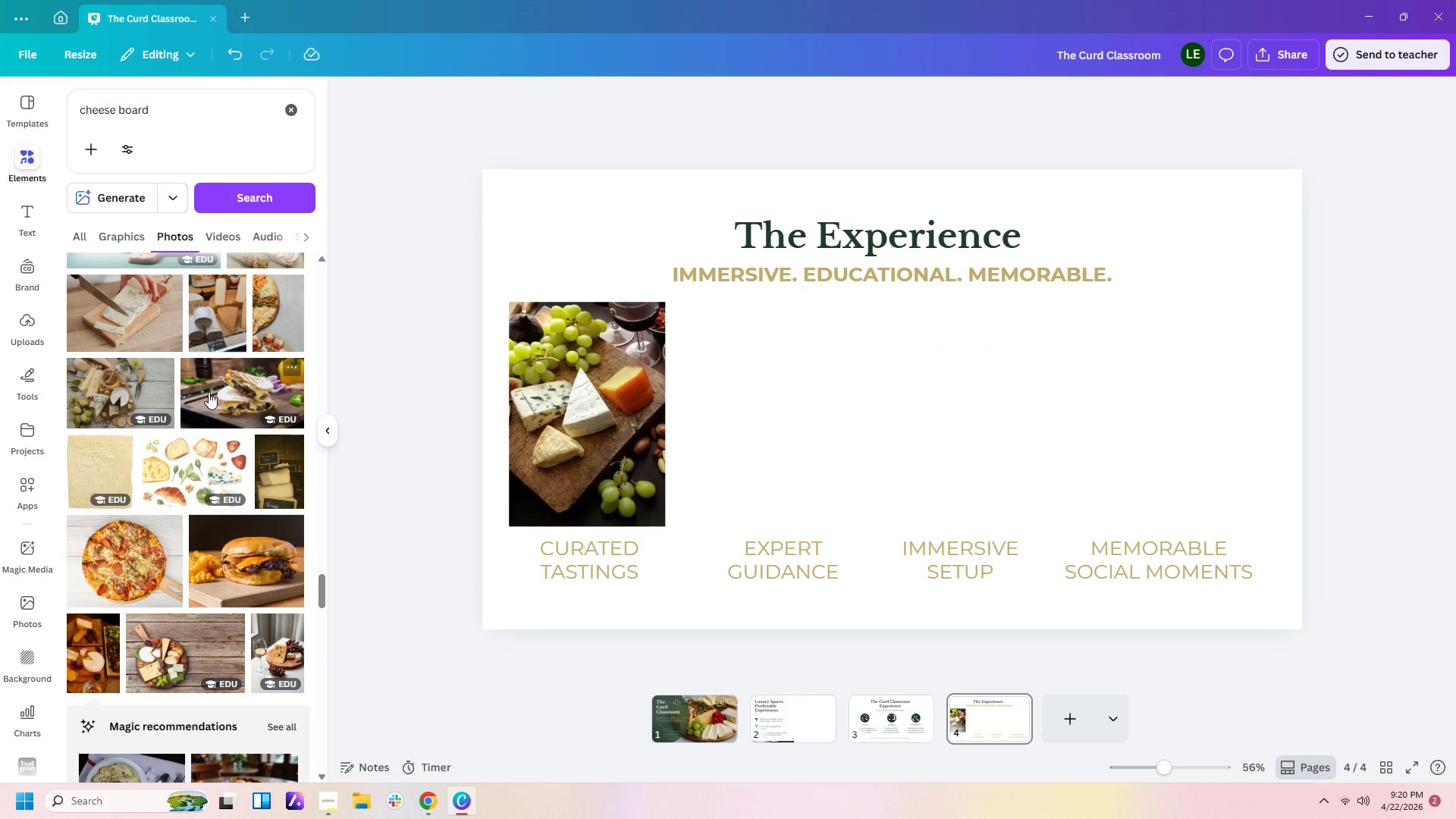 
left_click([108, 400])
 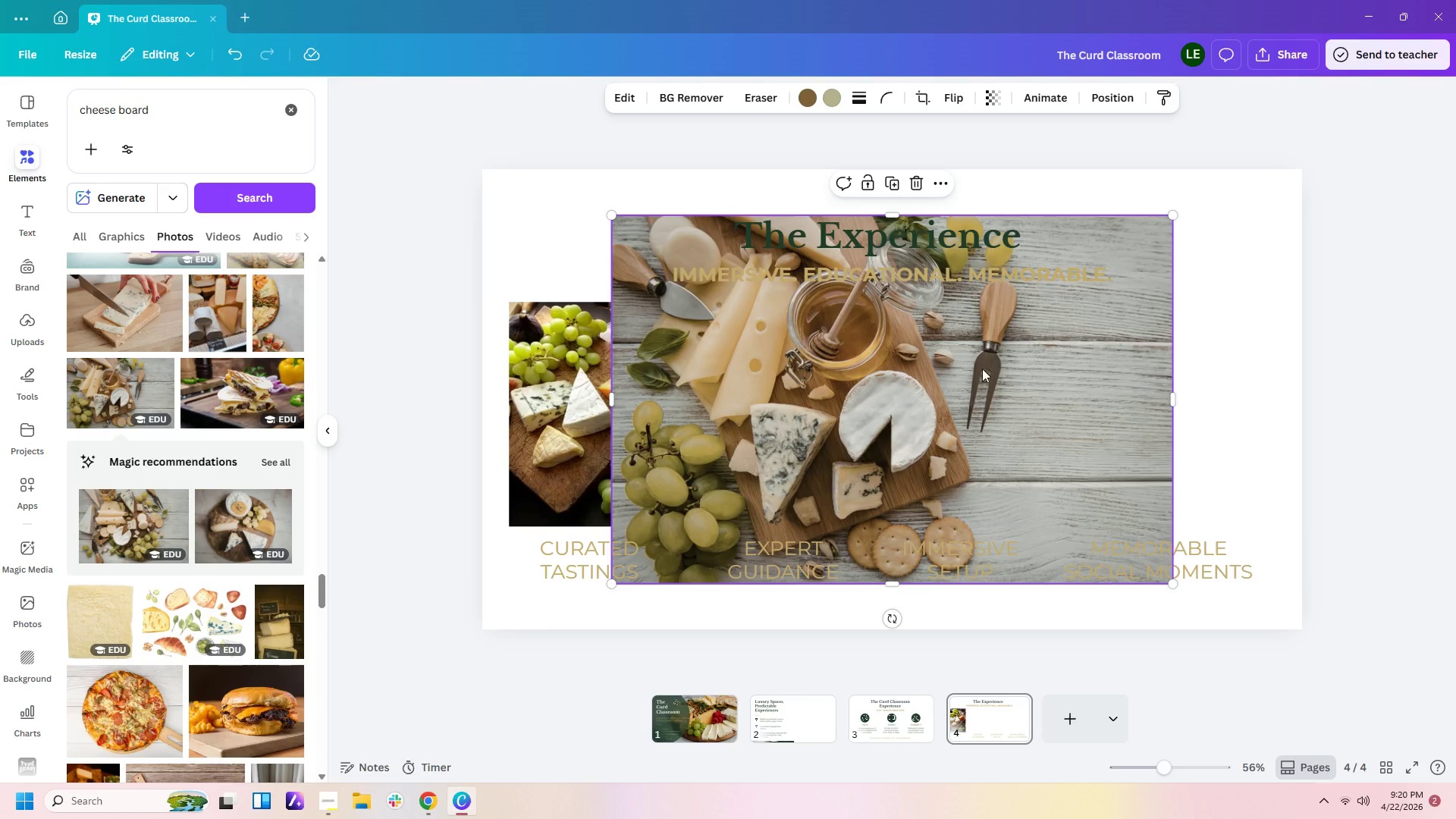 
wait(5.09)
 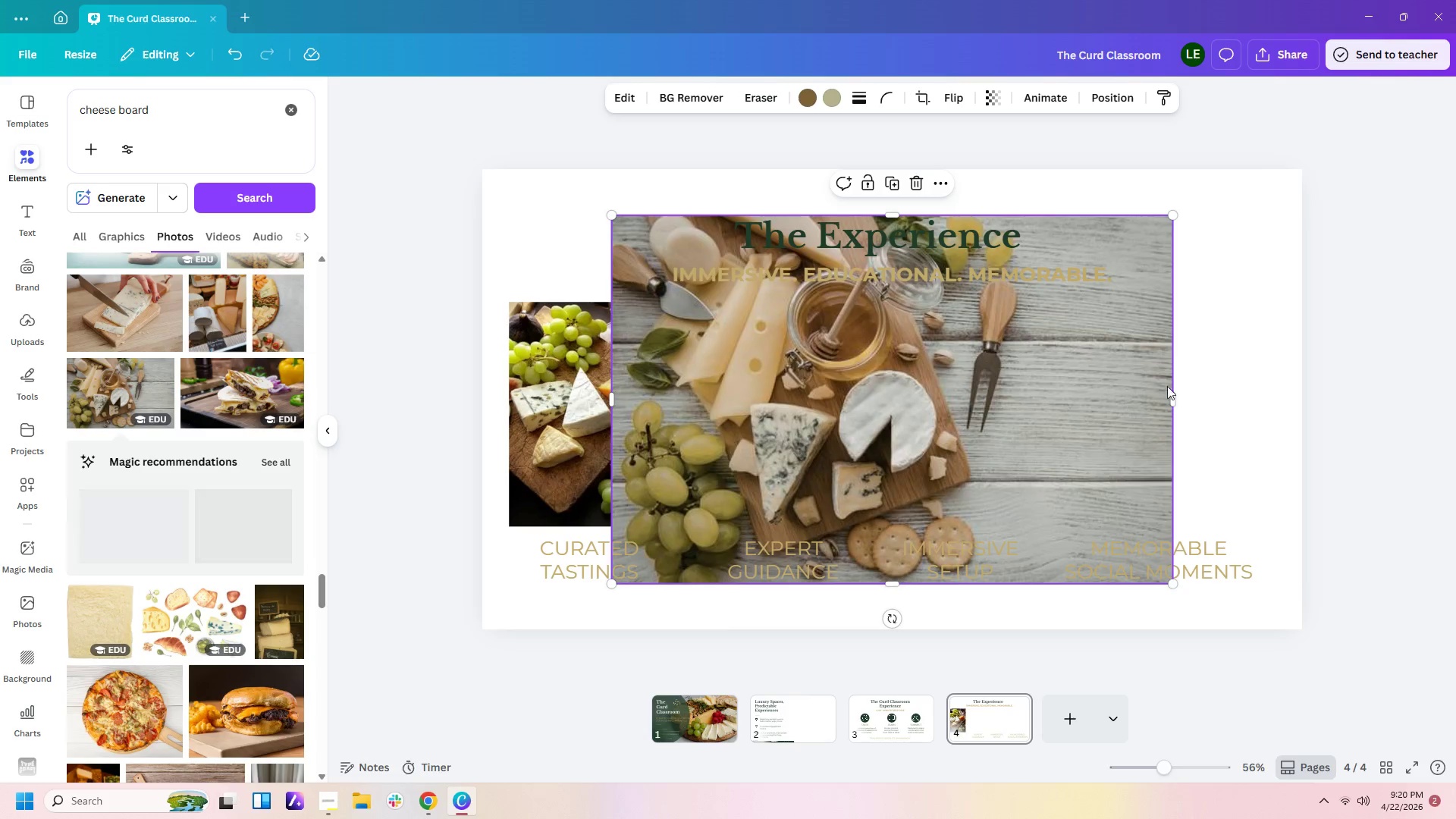 
left_click([831, 390])
 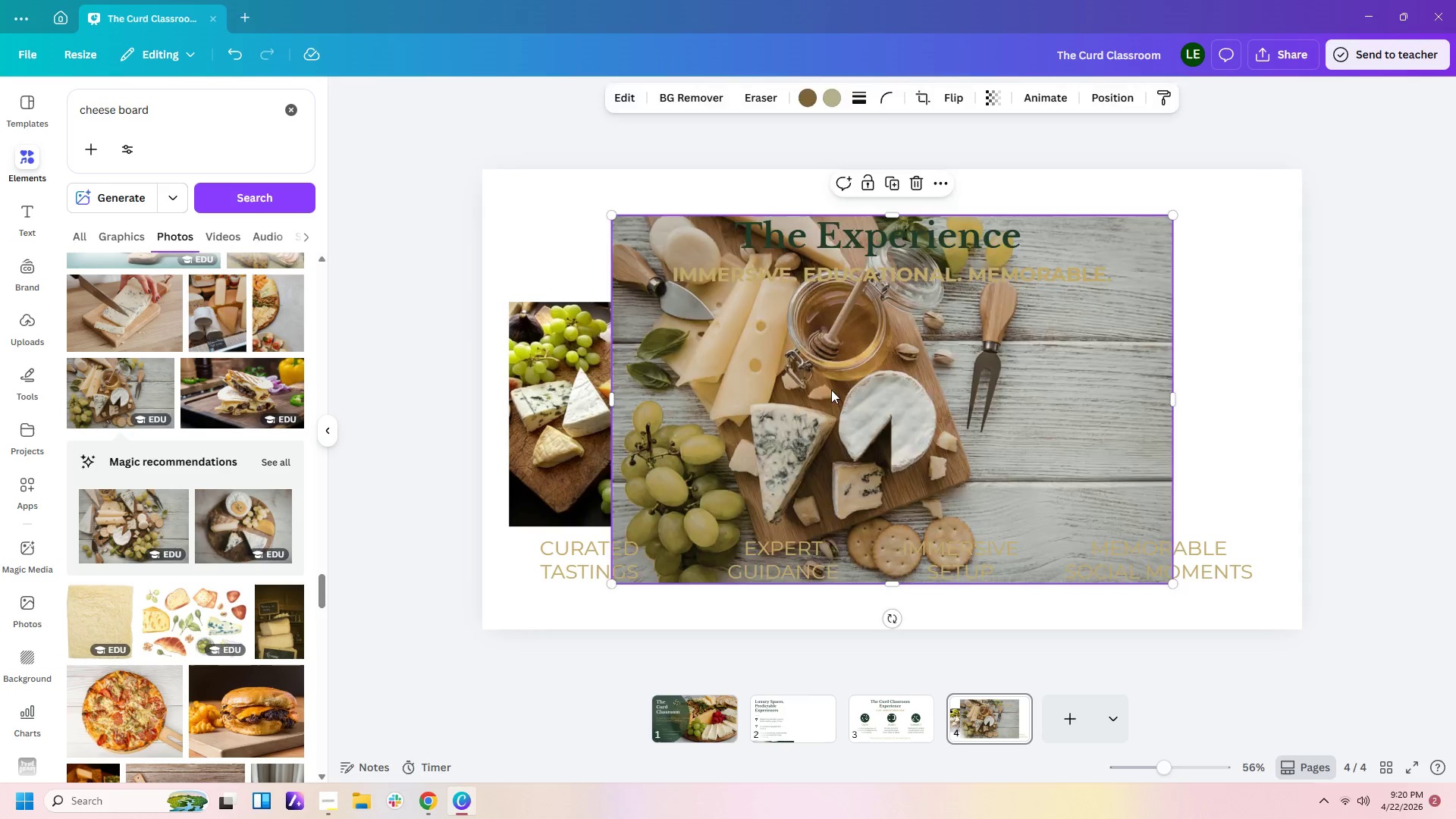 
key(Delete)
 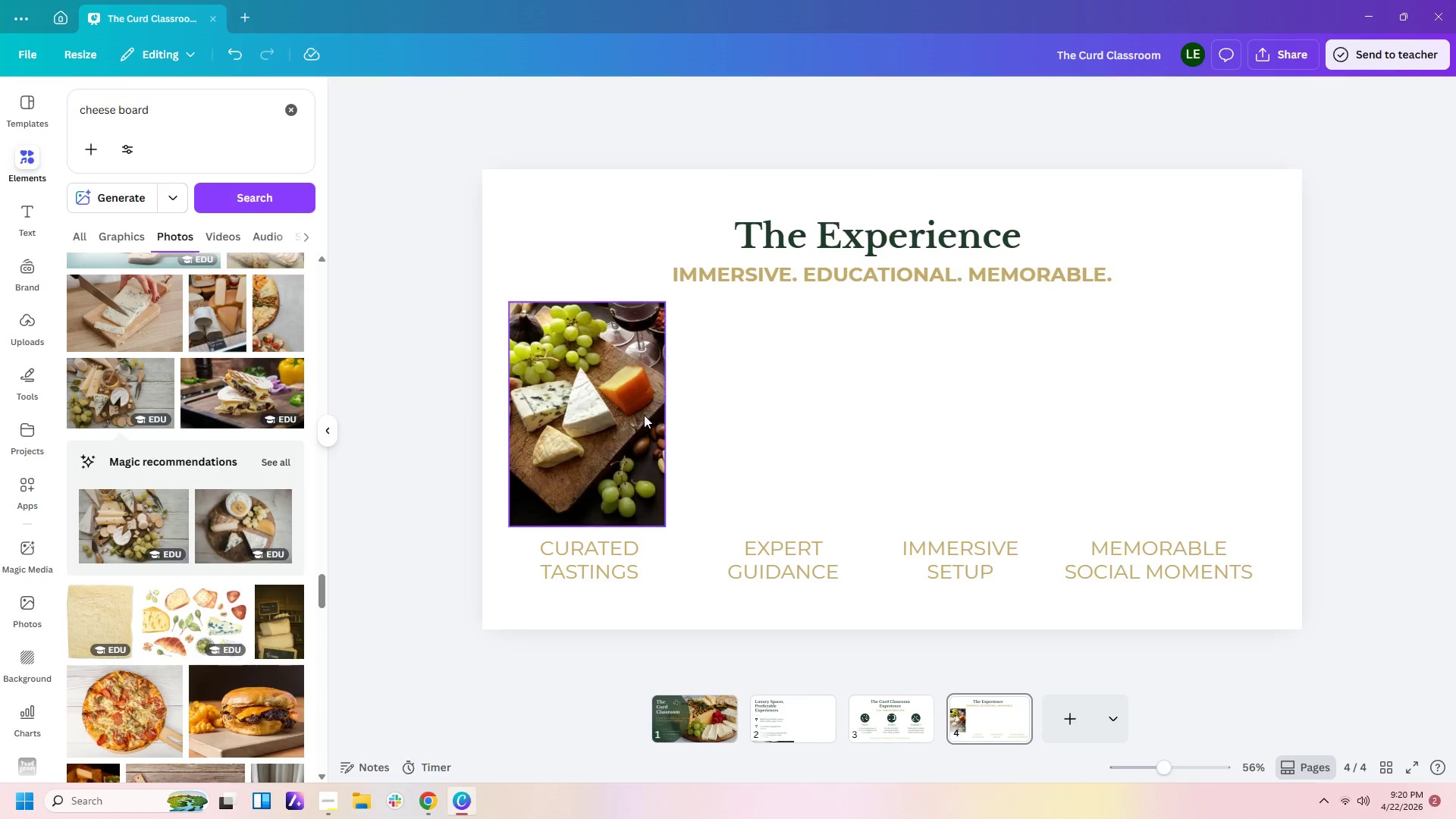 
left_click([624, 410])
 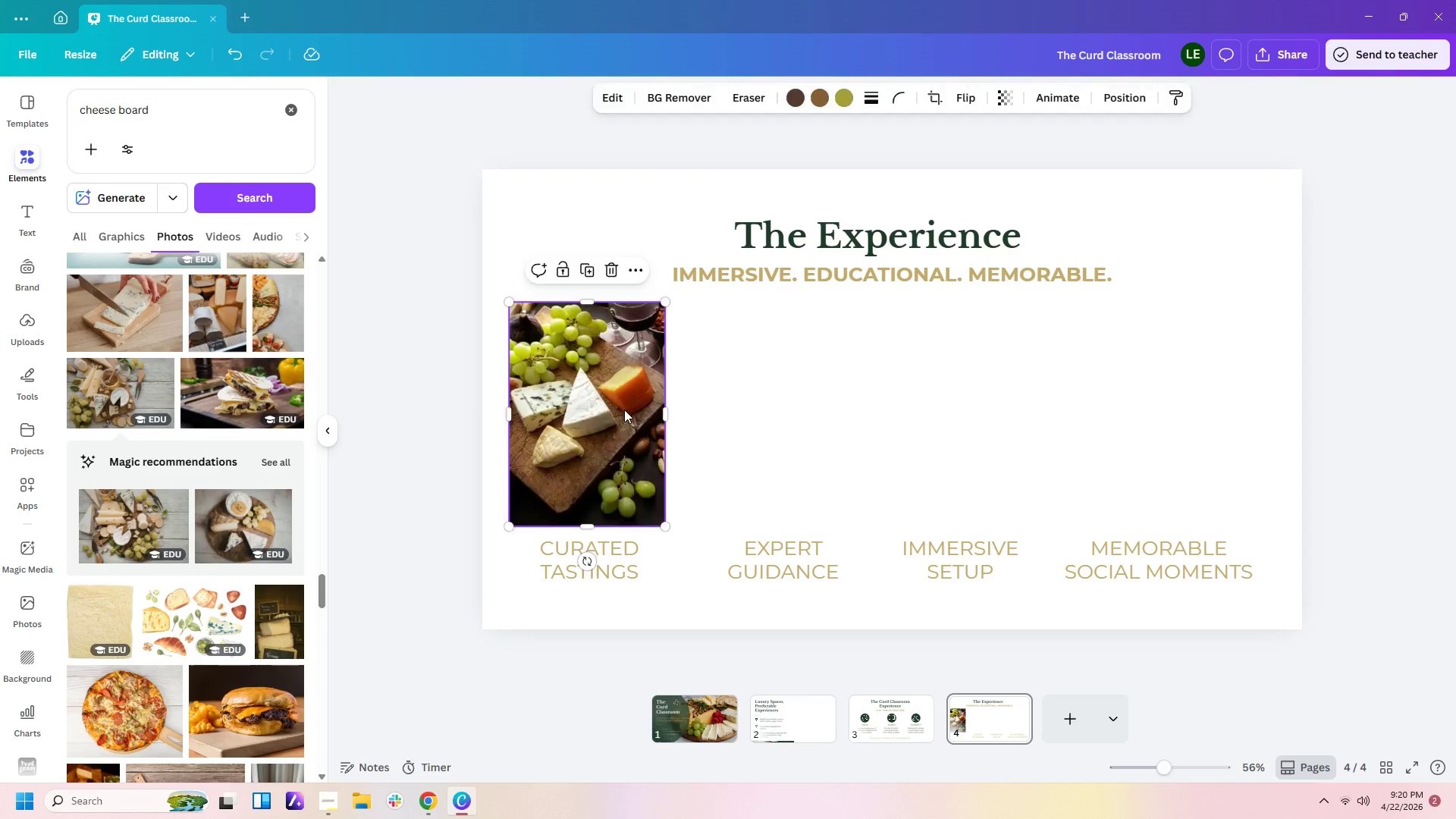 
key(Delete)
 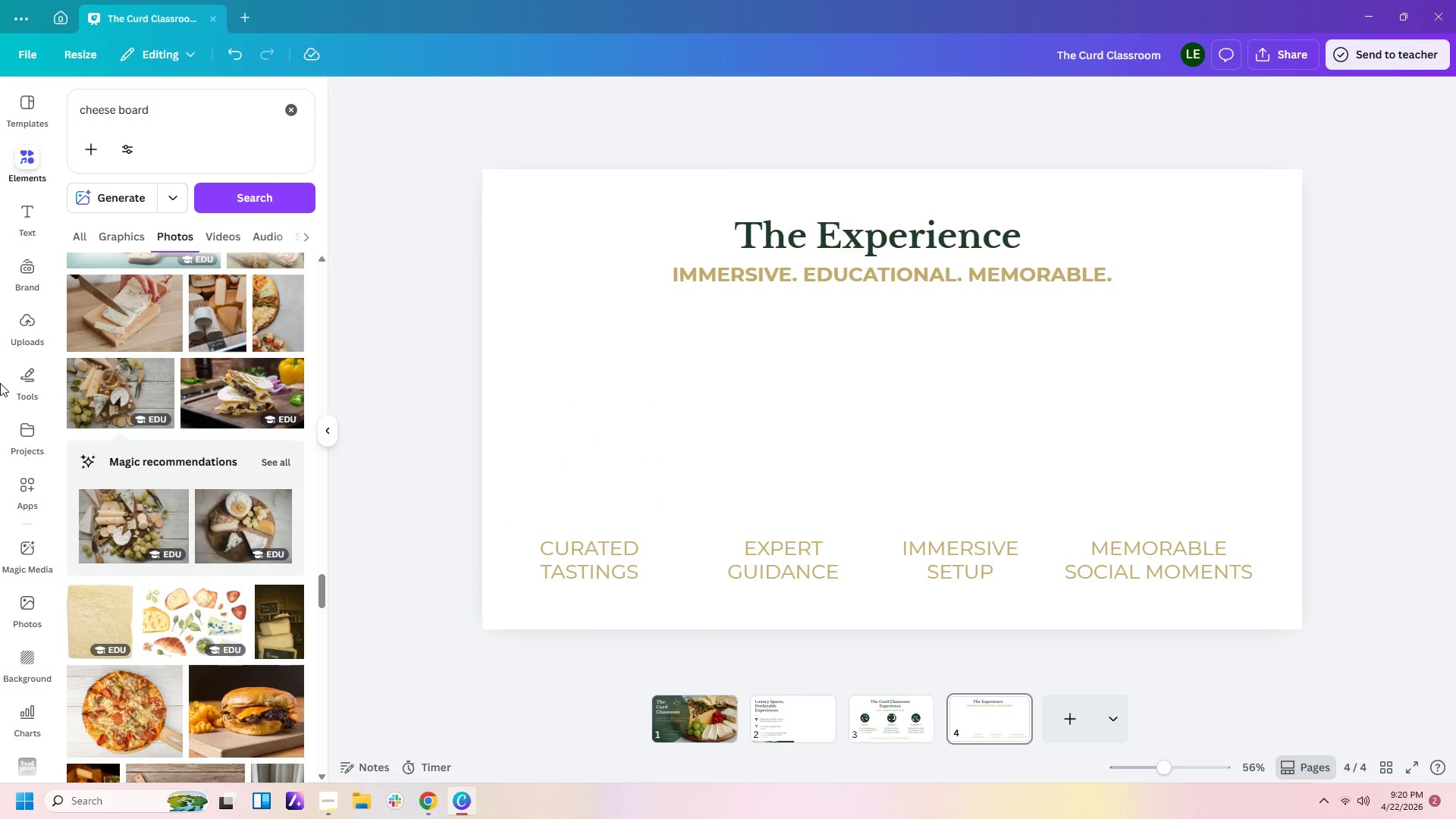 
scroll: coordinate [158, 410], scroll_direction: up, amount: 14.0
 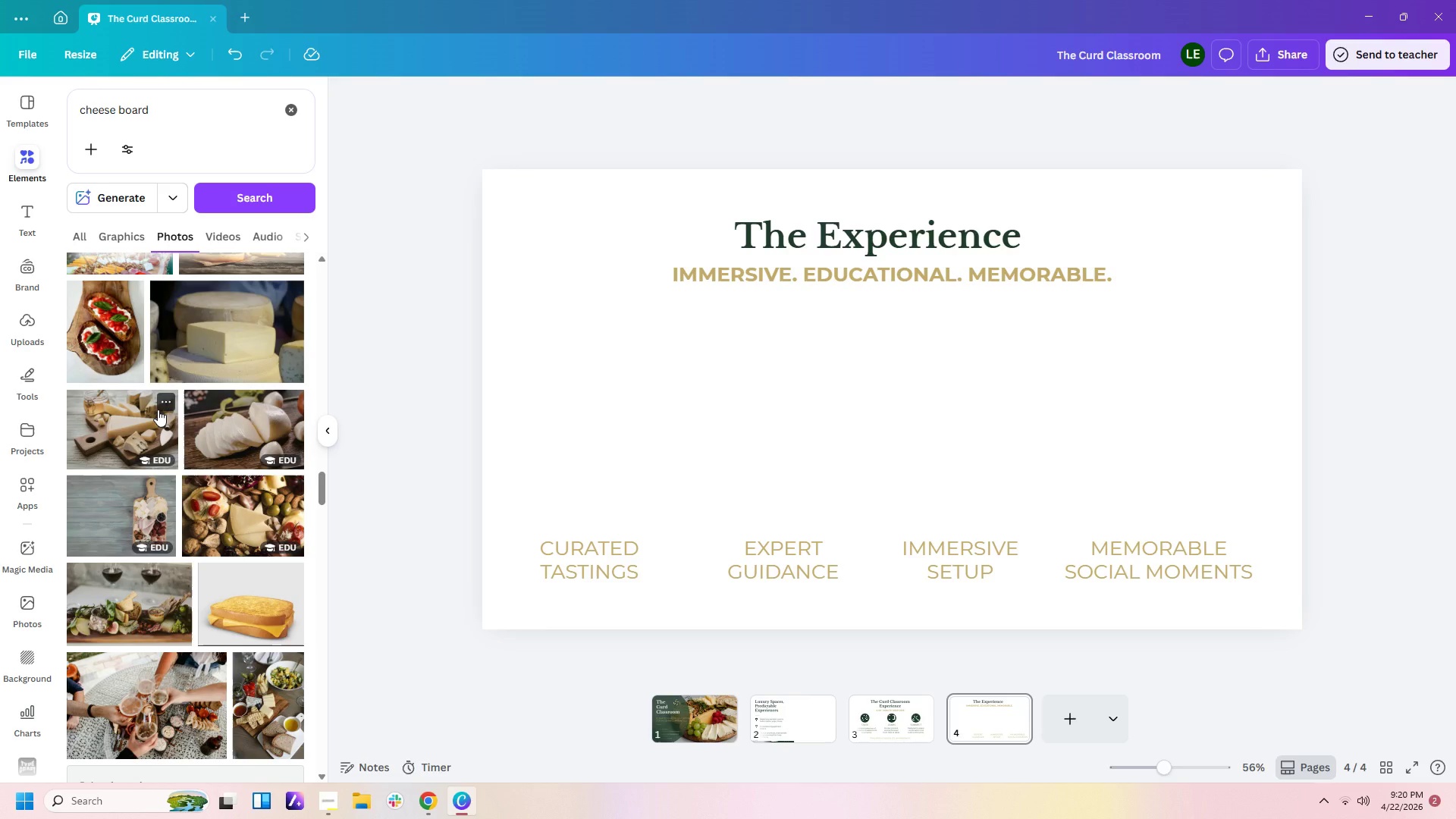 
wait(6.36)
 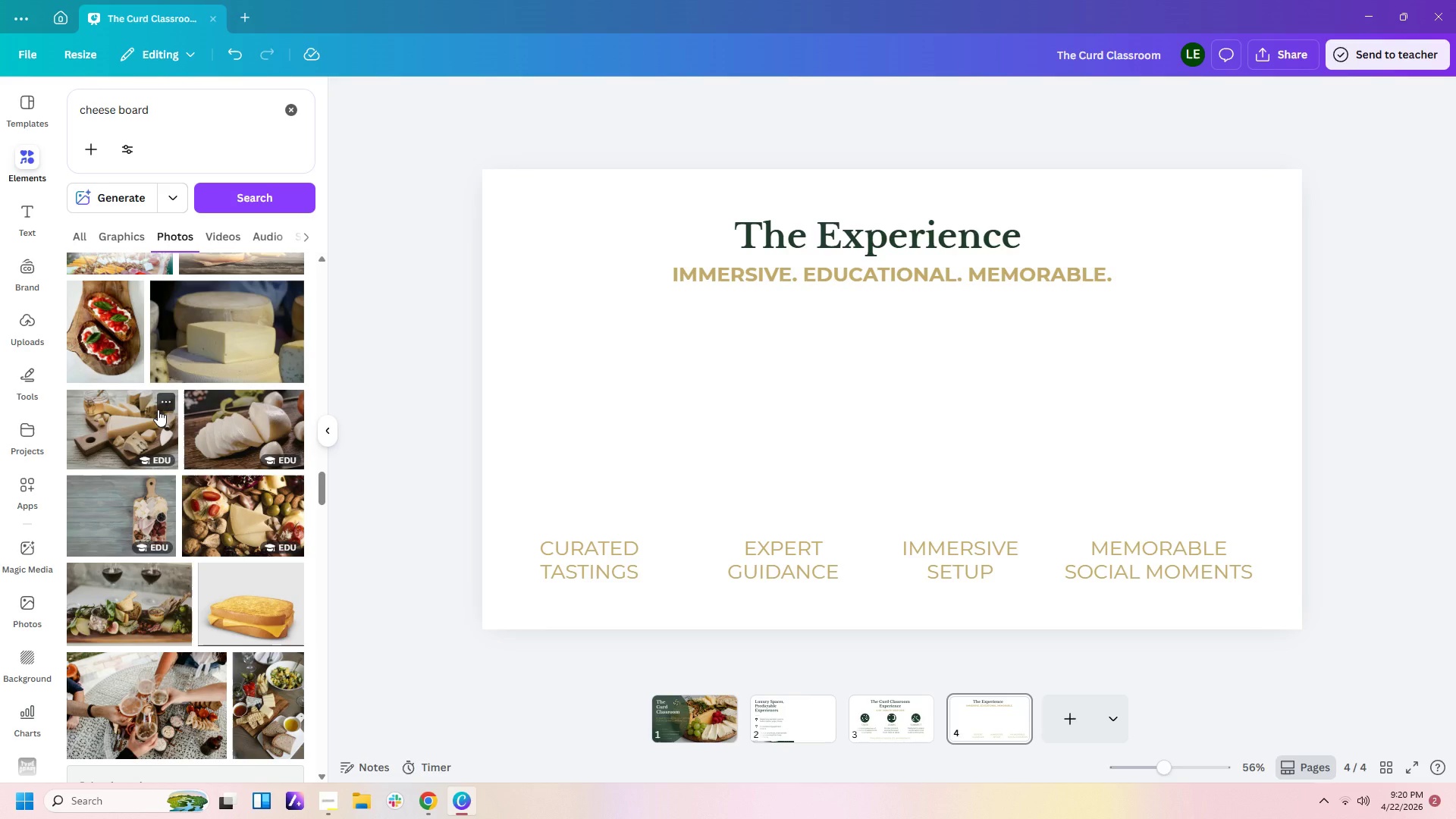 
scroll: coordinate [158, 410], scroll_direction: up, amount: 10.0
 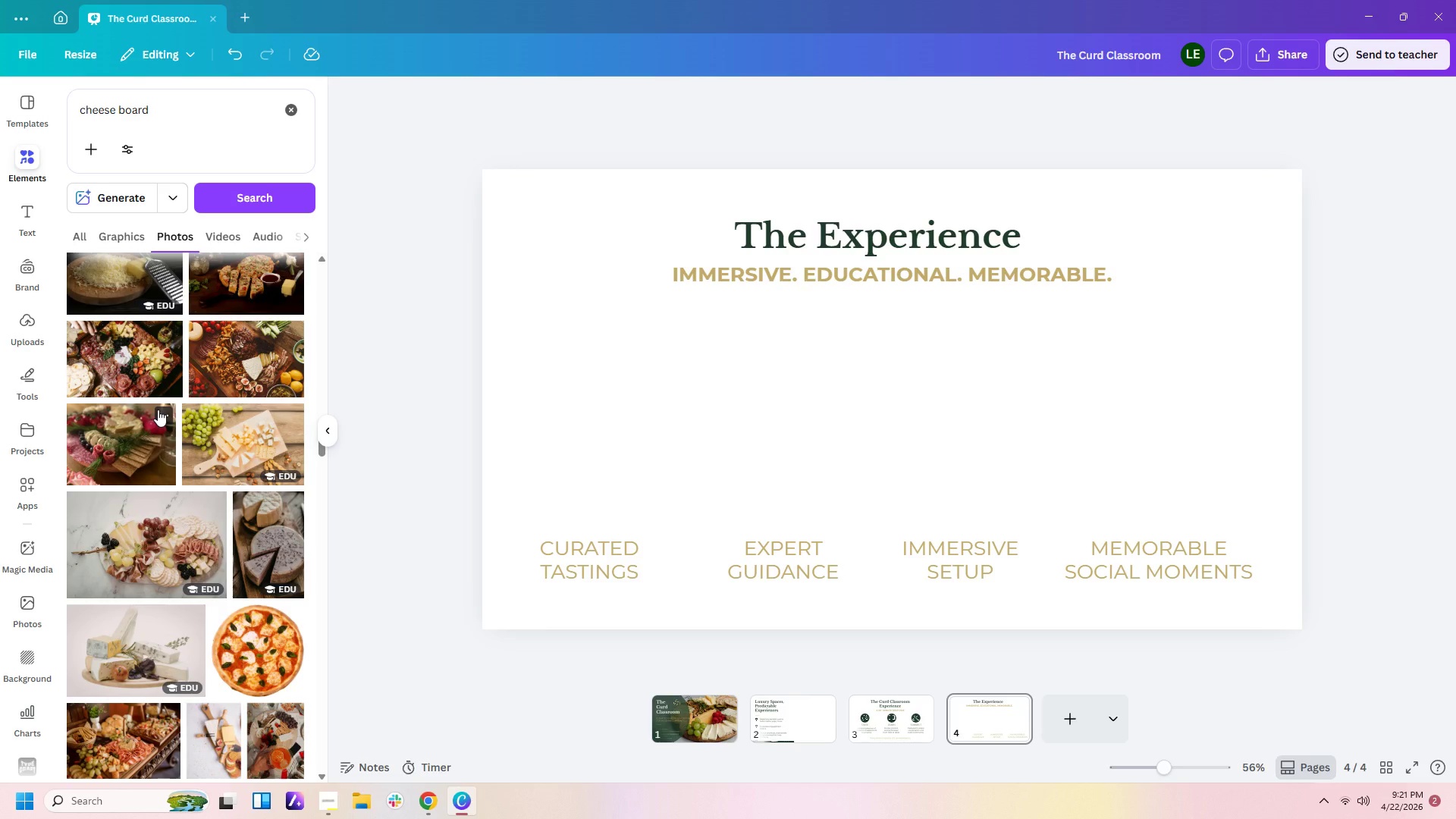 
left_click([158, 382])
 